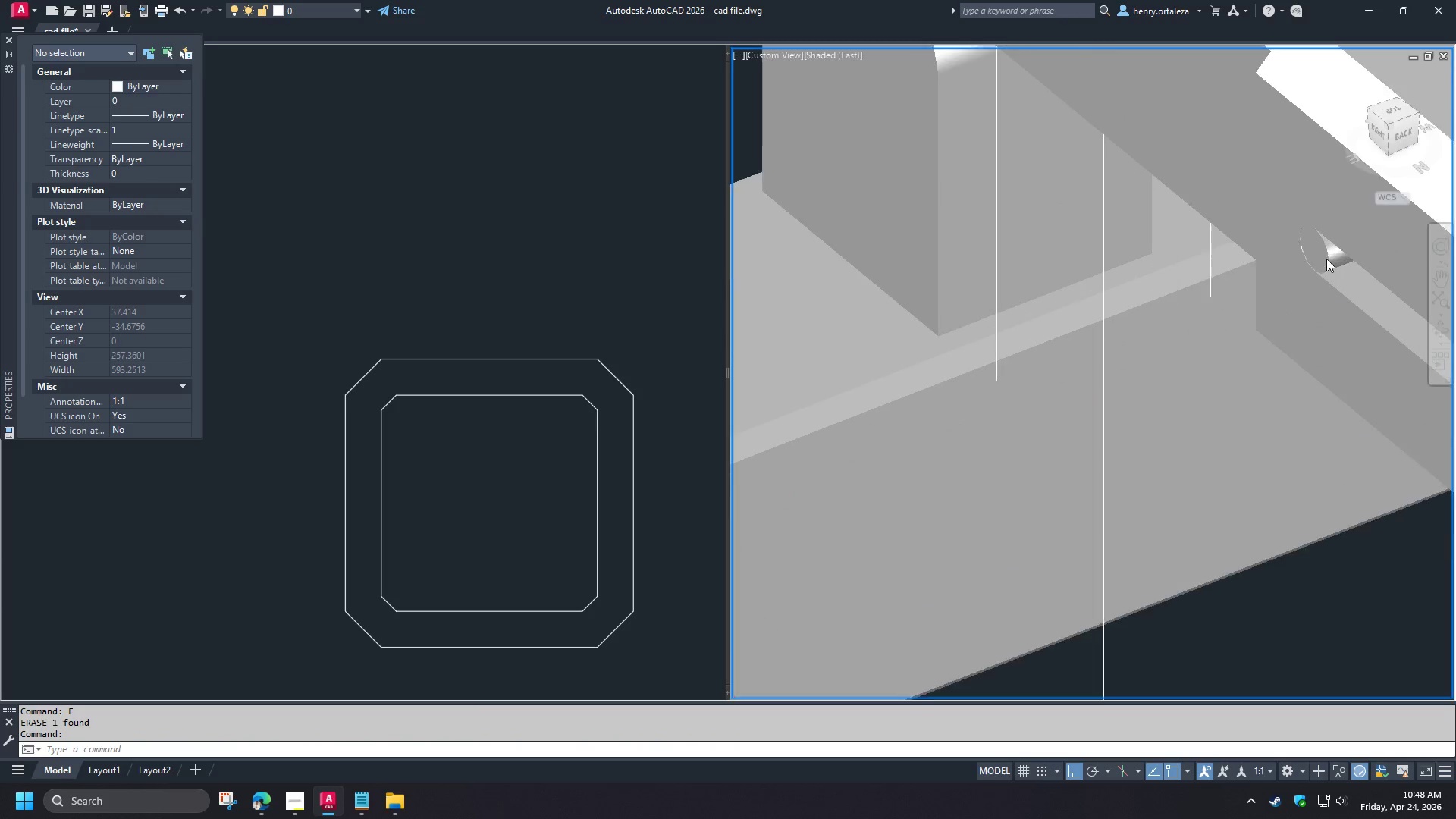 
scroll: coordinate [1248, 406], scroll_direction: down, amount: 1.0
 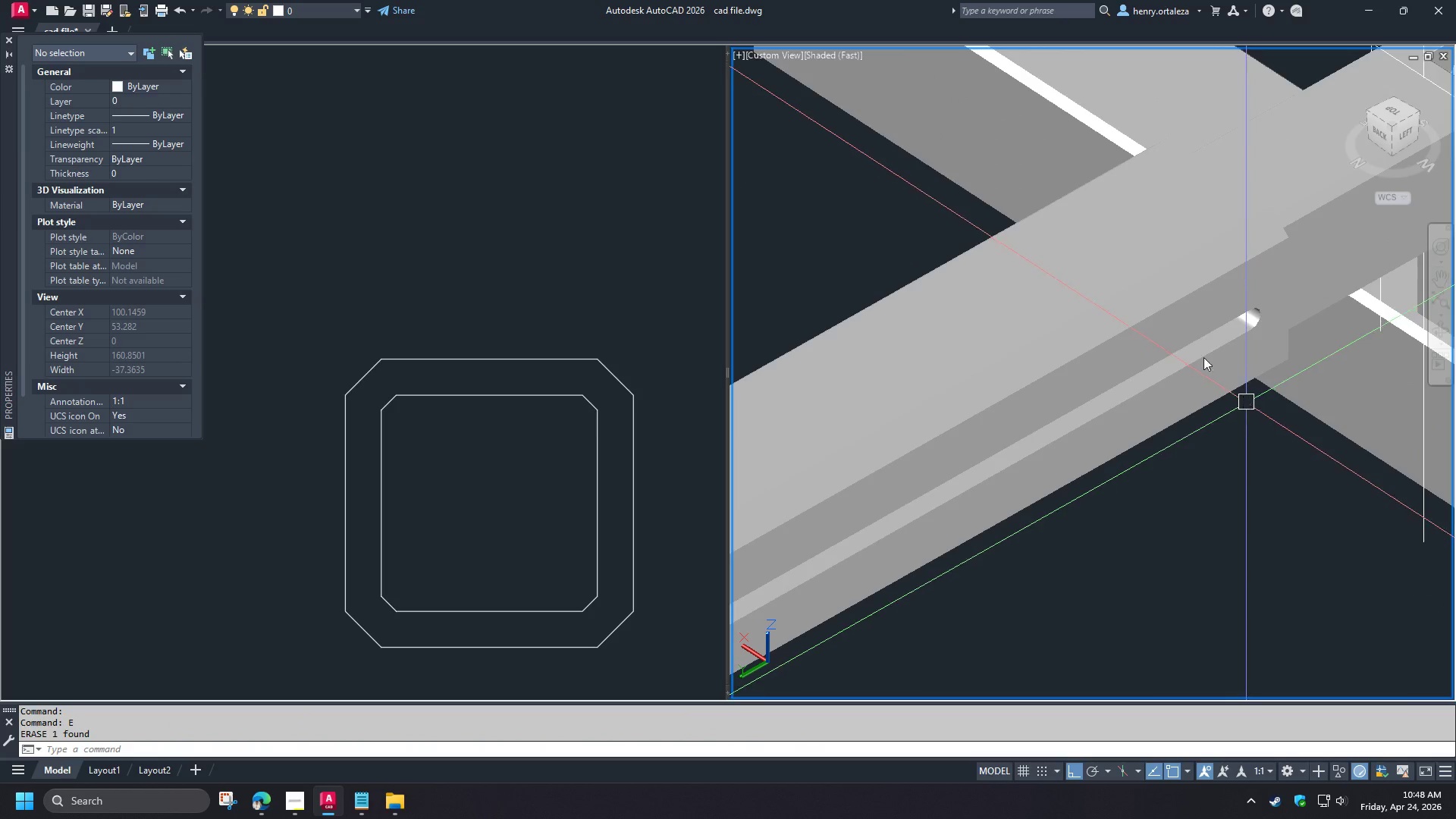 
hold_key(key=ShiftLeft, duration=2.03)
scroll: coordinate [1331, 262], scroll_direction: up, amount: 2.0
 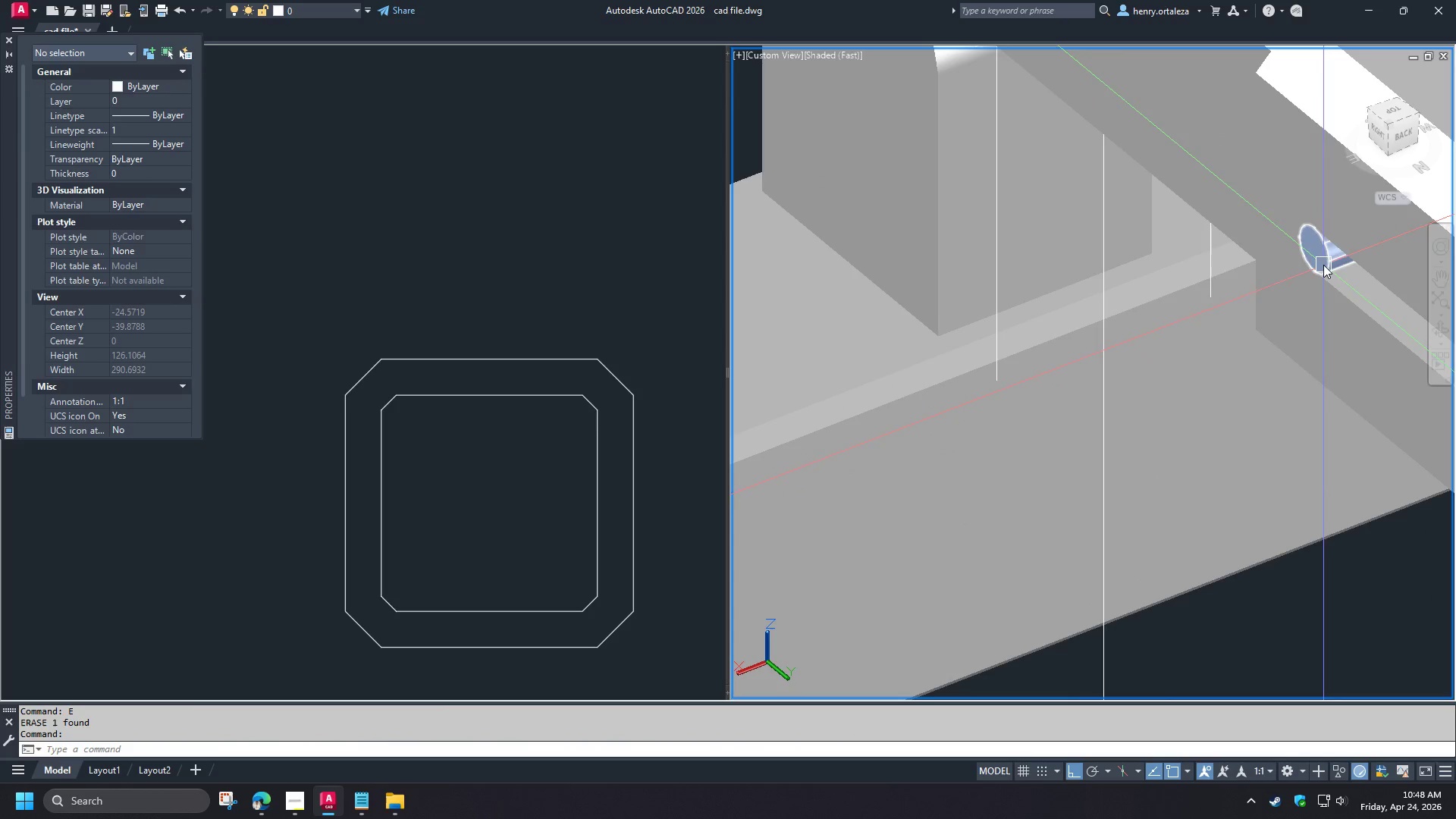 
left_click([1323, 265])
 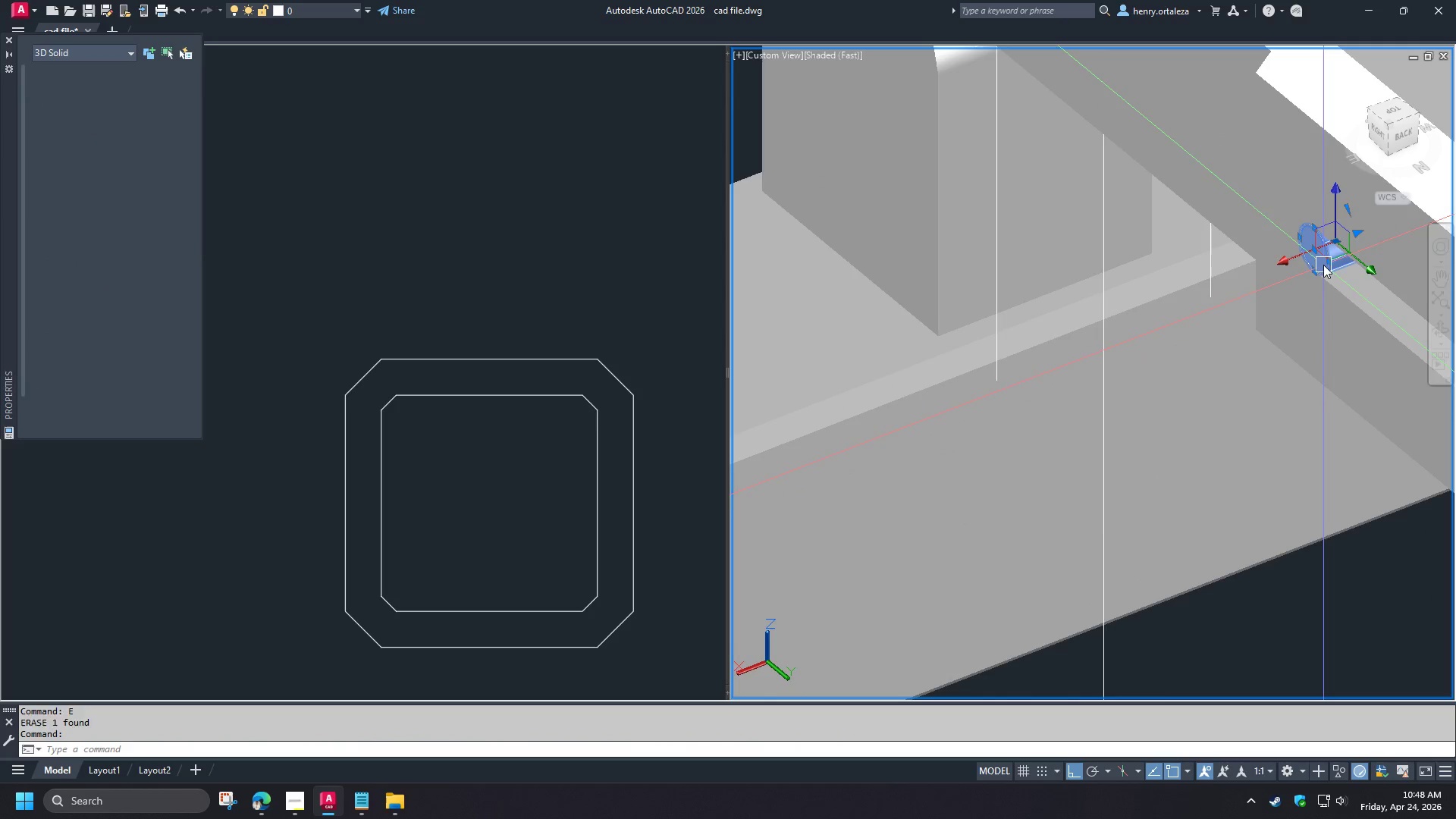 
key(E)
 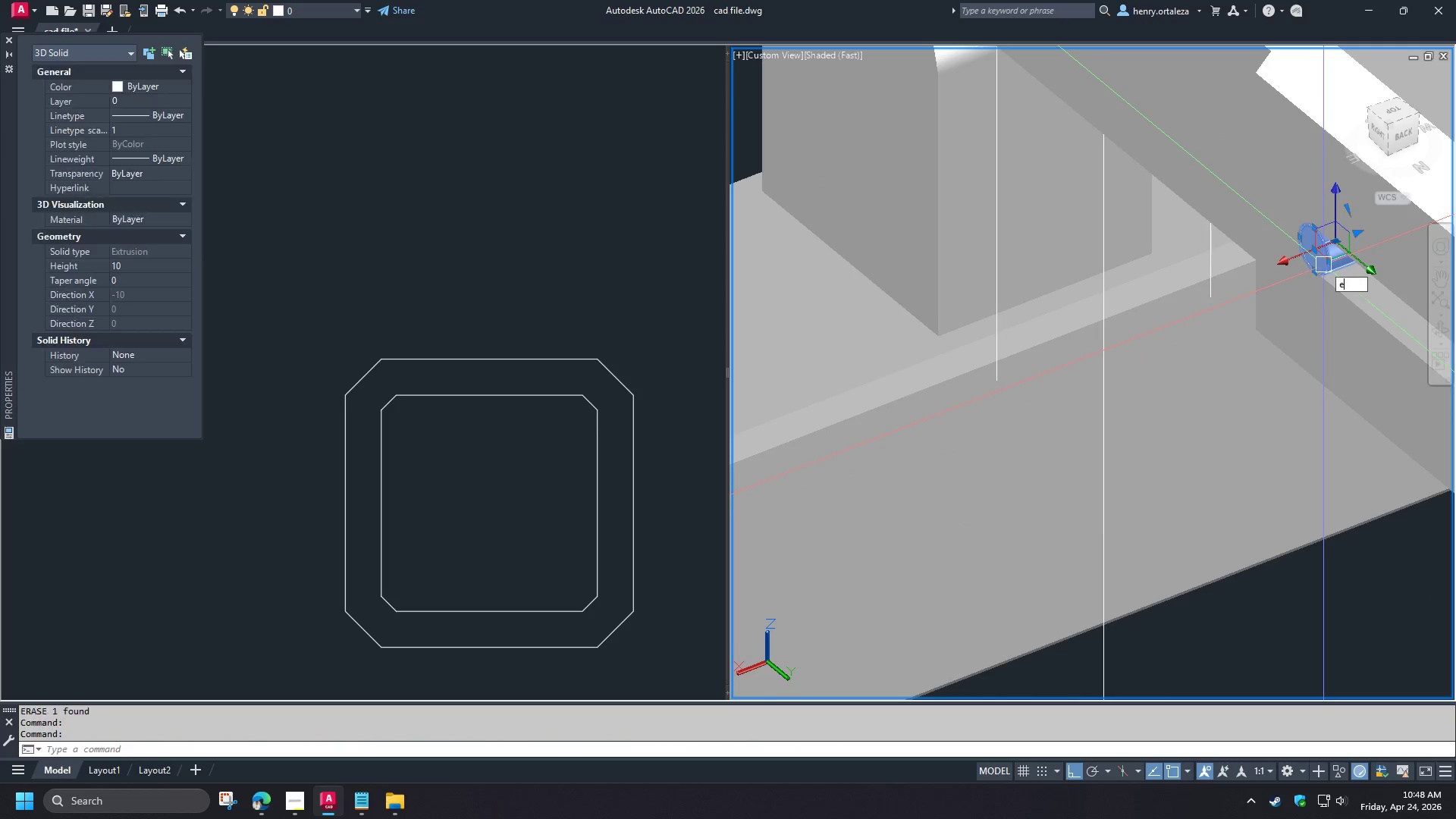 
key(Space)
 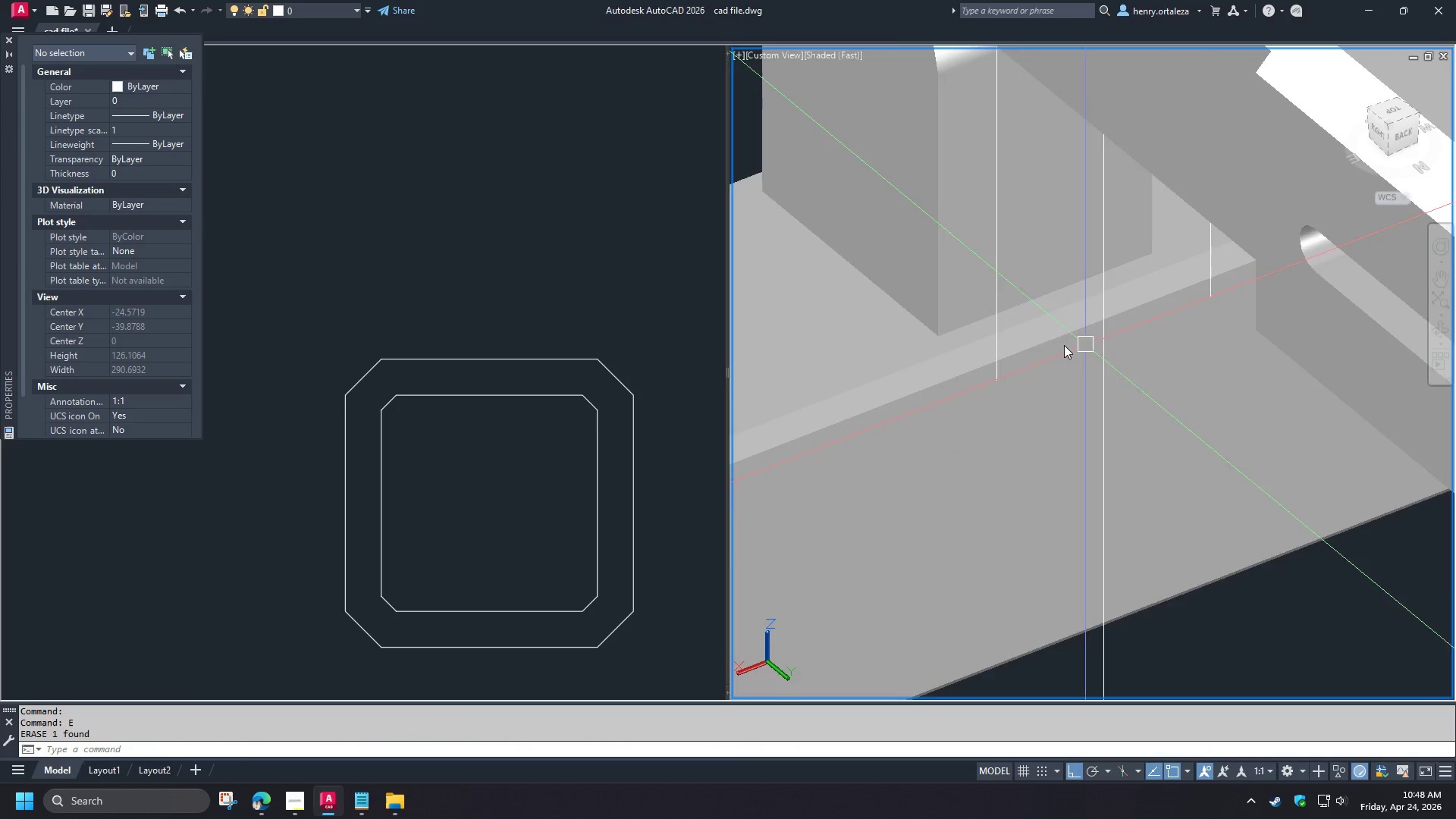 
hold_key(key=ShiftLeft, duration=1.05)
 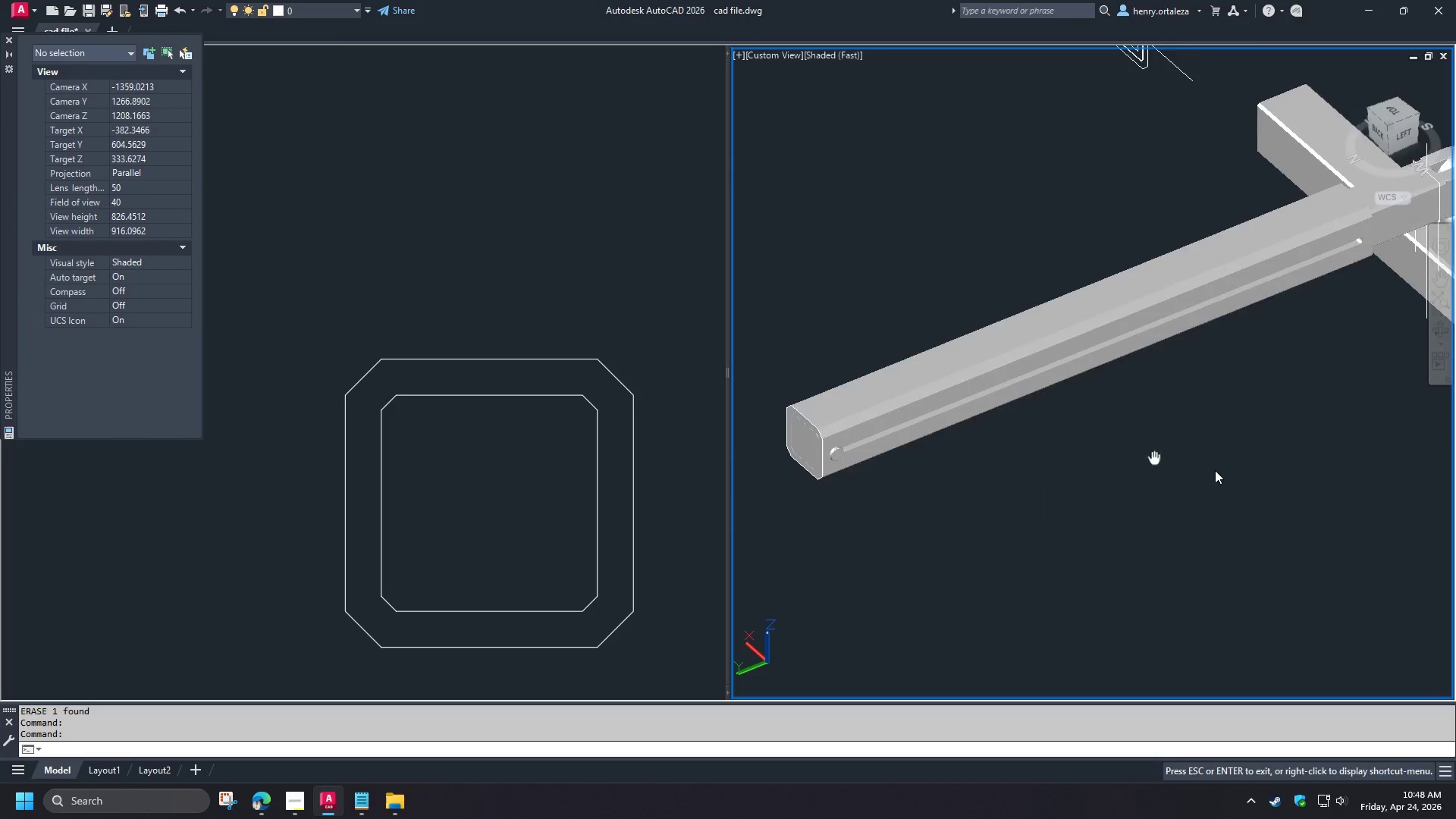 
scroll: coordinate [1063, 345], scroll_direction: down, amount: 5.0
 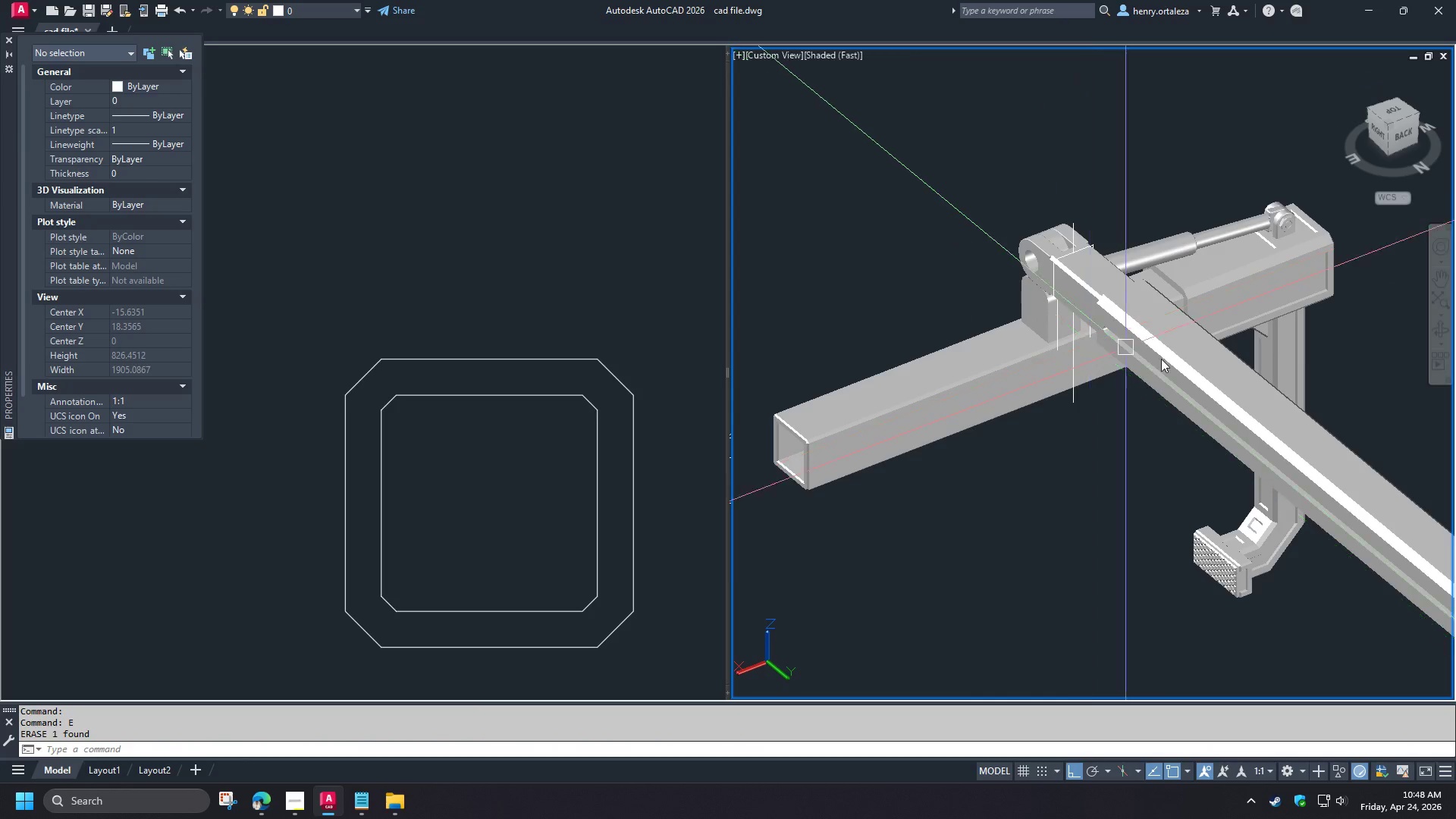 
type(vs 2)
 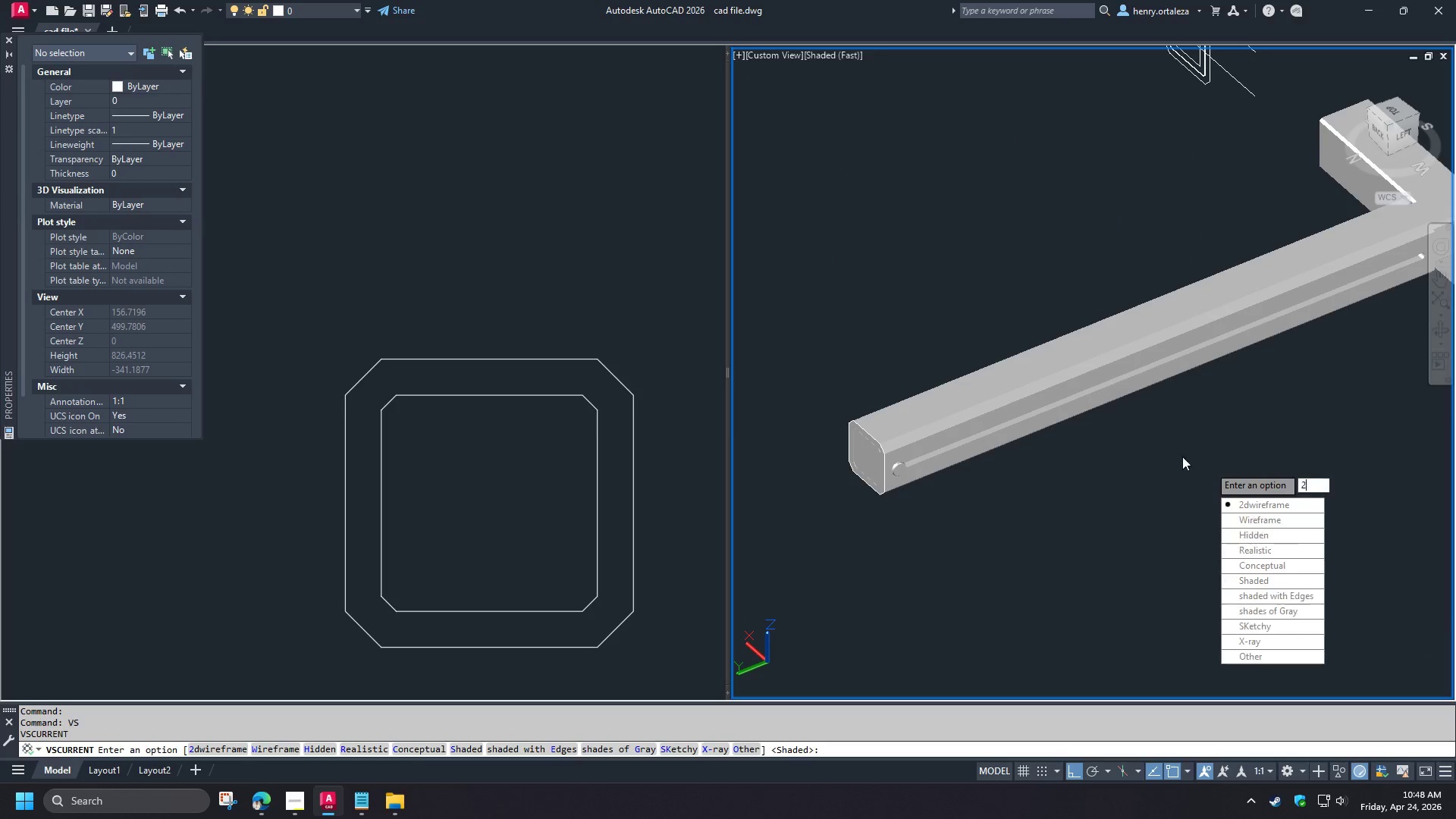 
key(Space)
 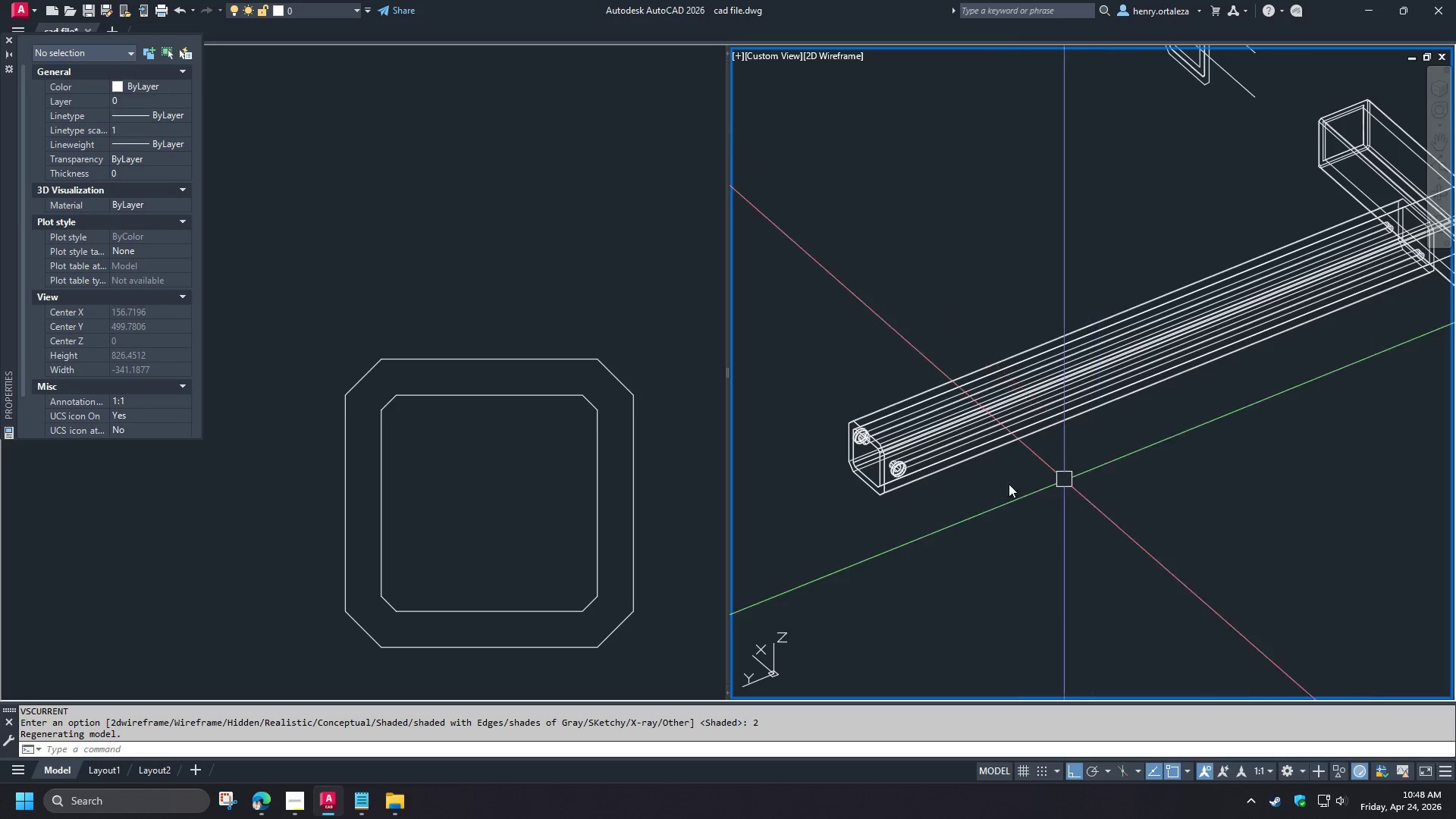 
scroll: coordinate [901, 485], scroll_direction: up, amount: 3.0
 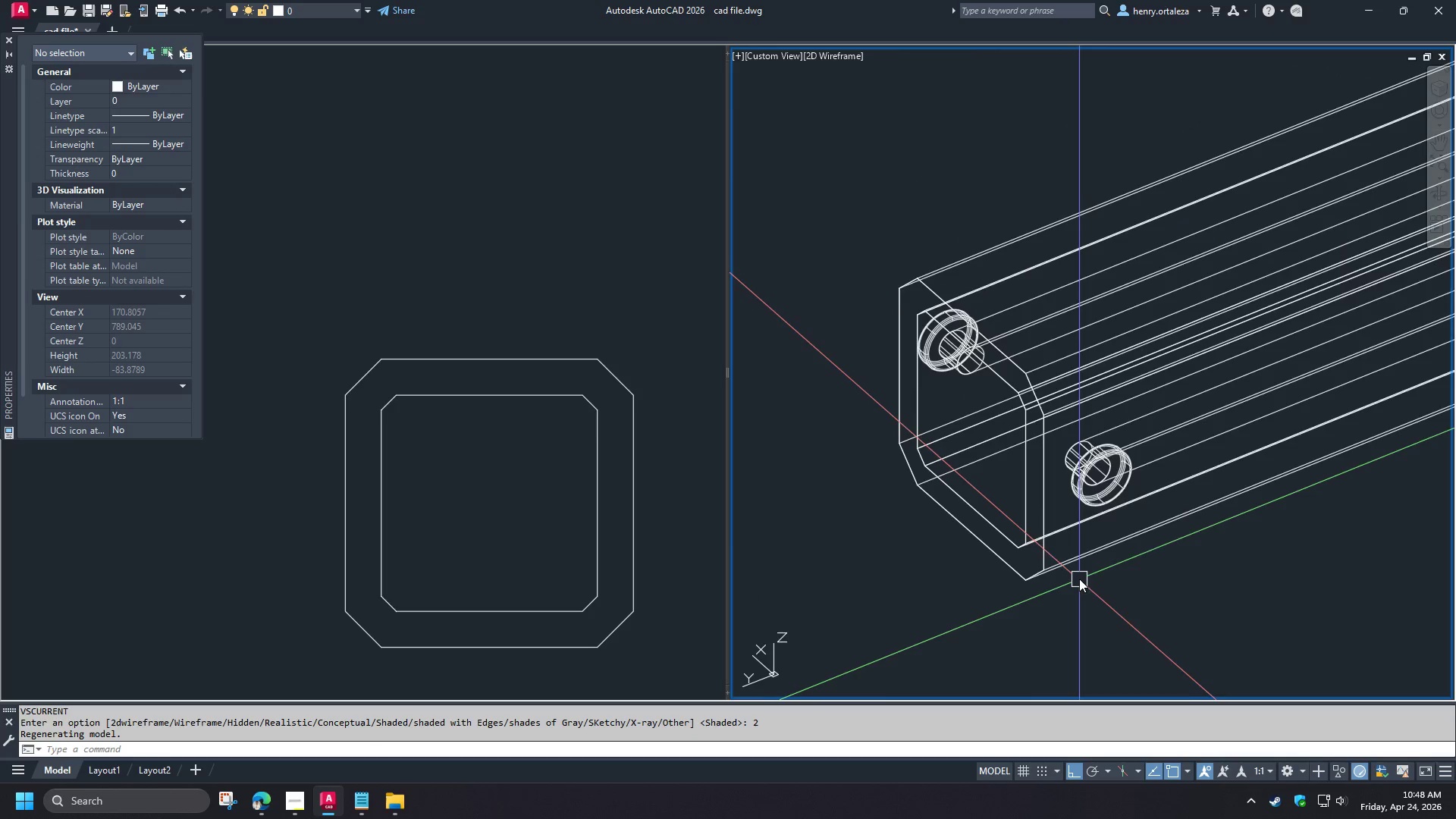 
wait(6.71)
 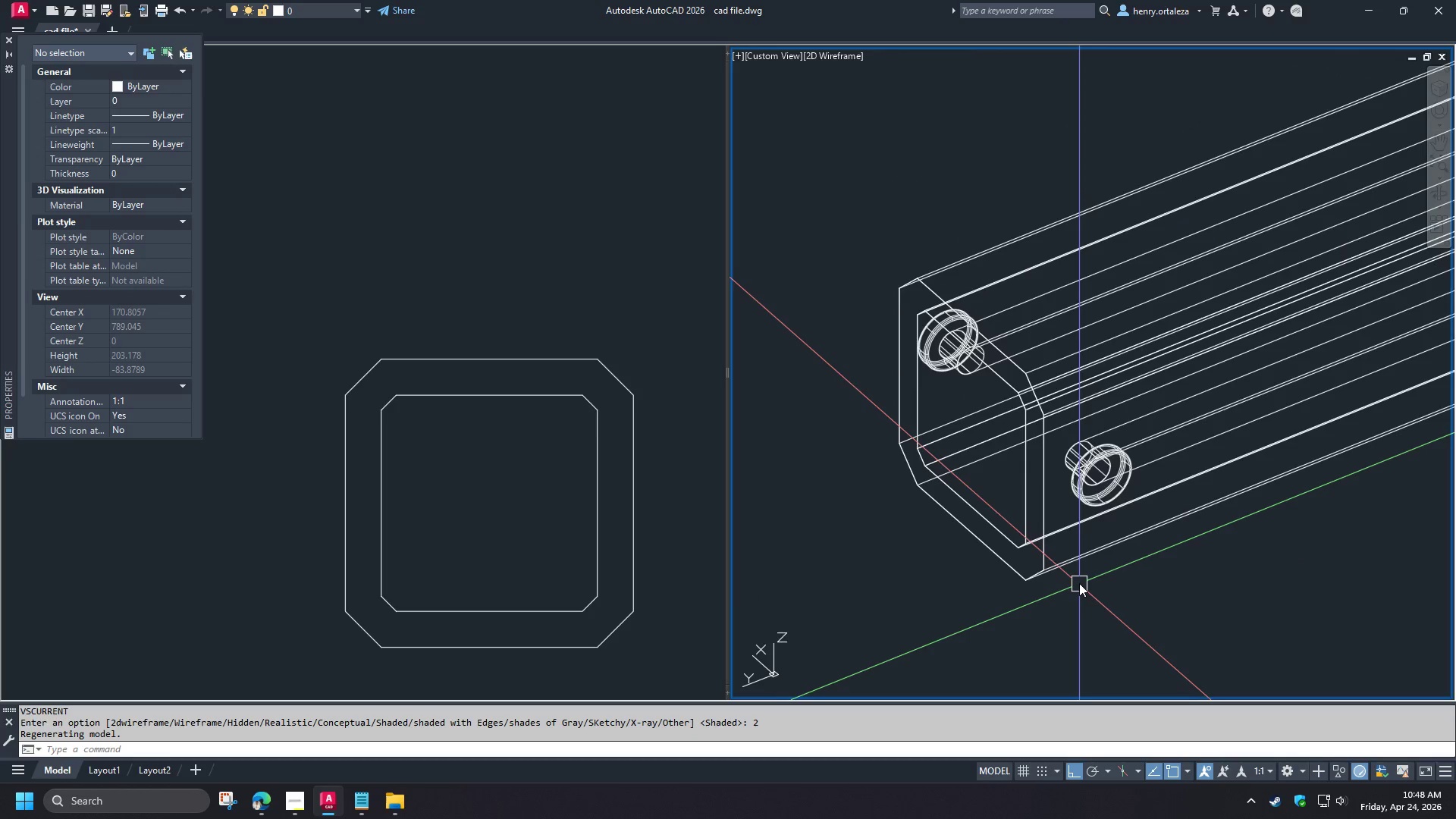 
key(O)
 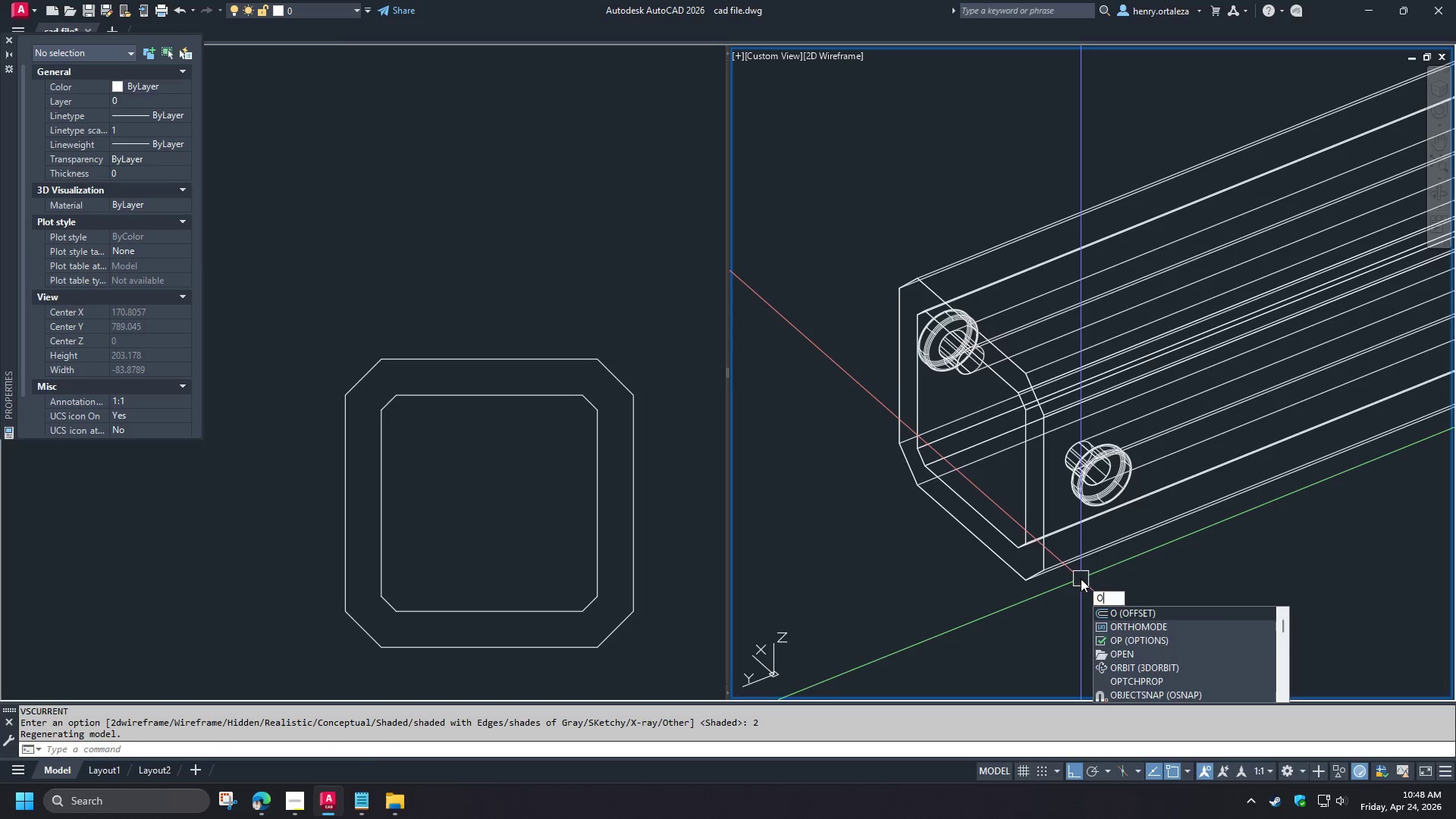 
key(Space)
 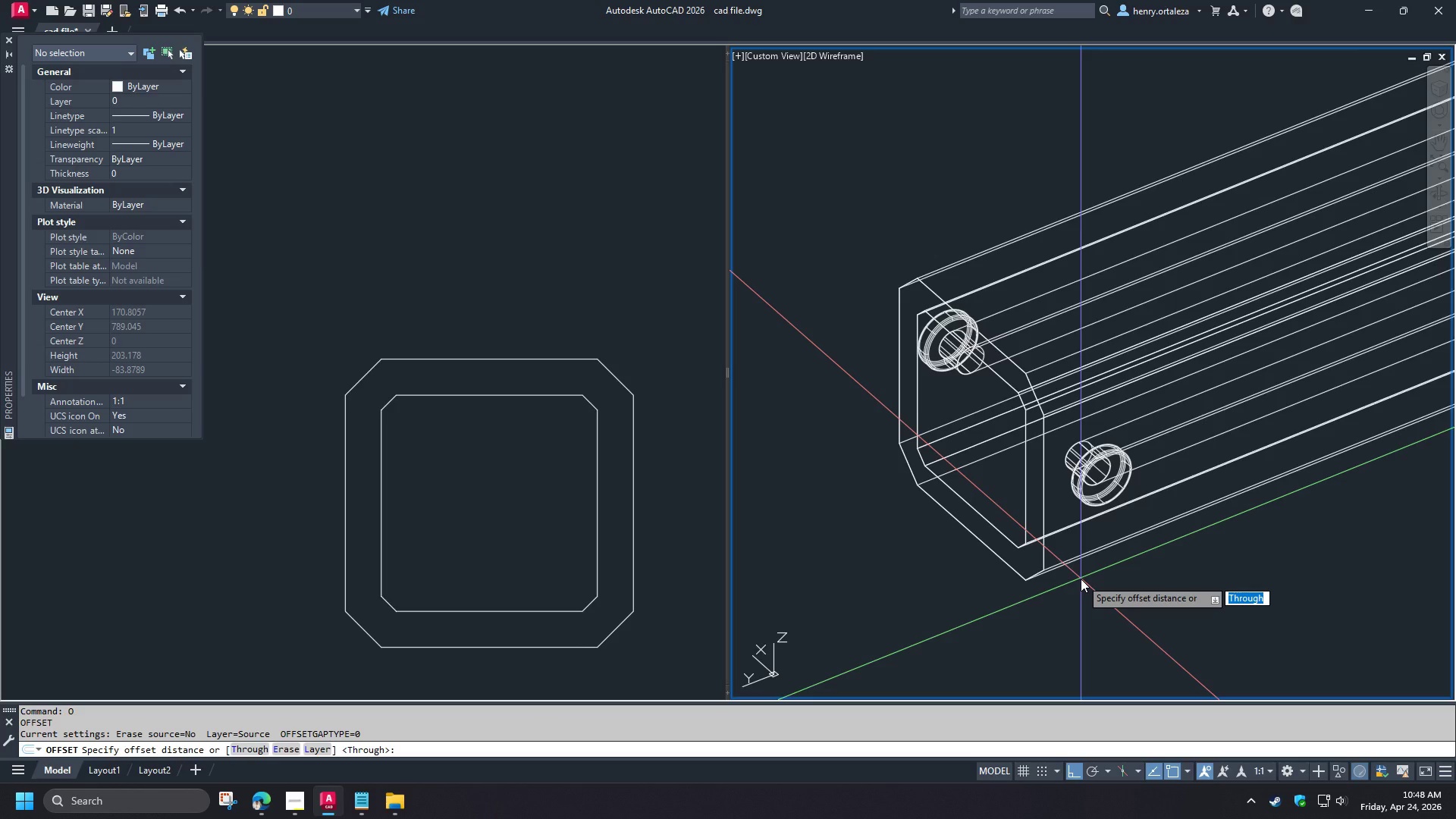 
key(Numpad2)
 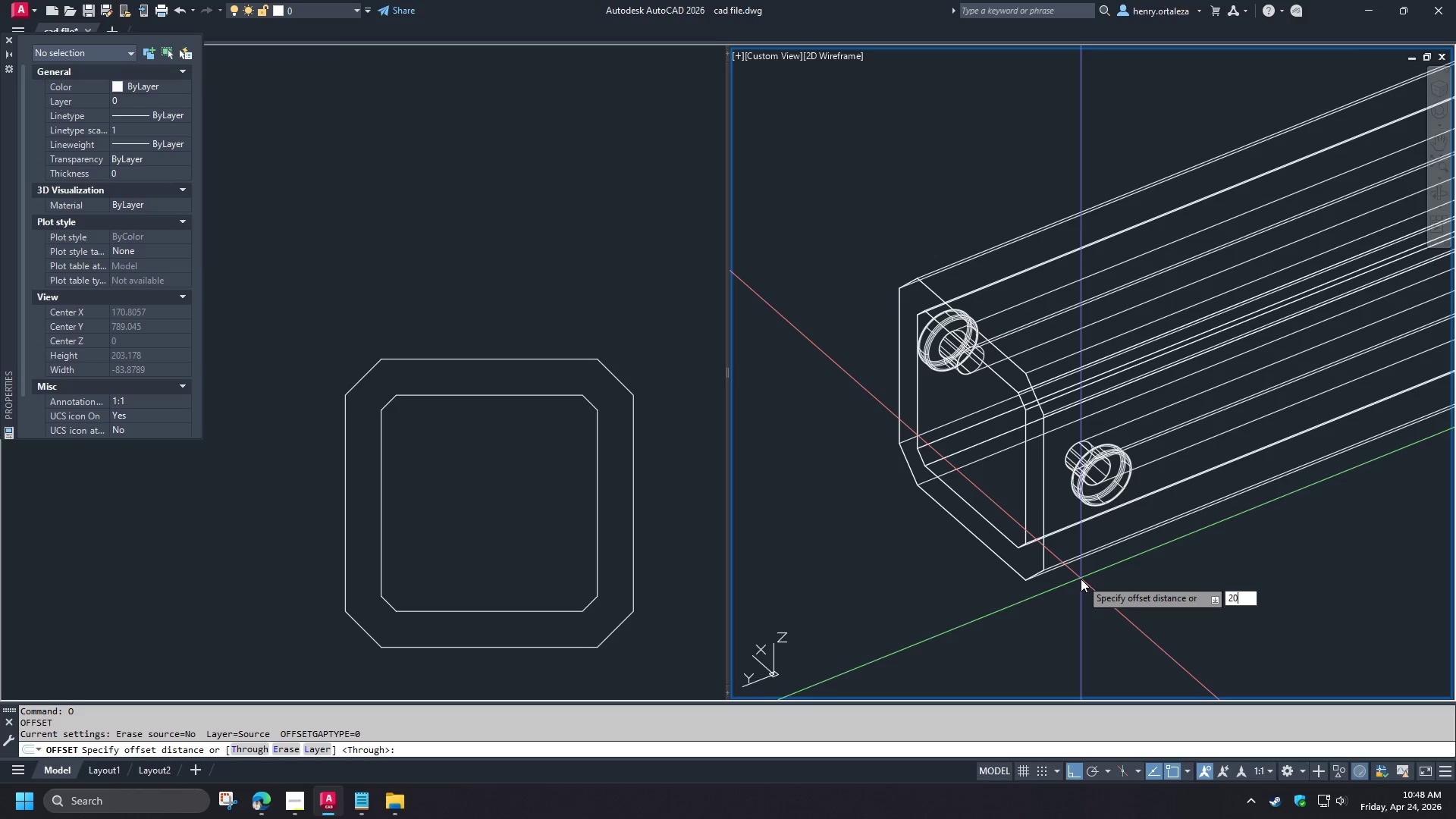 
key(Numpad0)
 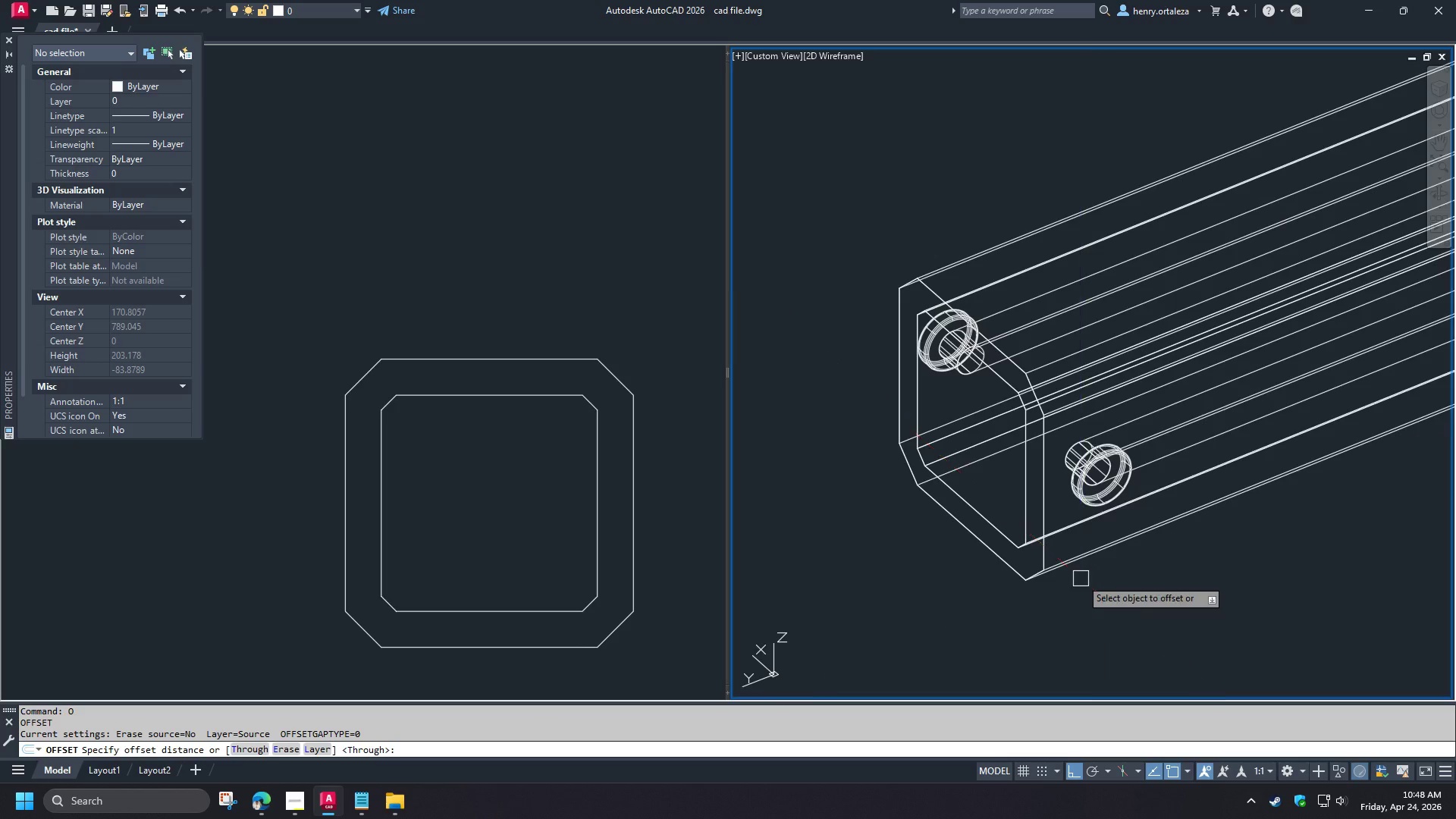 
key(NumpadEnter)
 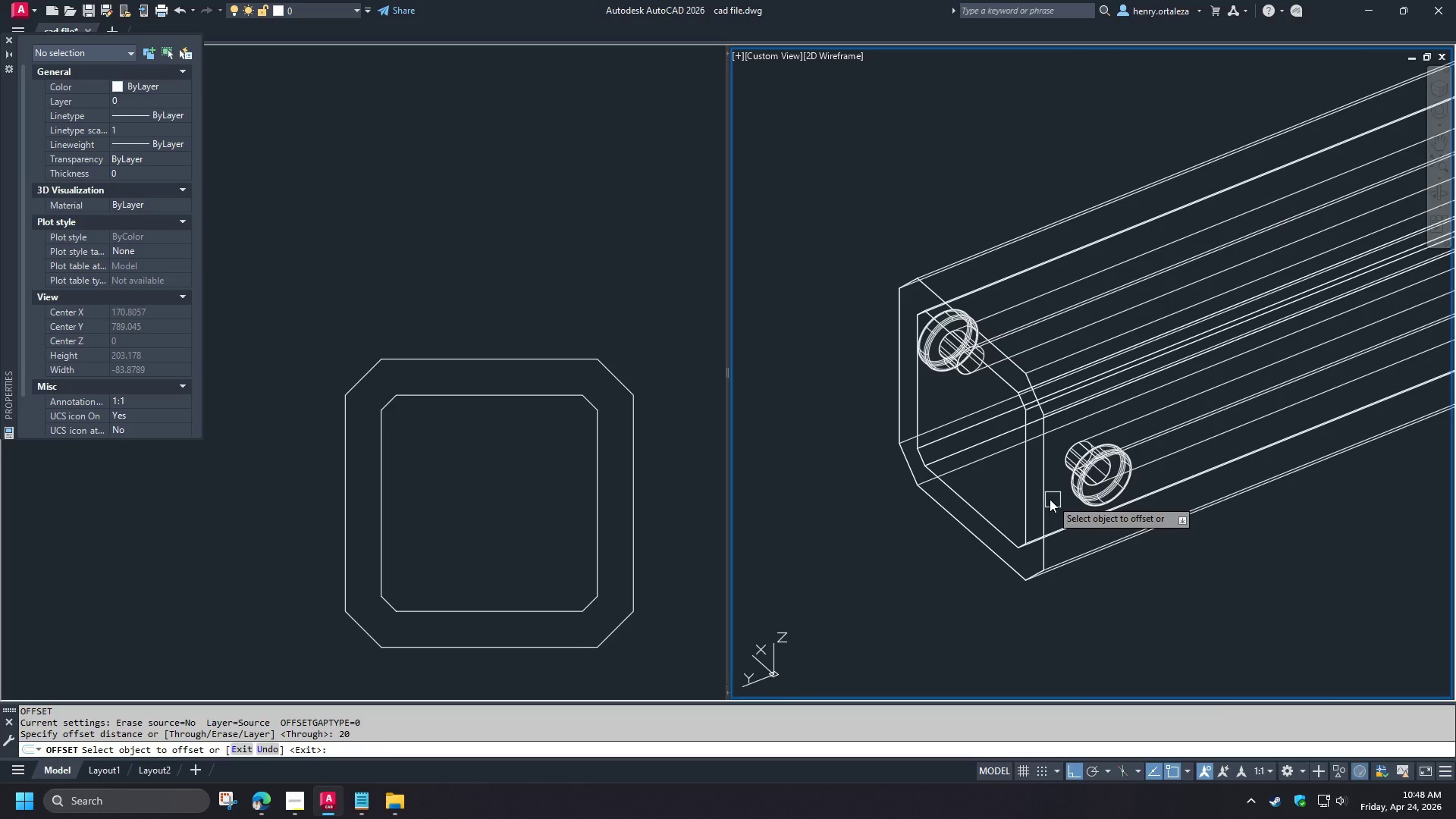 
left_click([1045, 496])
 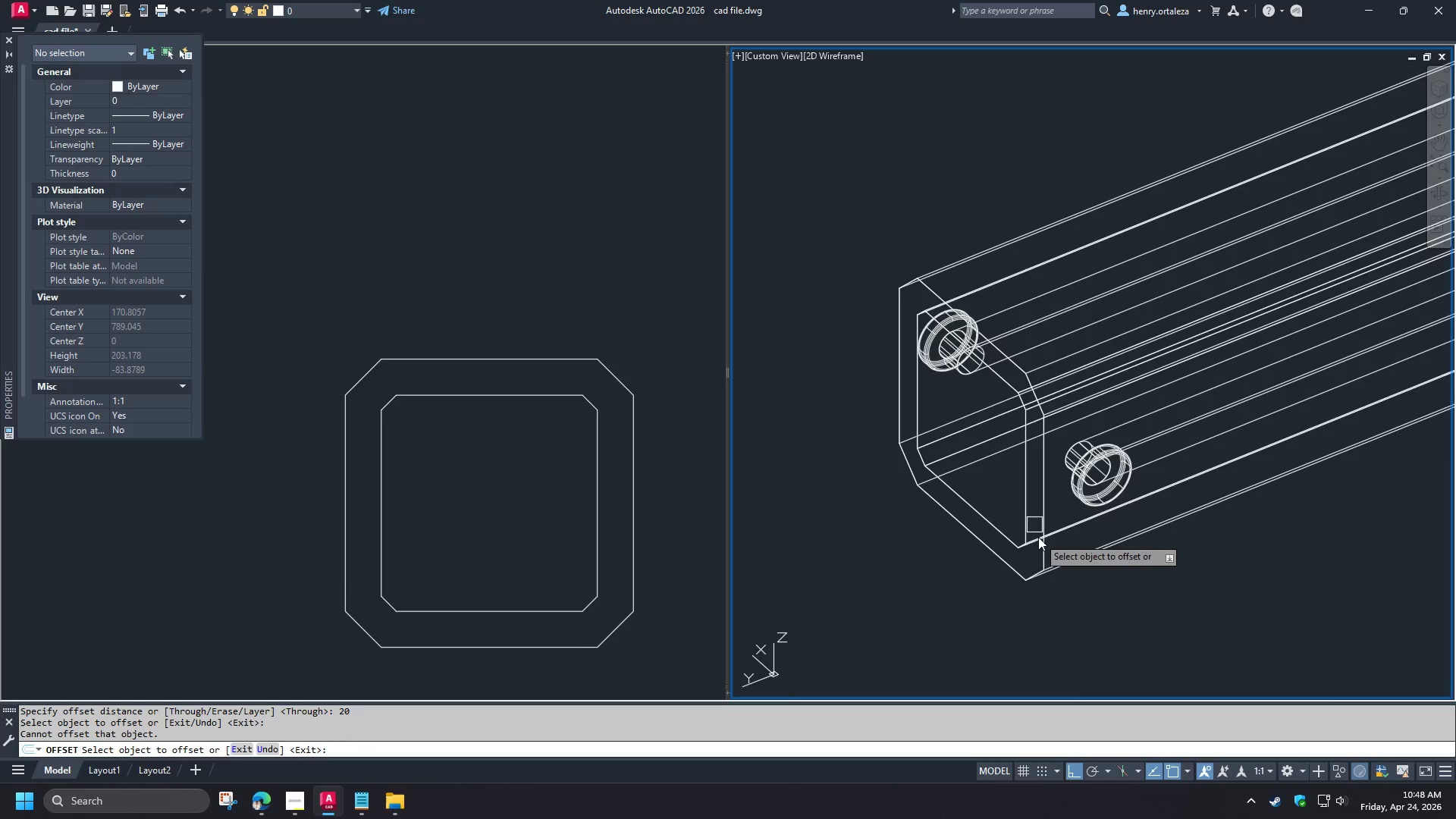 
key(Control+W)
 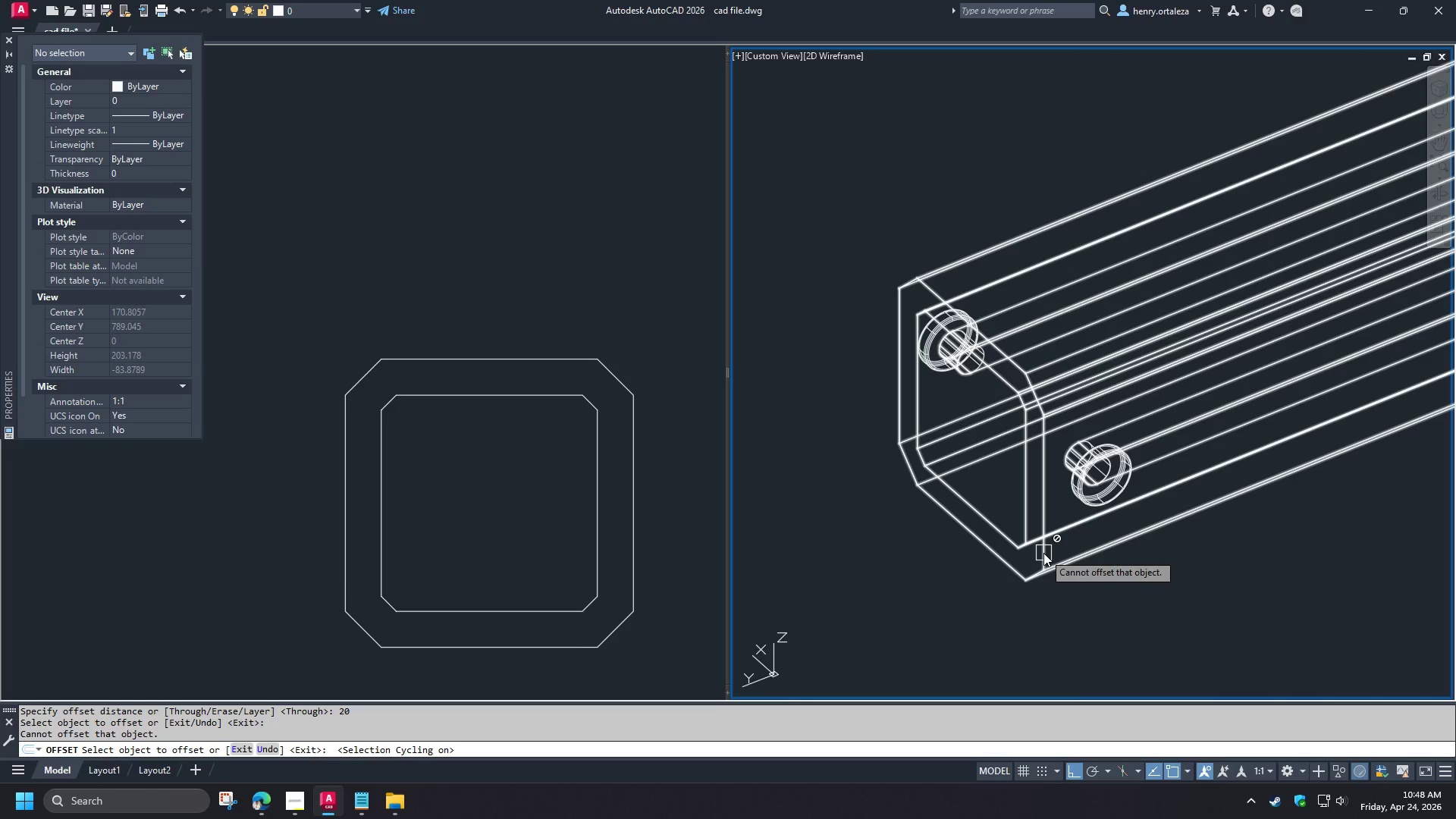 
key(Escape)
 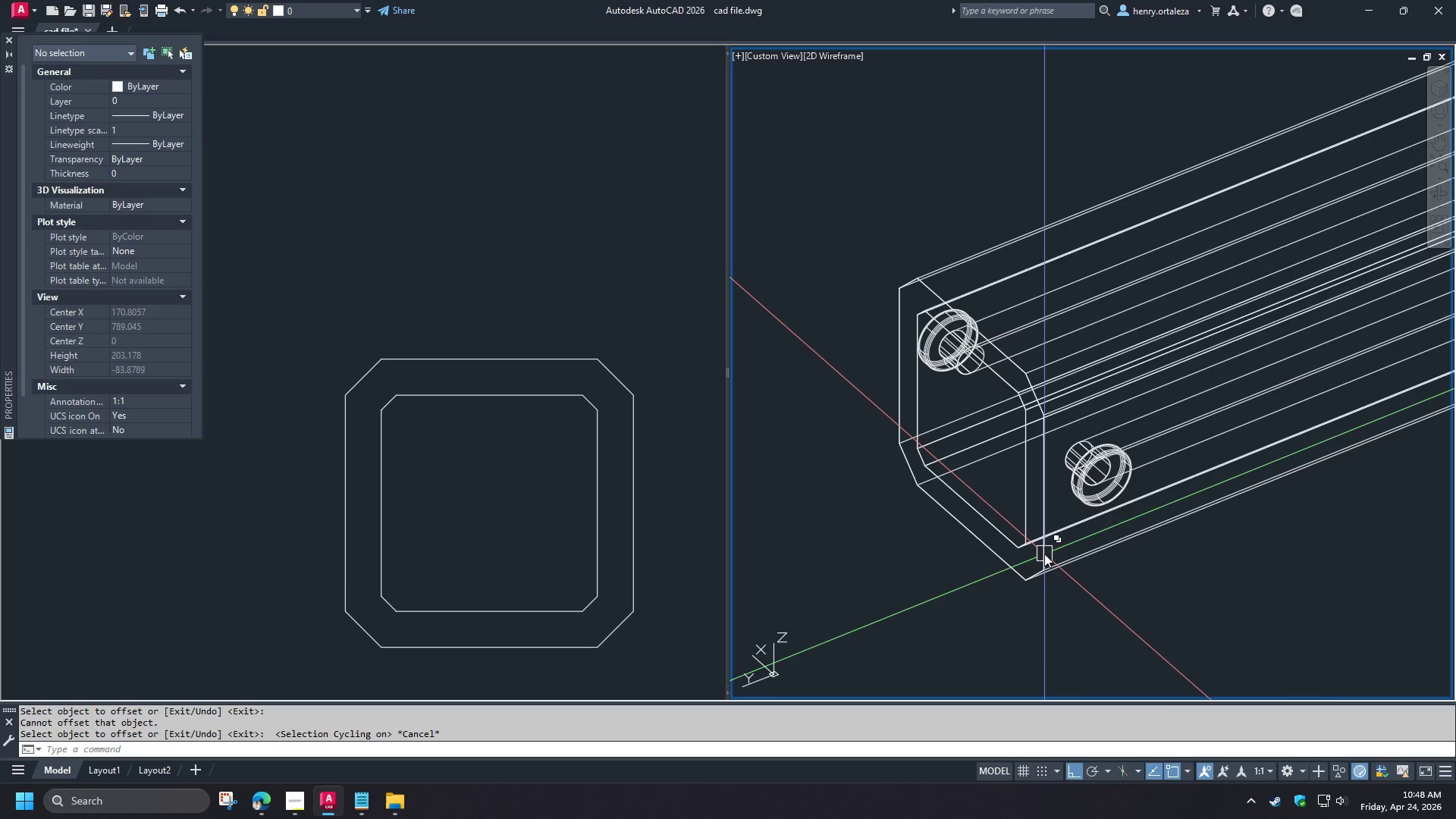 
left_click([1044, 554])
 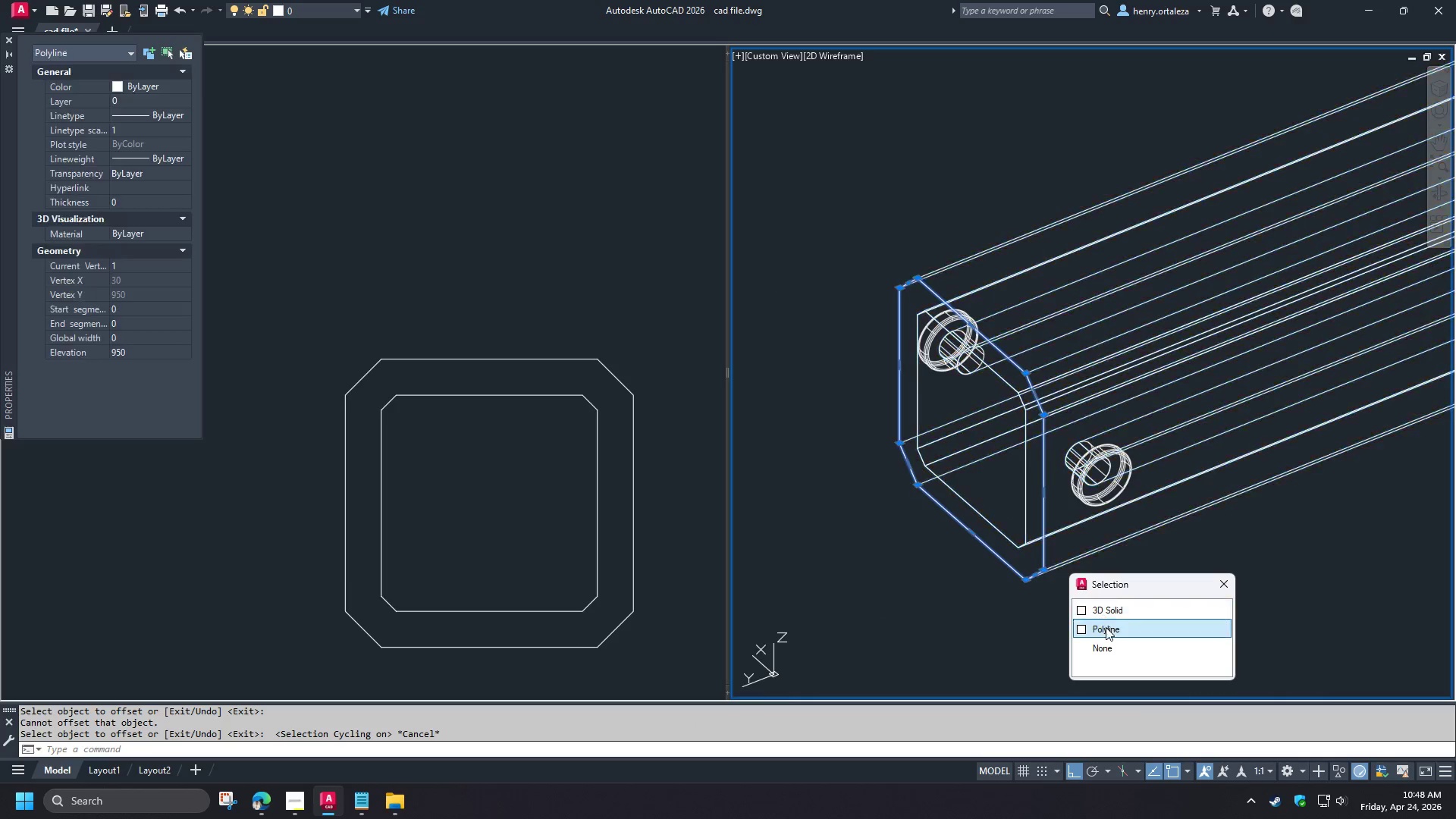 
left_click([1106, 628])
 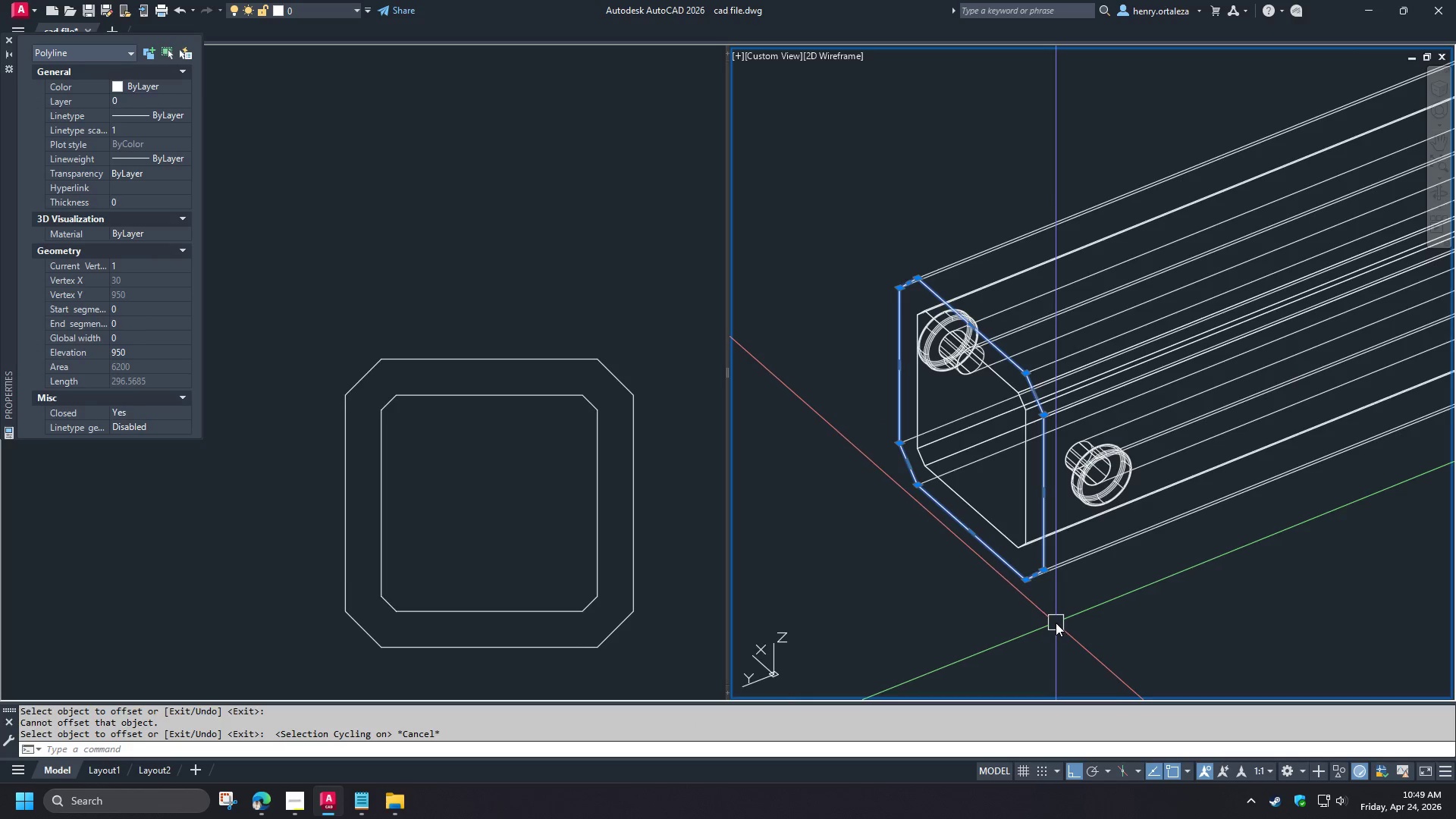 
key(O)
 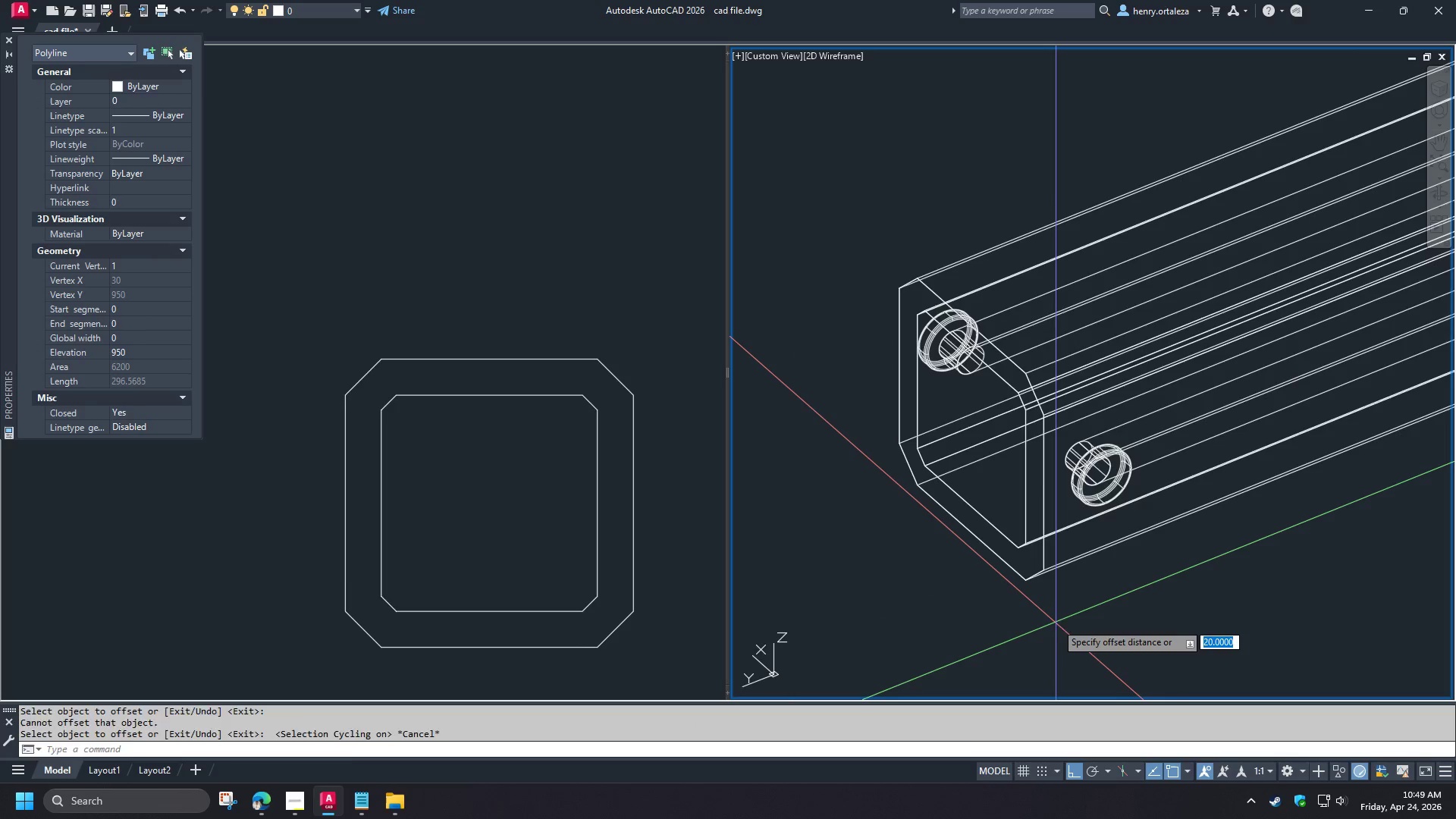 
key(Space)
 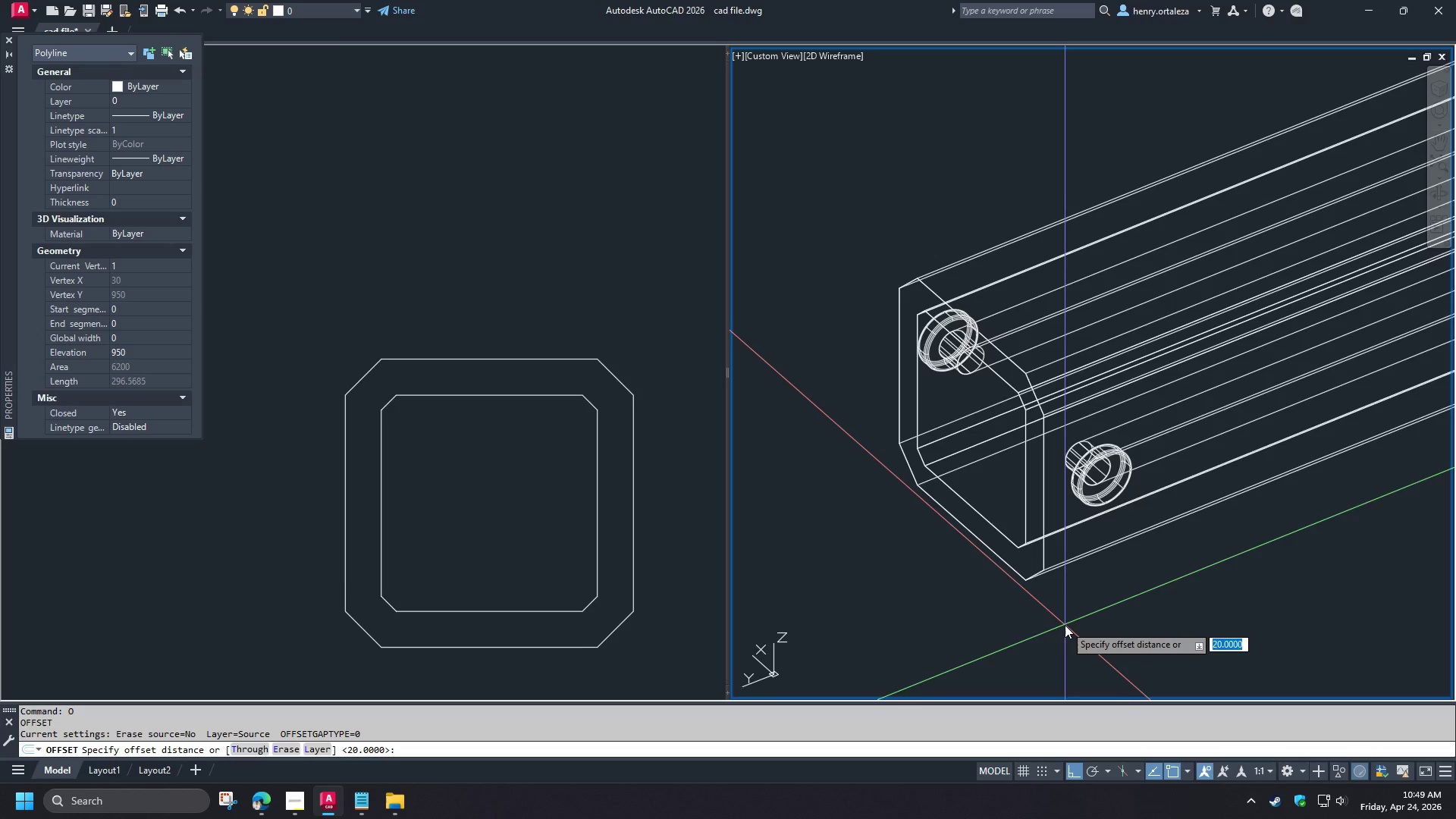 
key(Numpad1)
 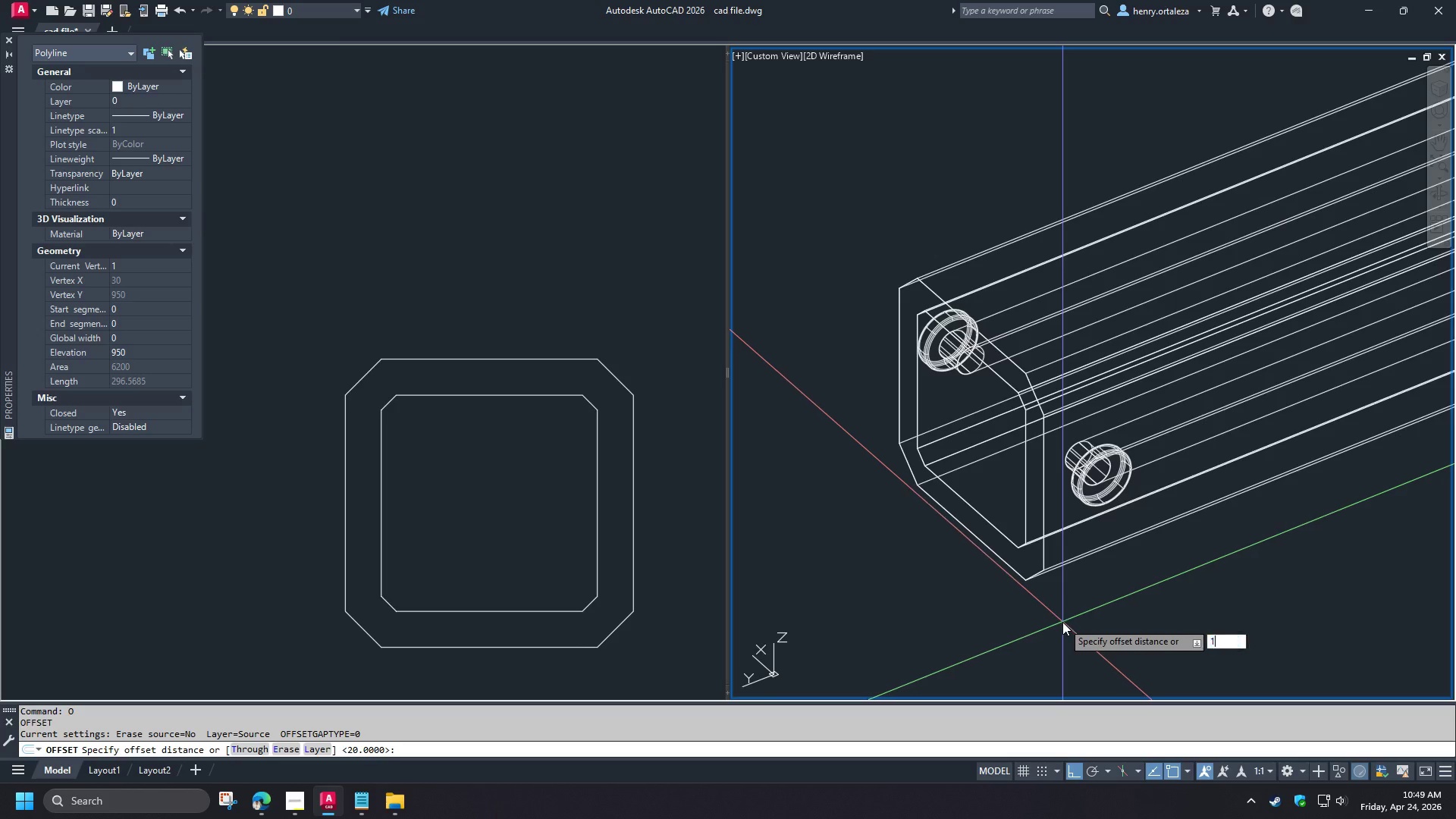 
key(Numpad0)
 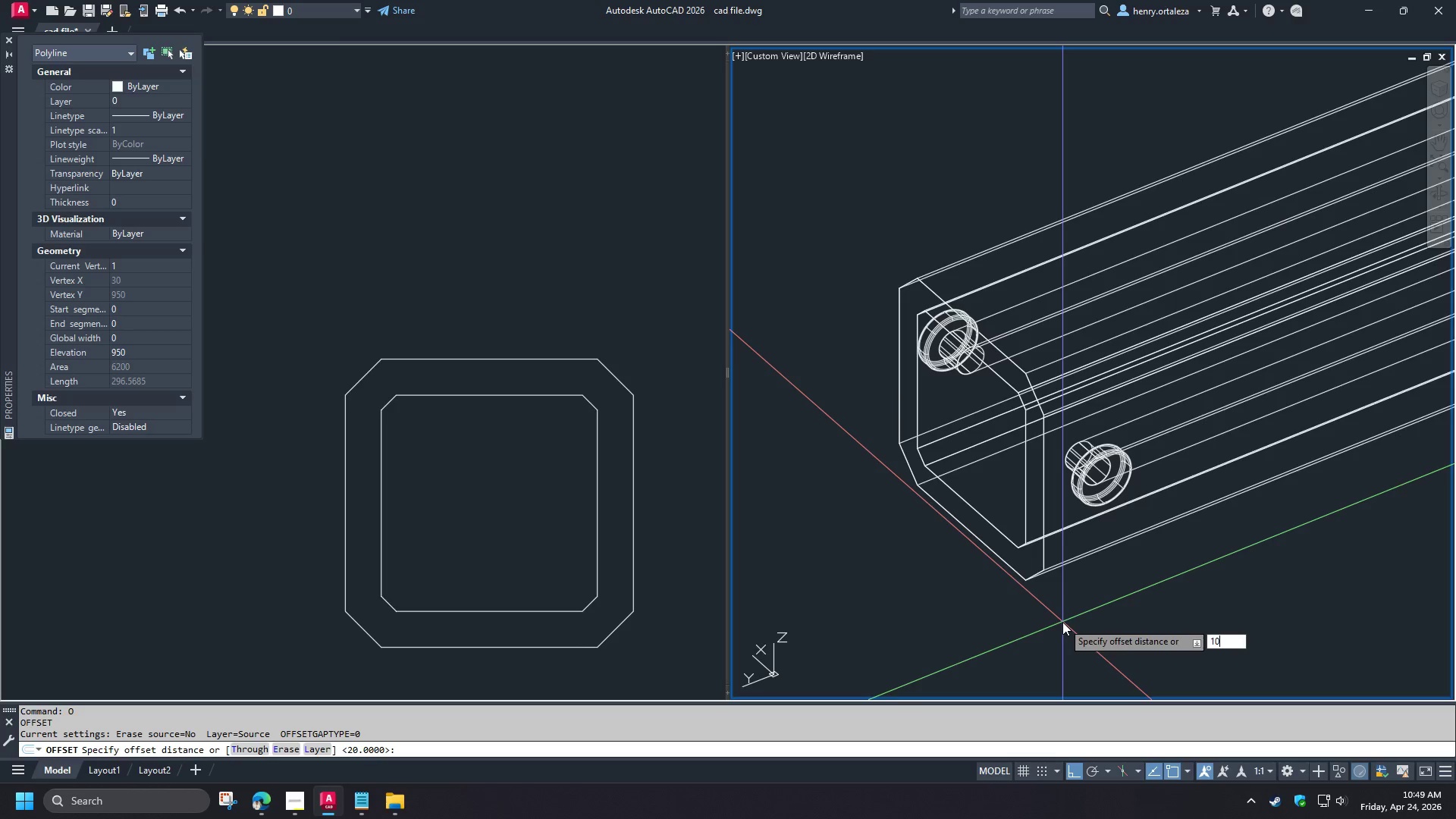 
key(NumpadEnter)
 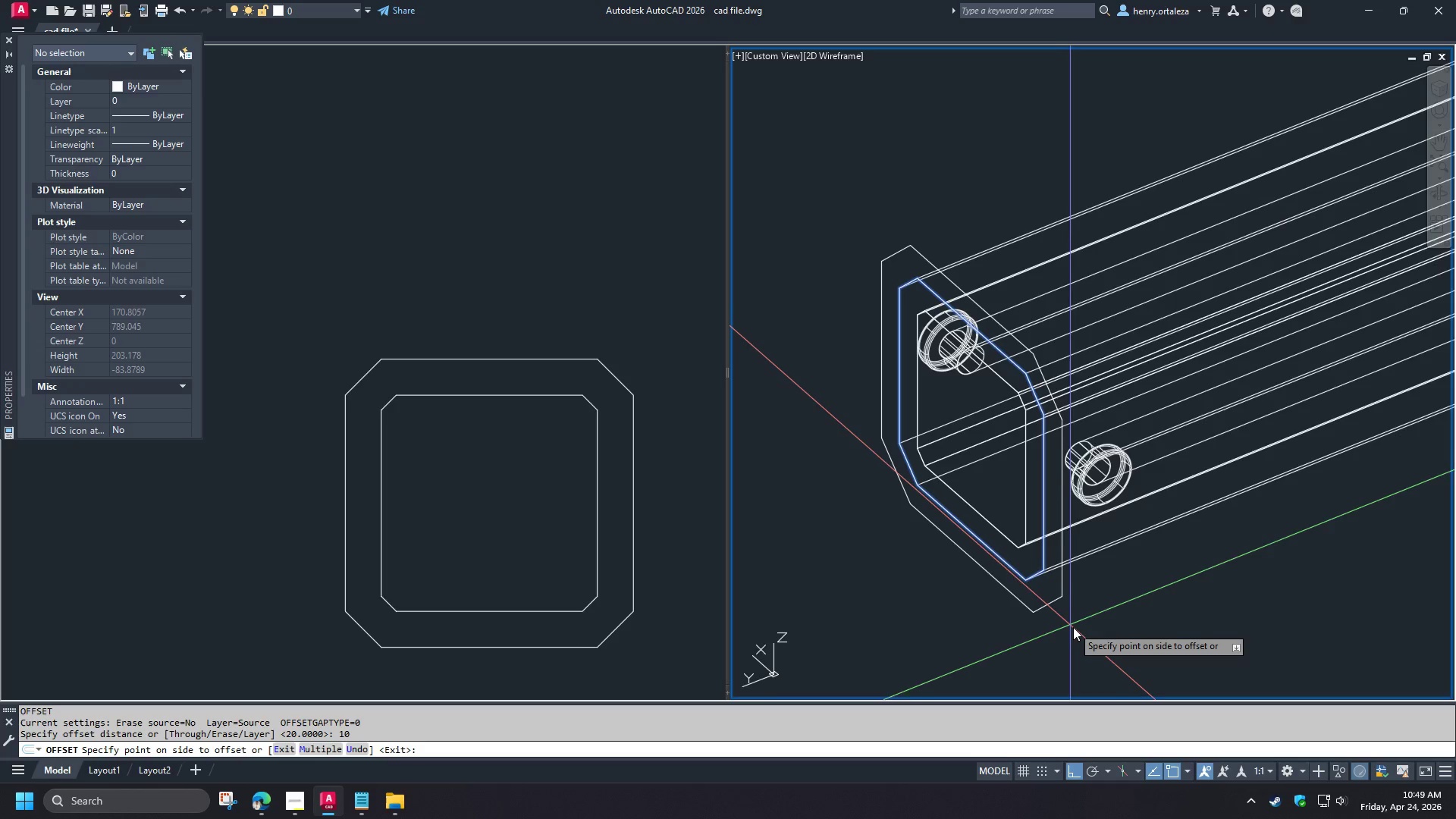 
left_click([1074, 629])
 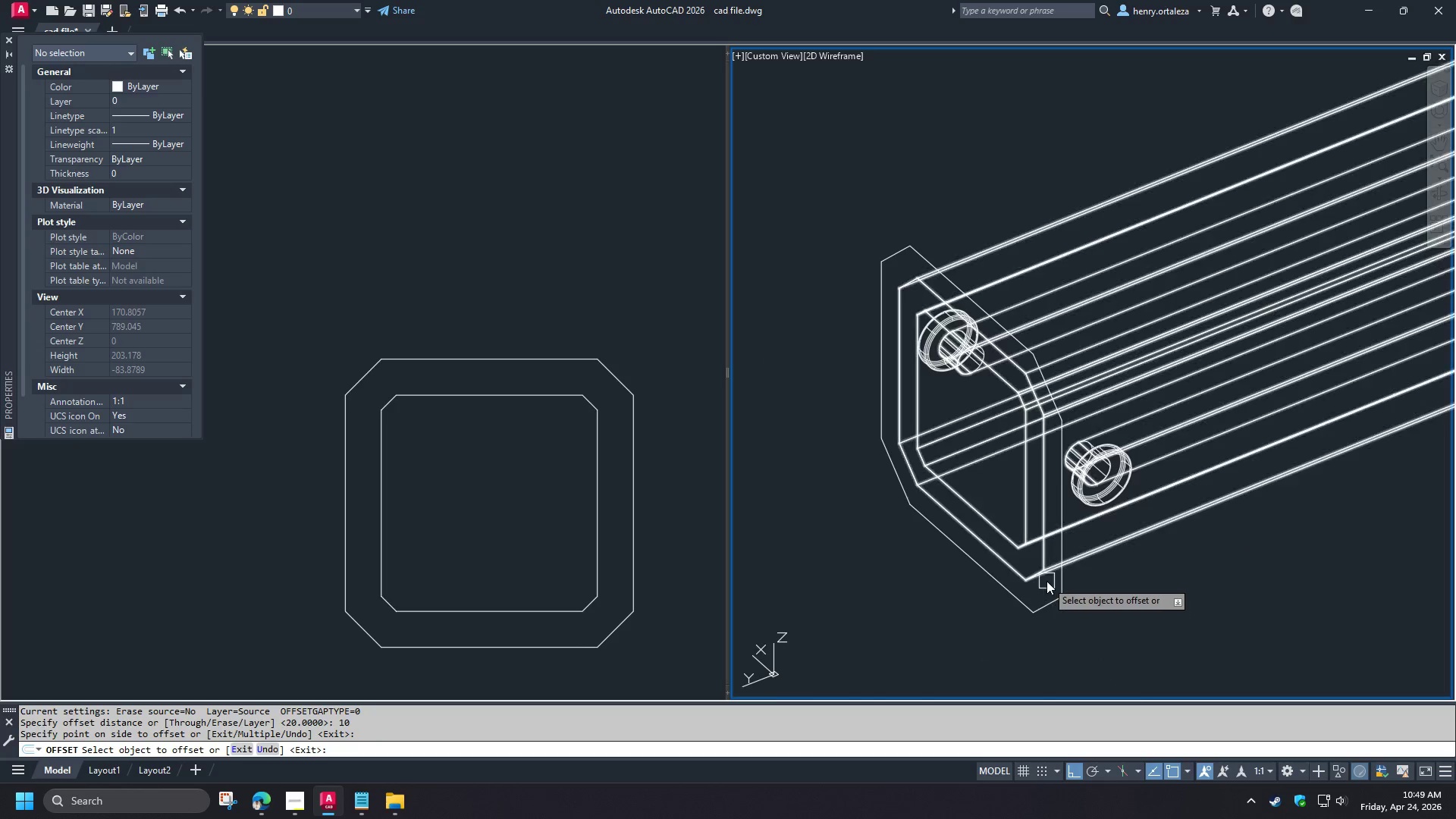 
key(Space)
 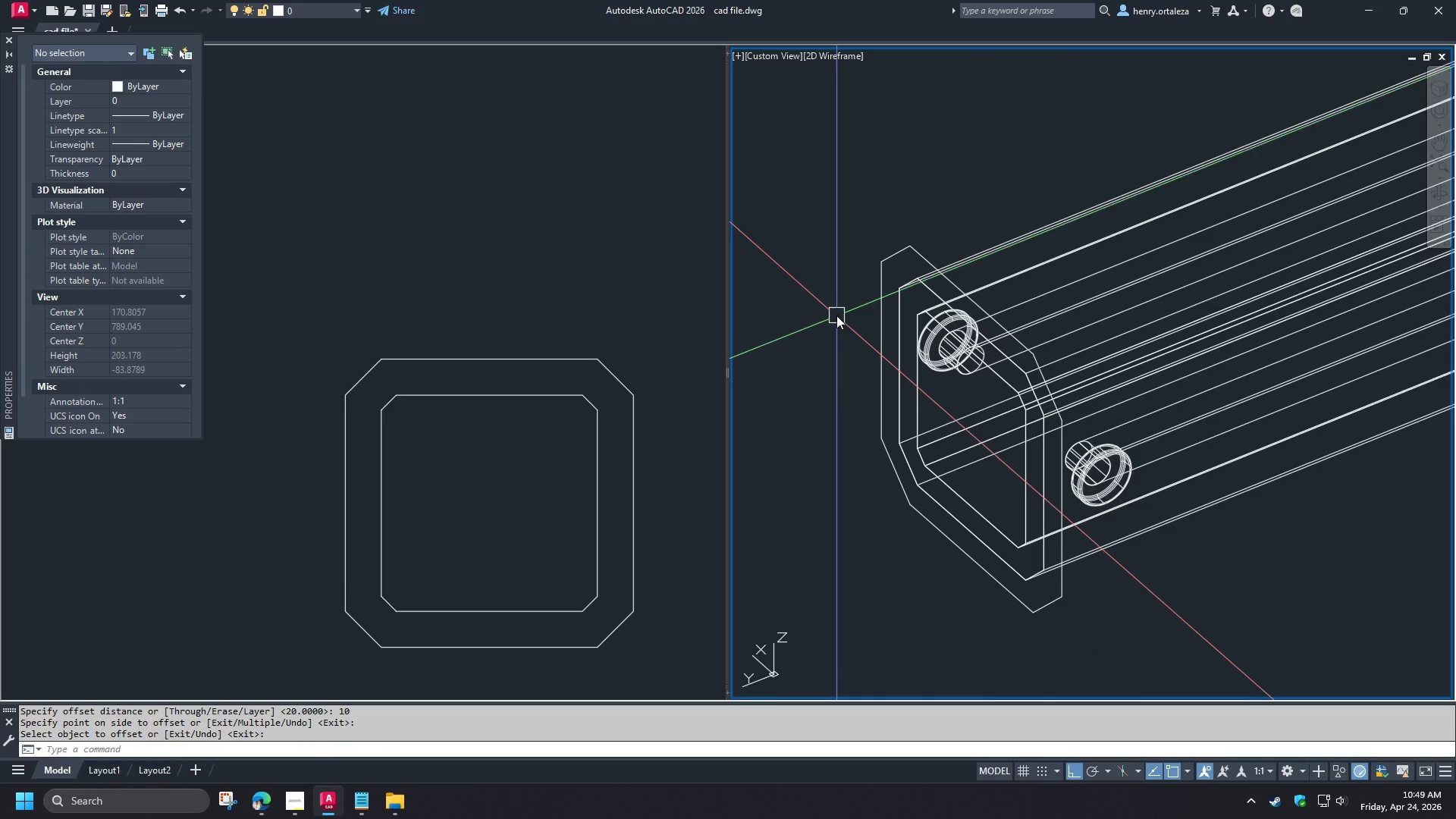 
wait(6.61)
 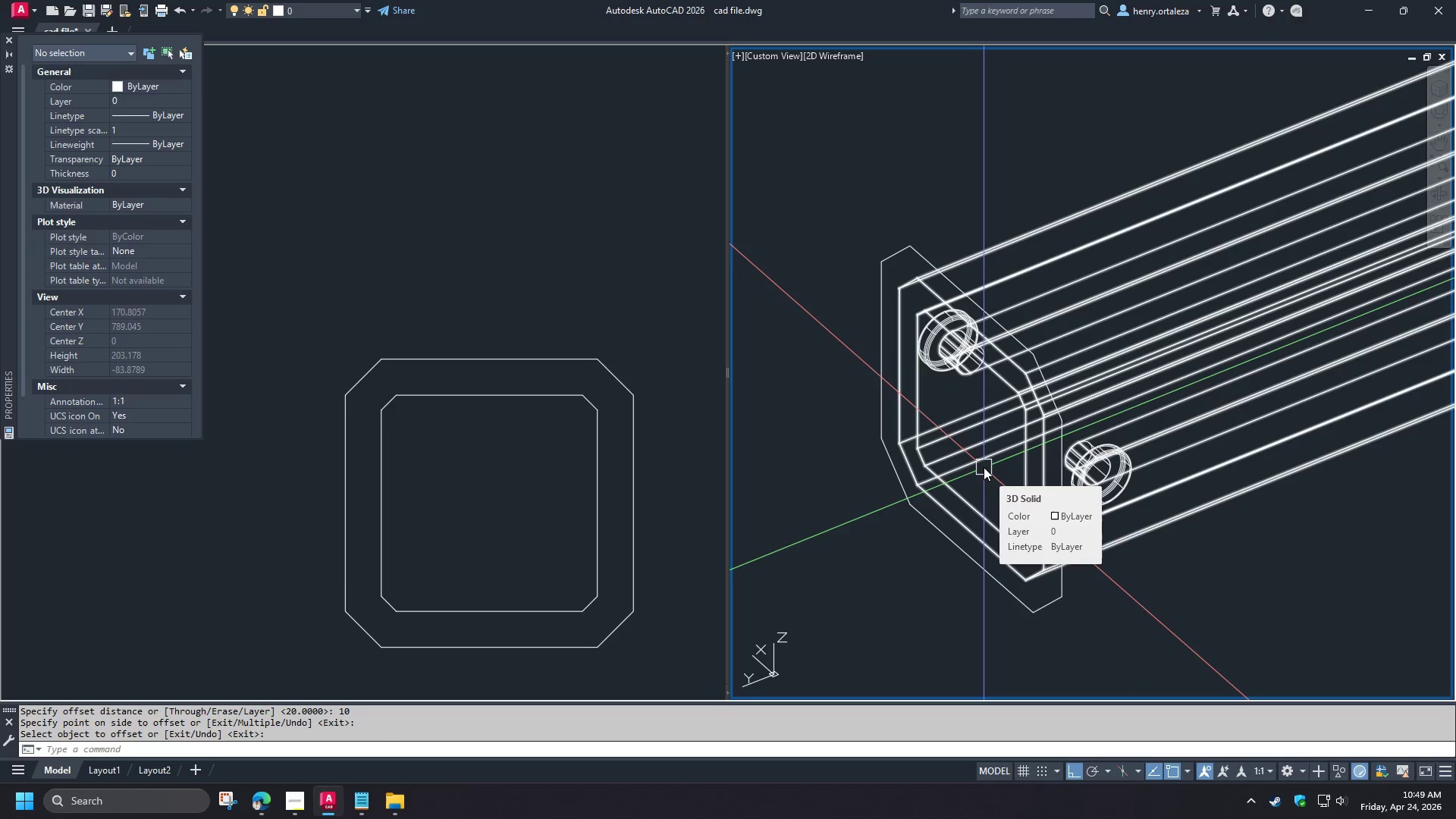 
key(F)
 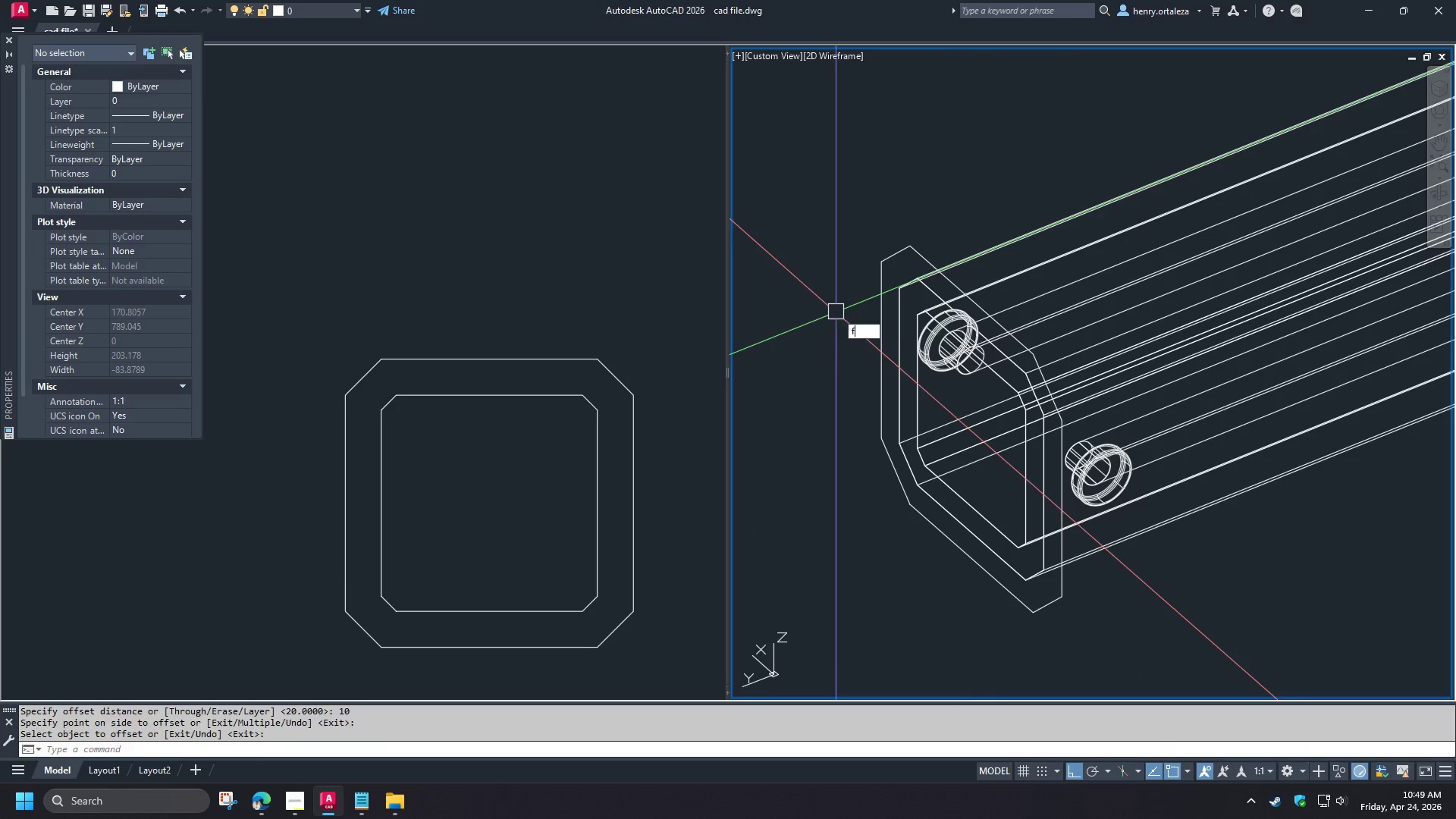 
key(Space)
 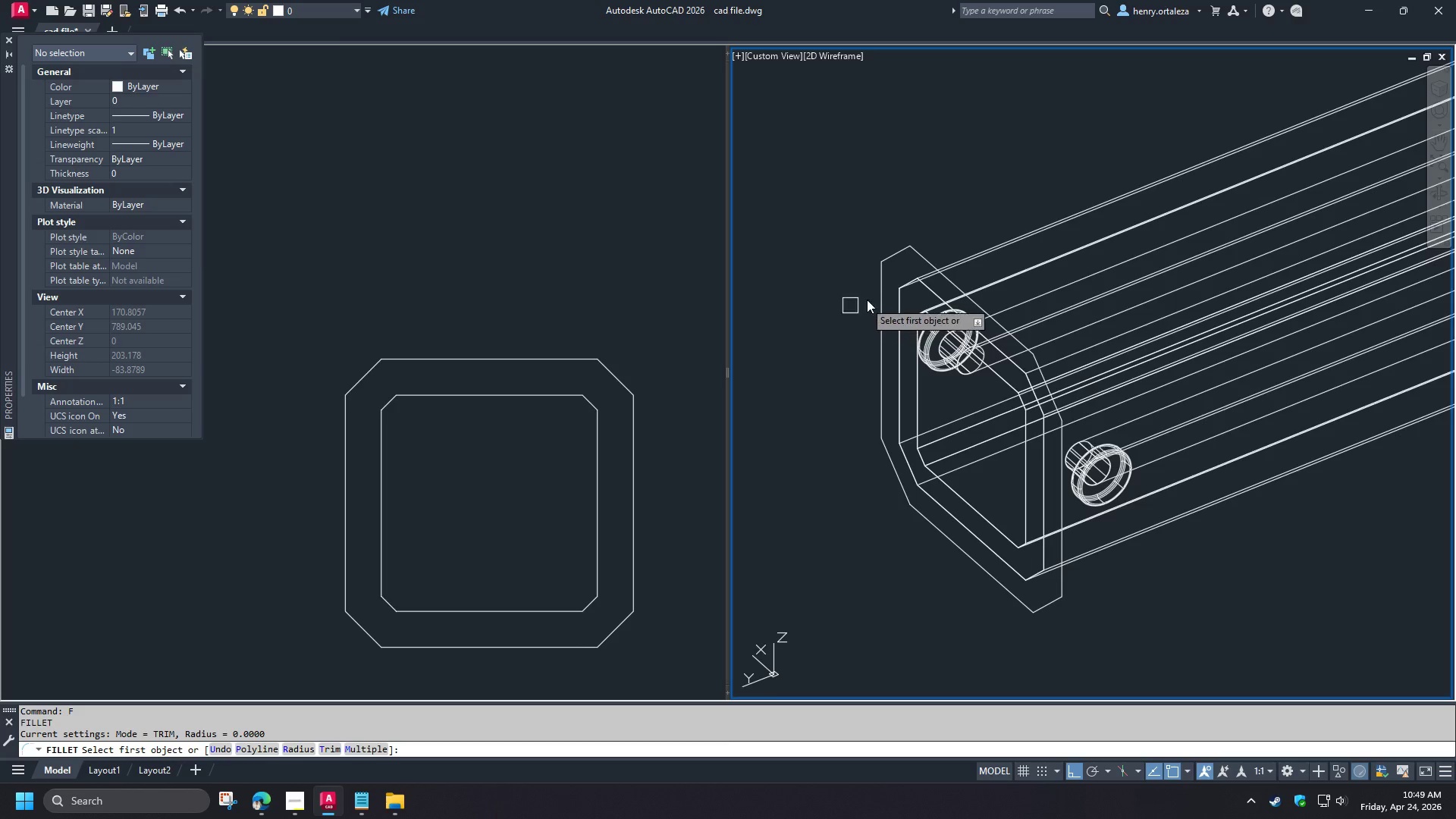 
left_click([883, 281])
 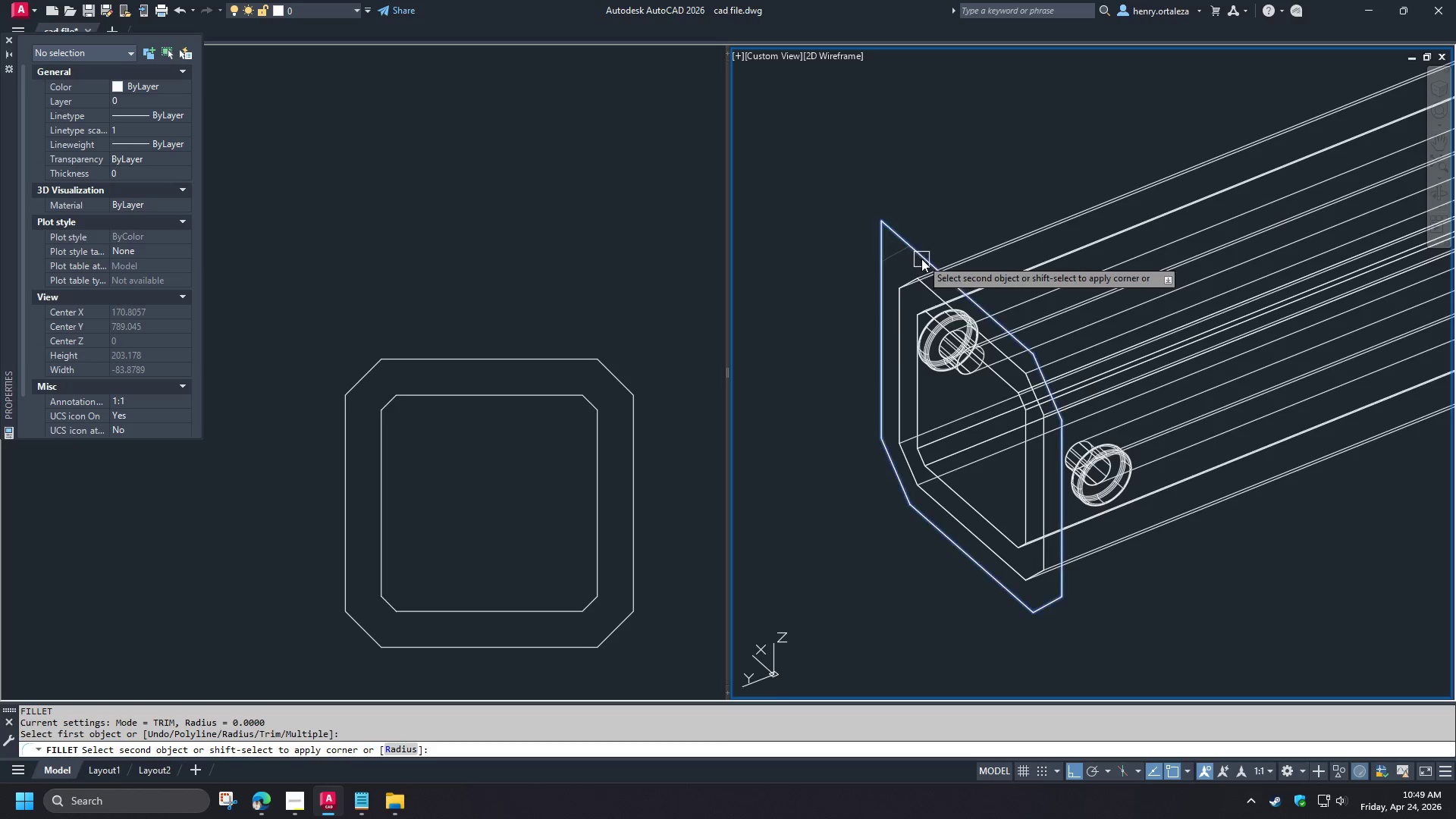 
left_click([921, 259])
 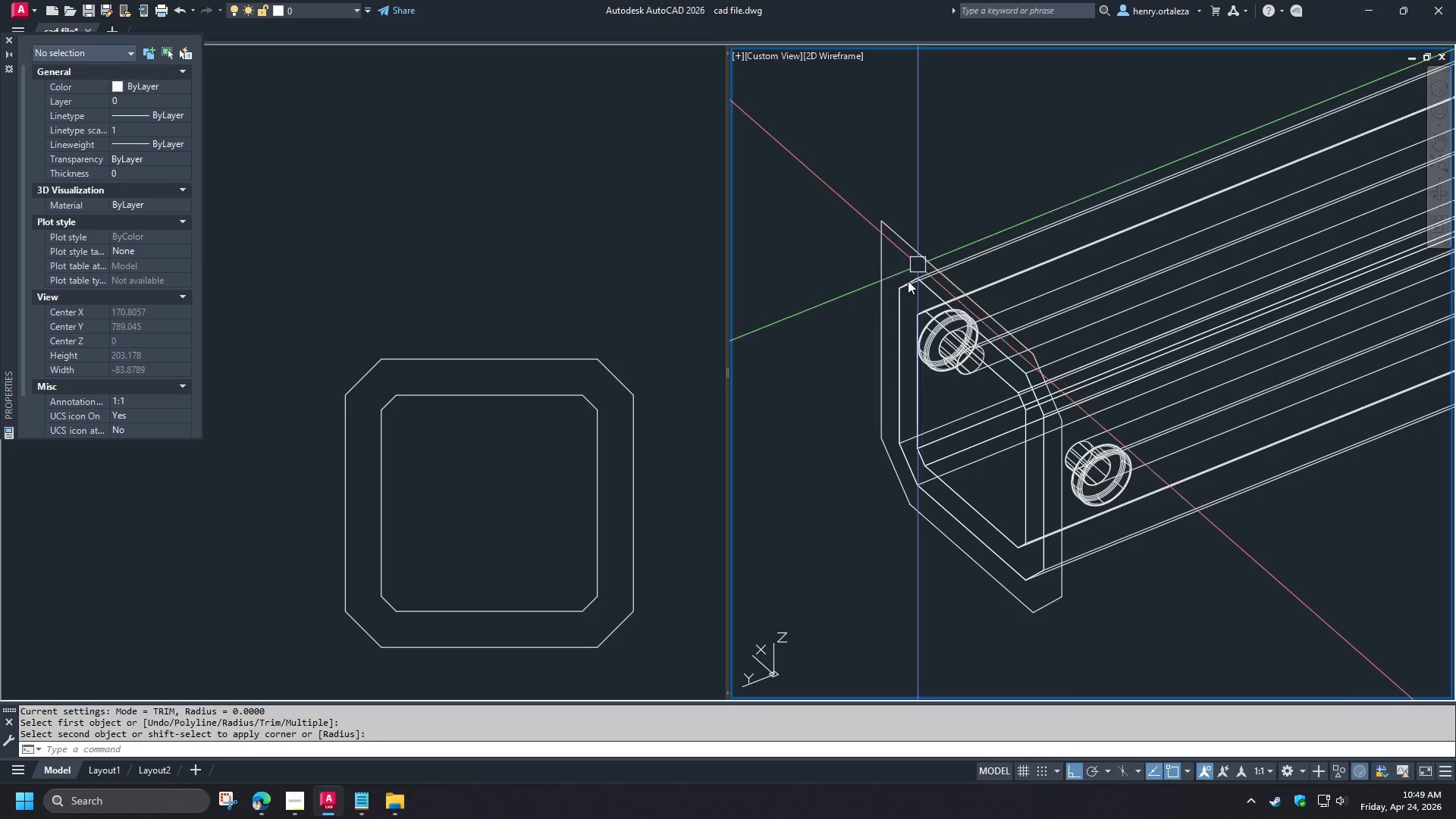 
key(Space)
 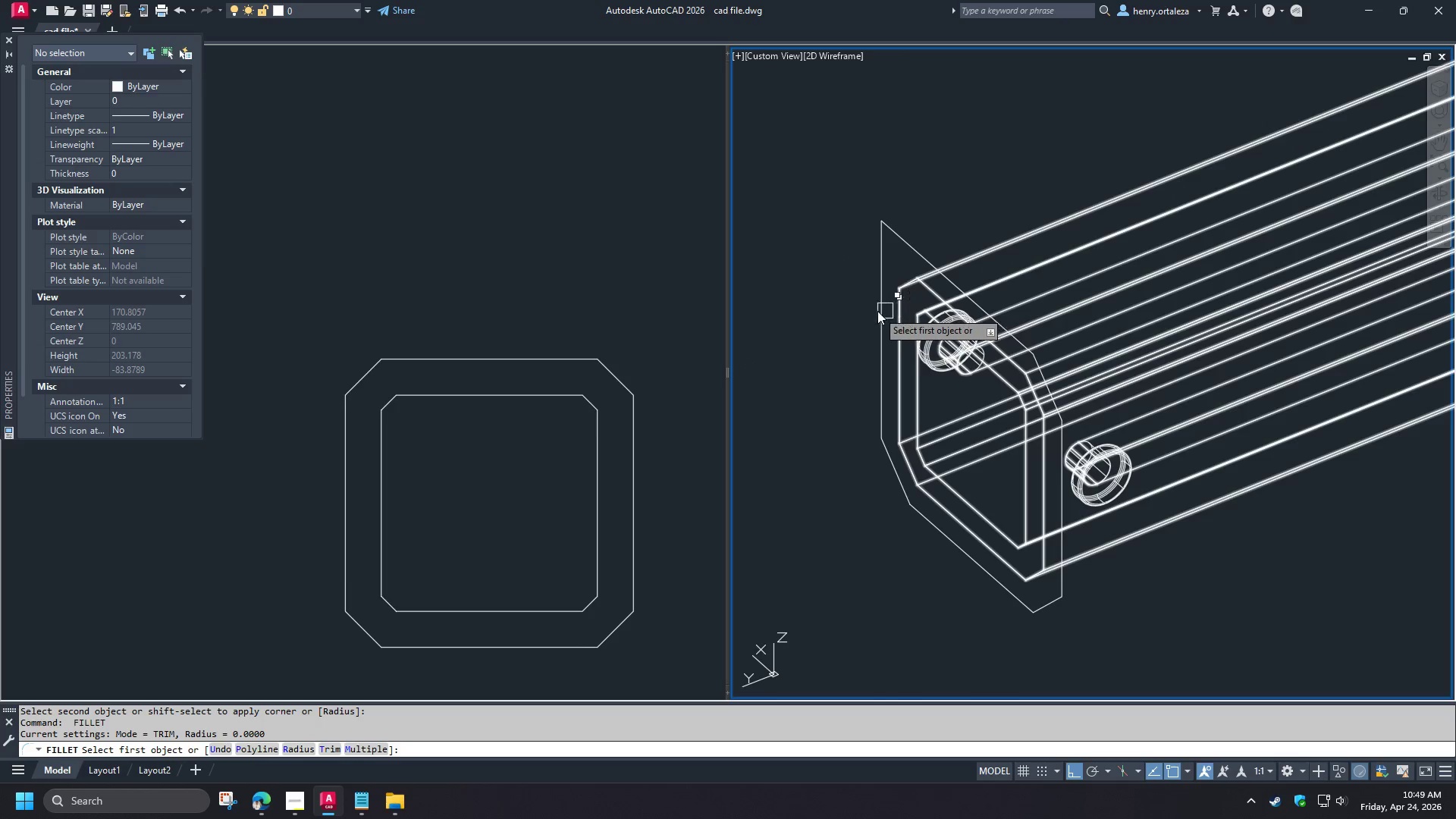 
left_click([877, 312])
 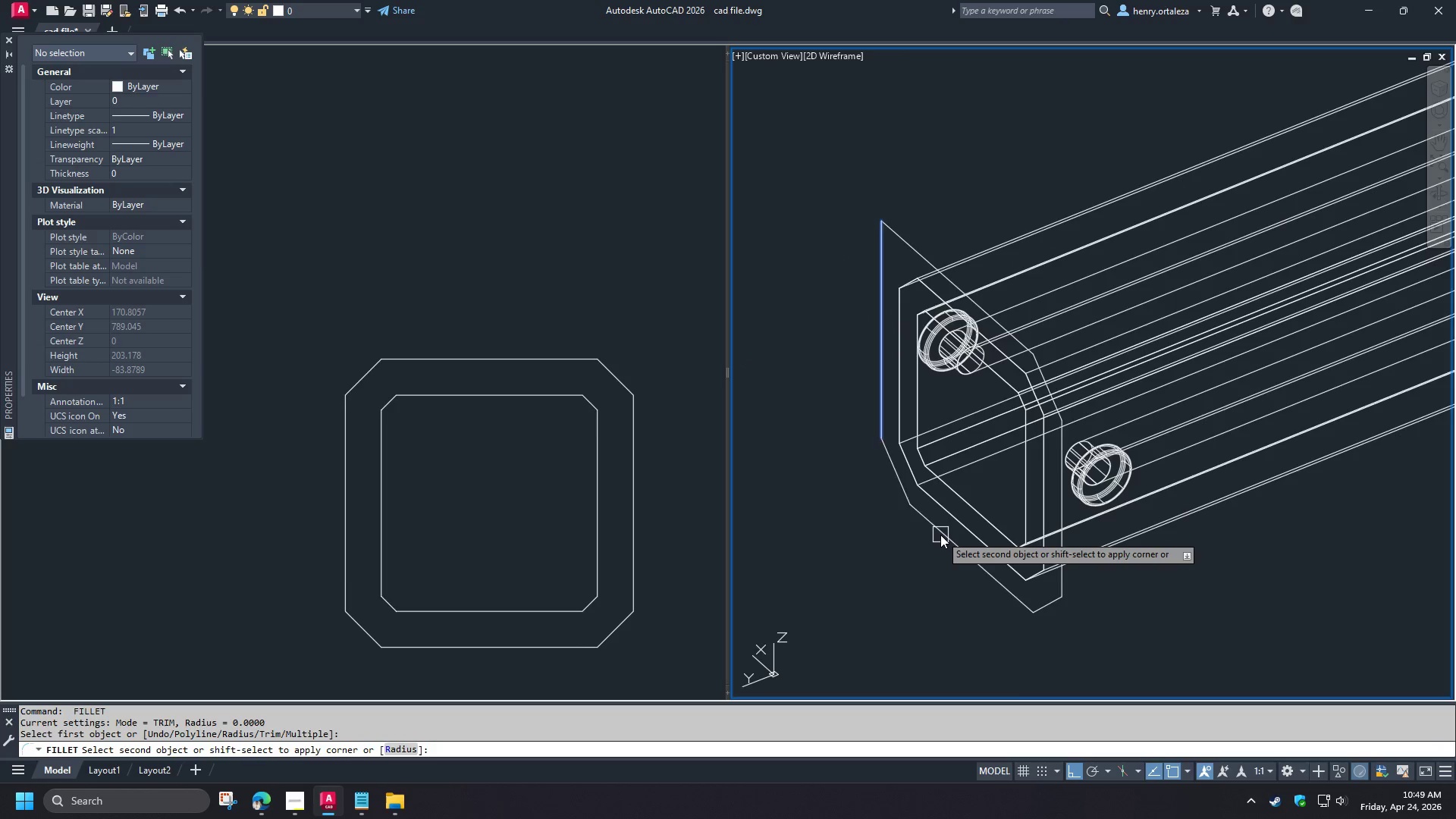 
left_click([940, 535])
 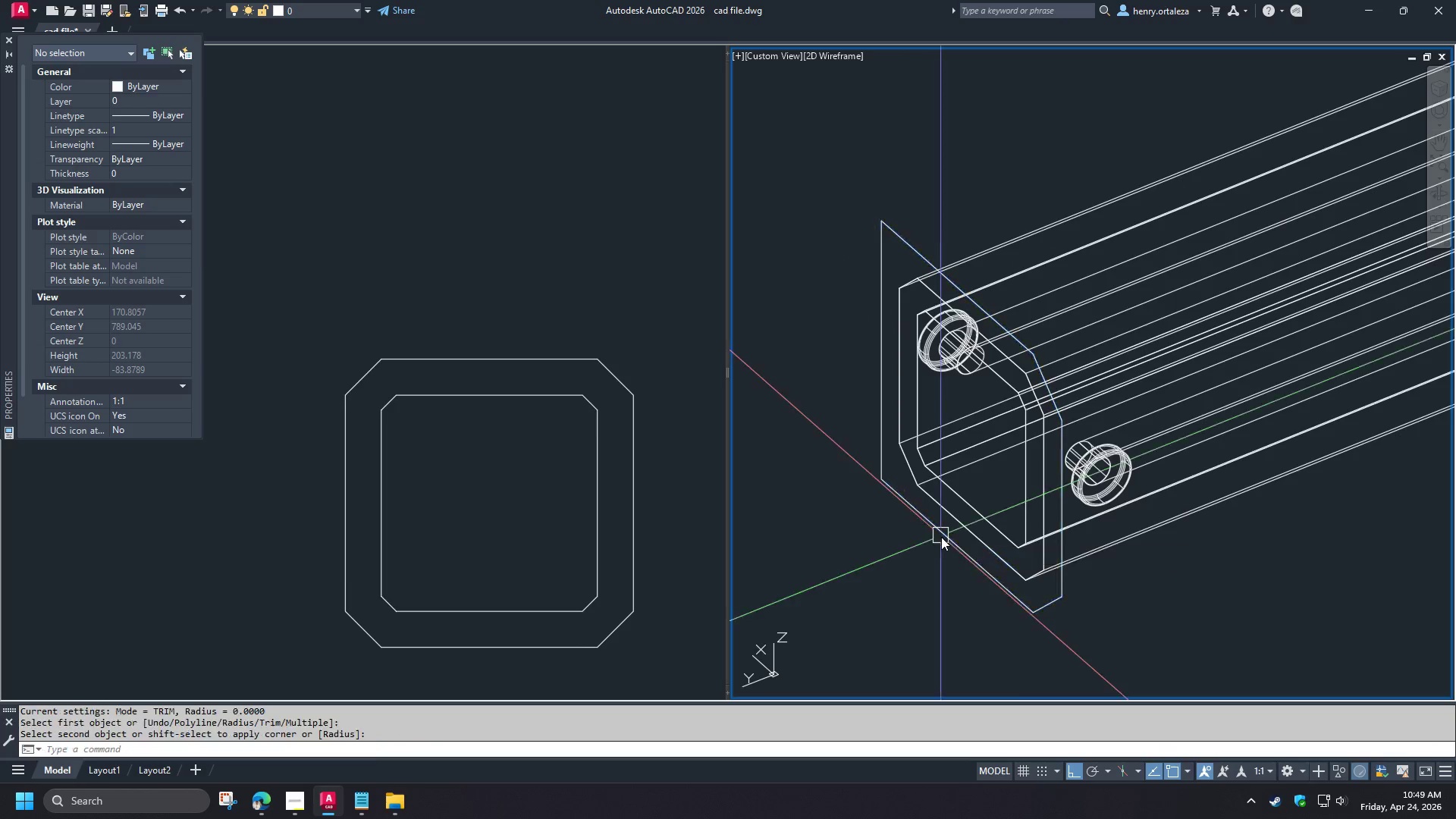 
key(Space)
 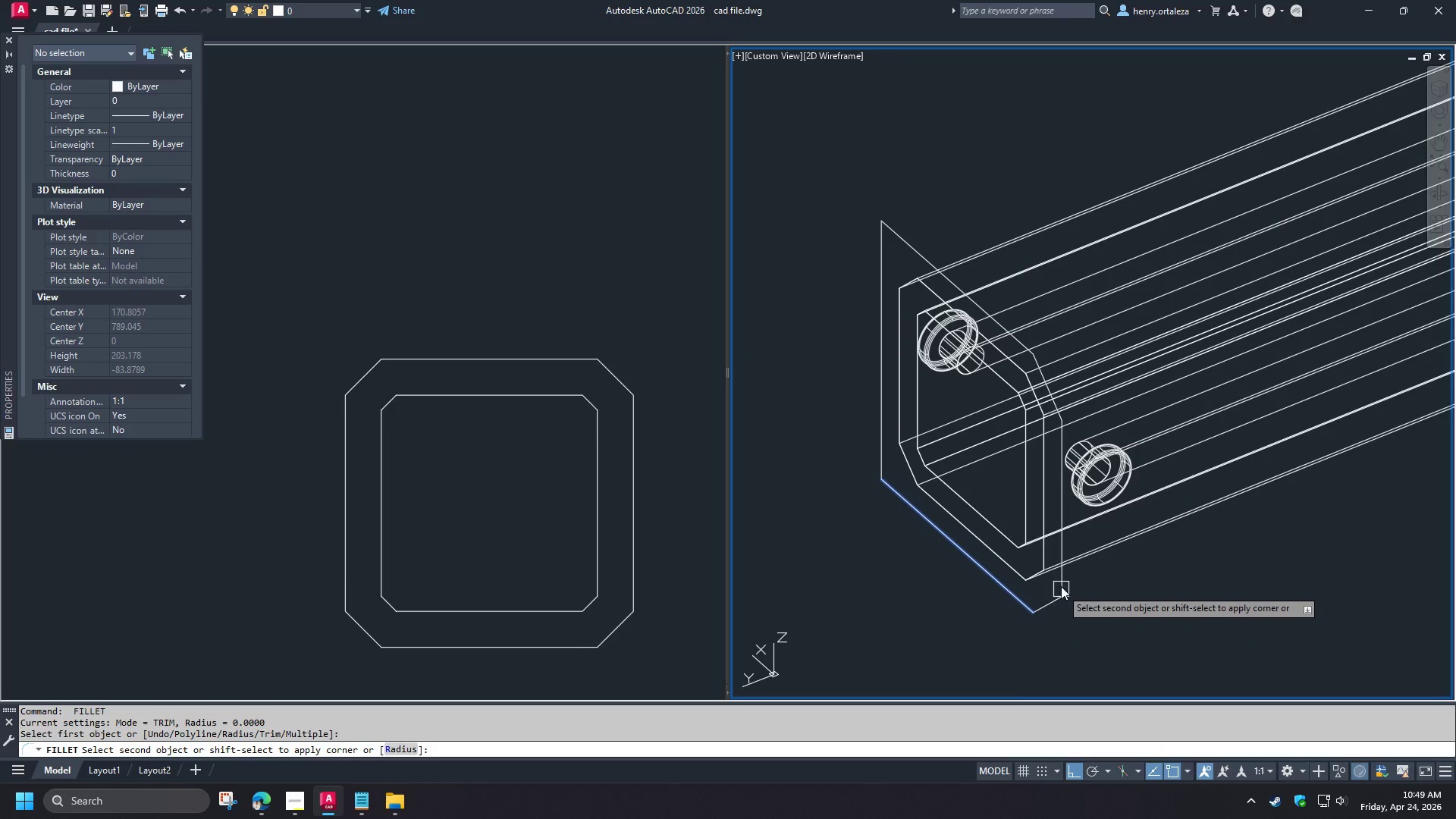 
left_click([1061, 585])
 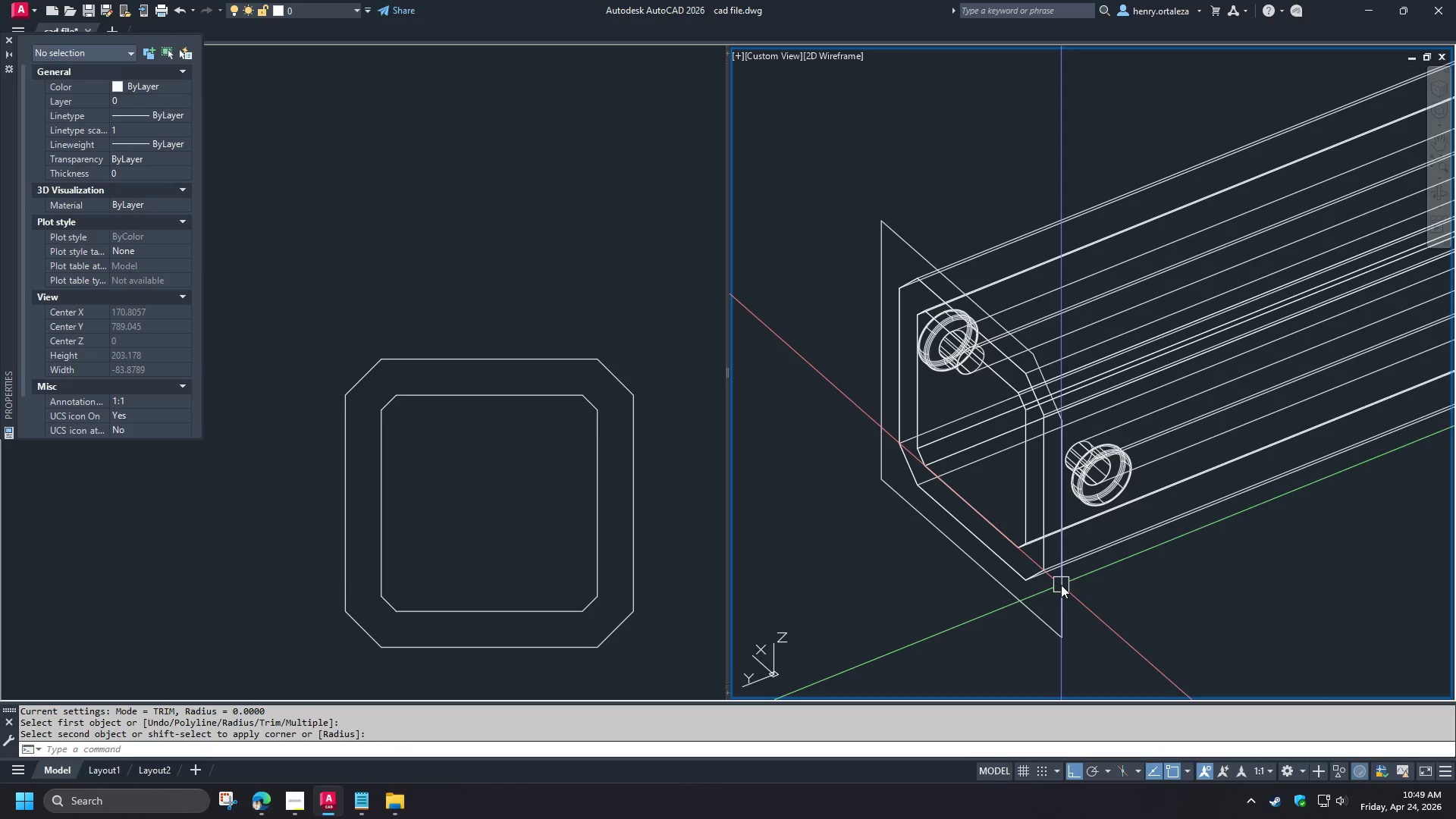 
key(Space)
 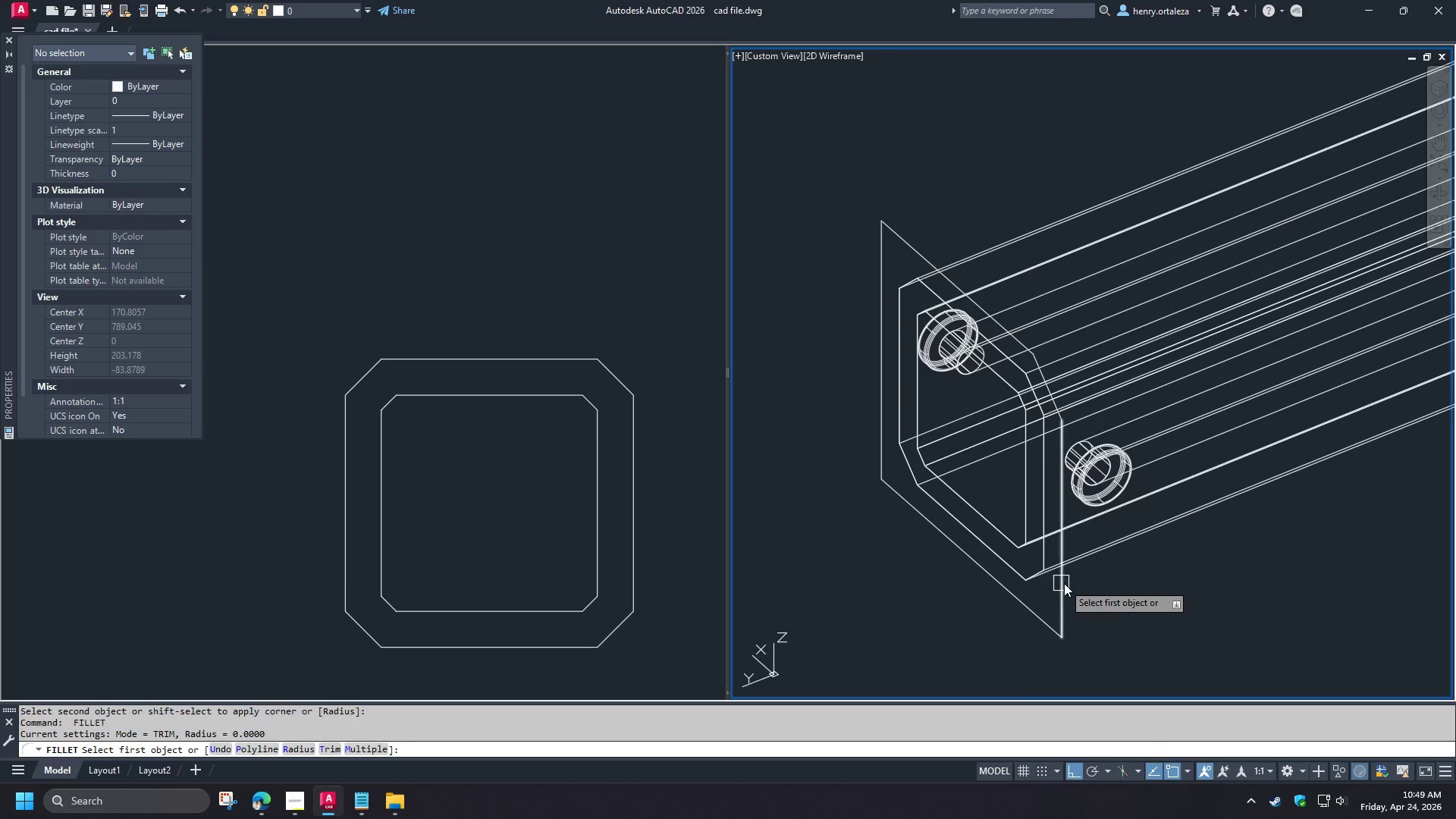 
double_click([1064, 583])
 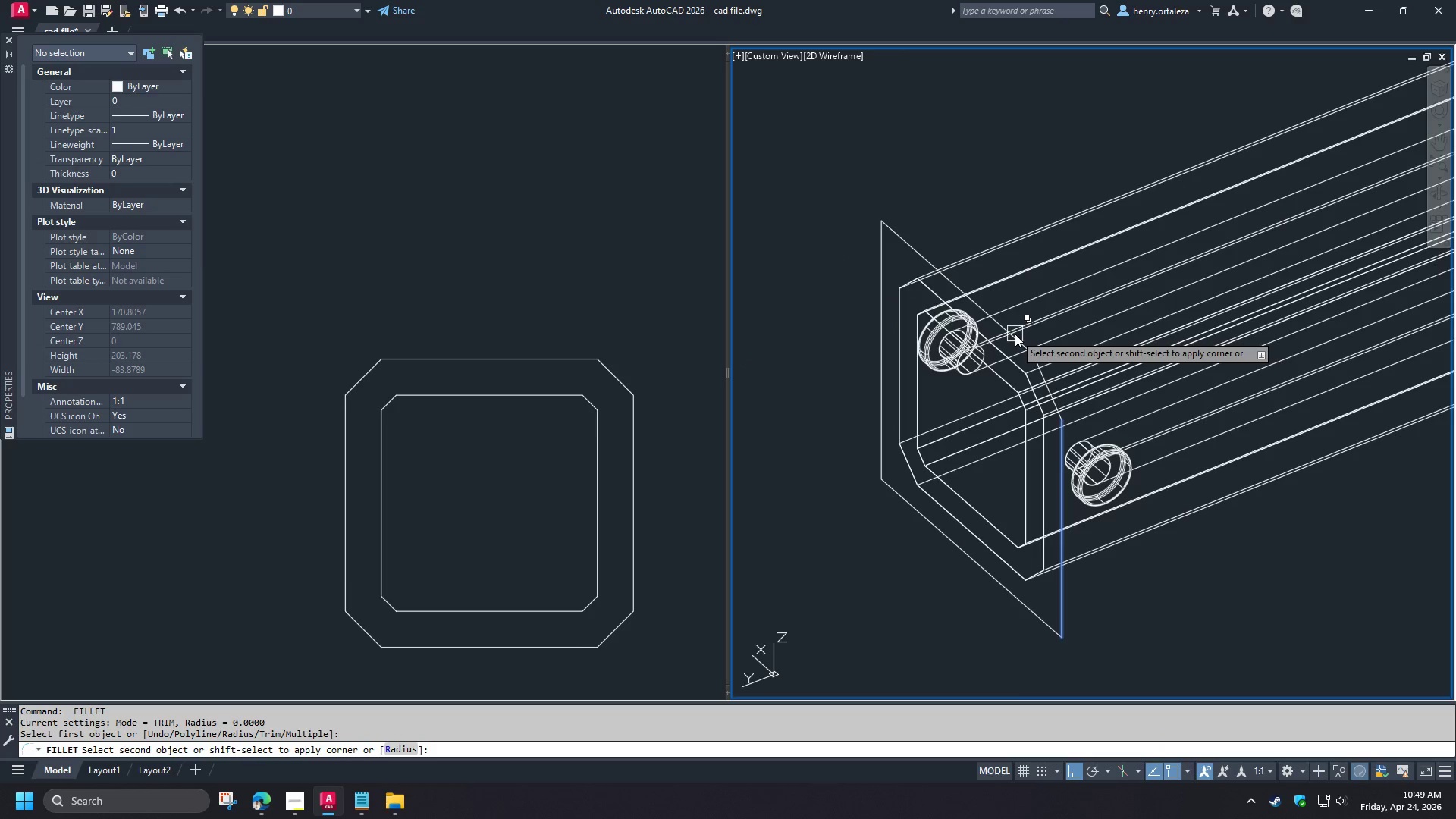 
key(Control+ControlLeft)
 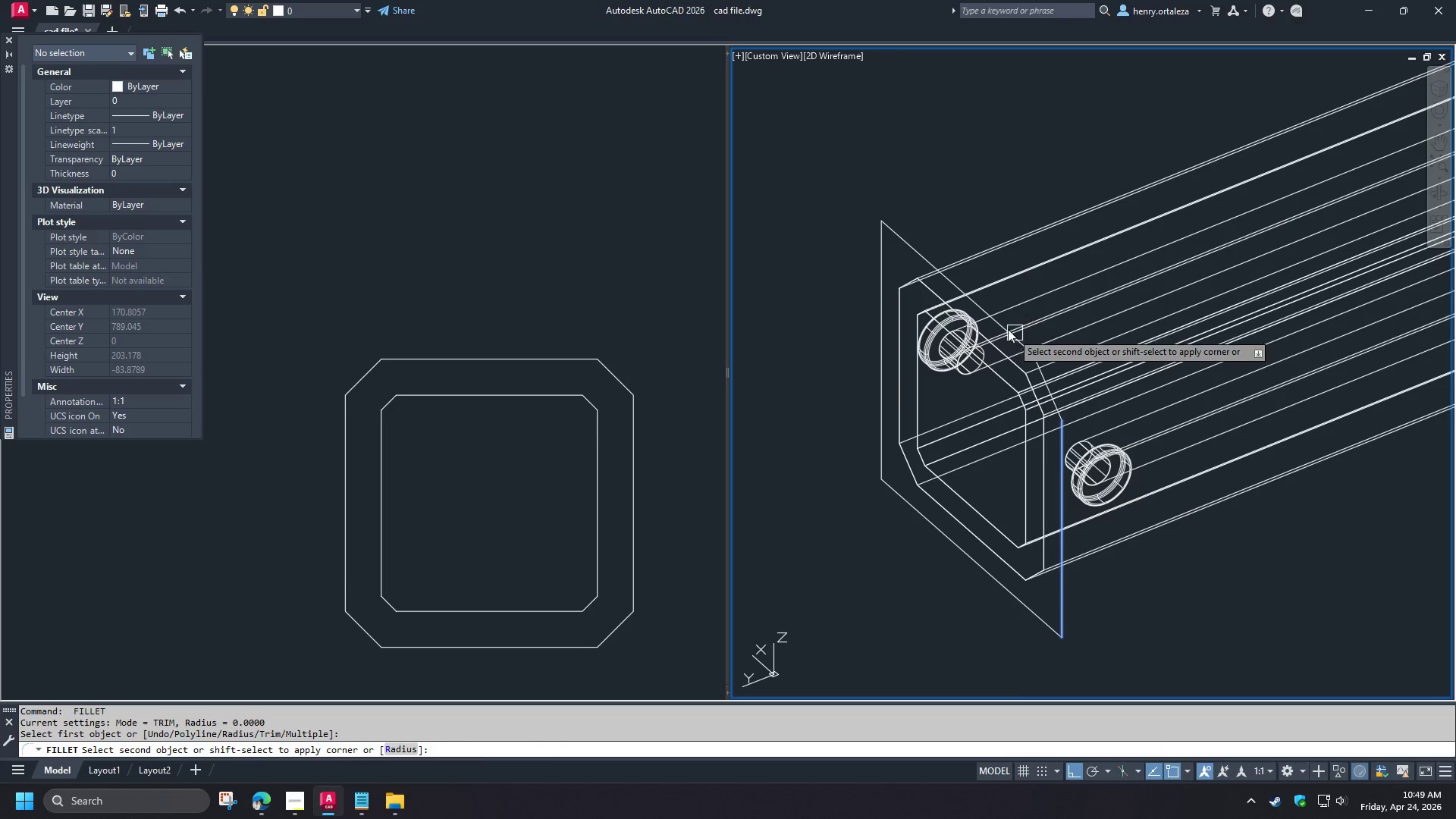 
key(Control+W)
 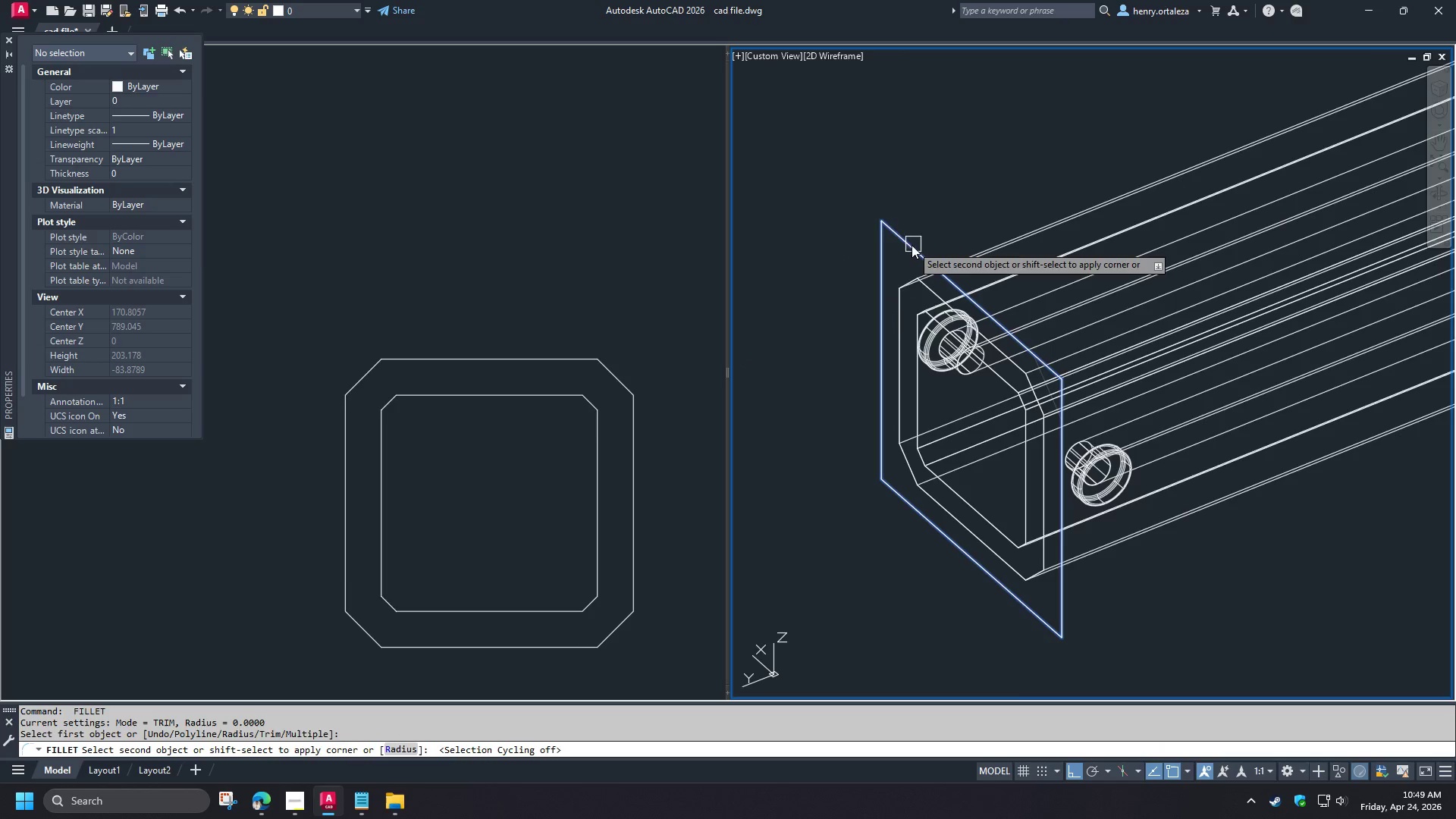 
left_click([912, 245])
 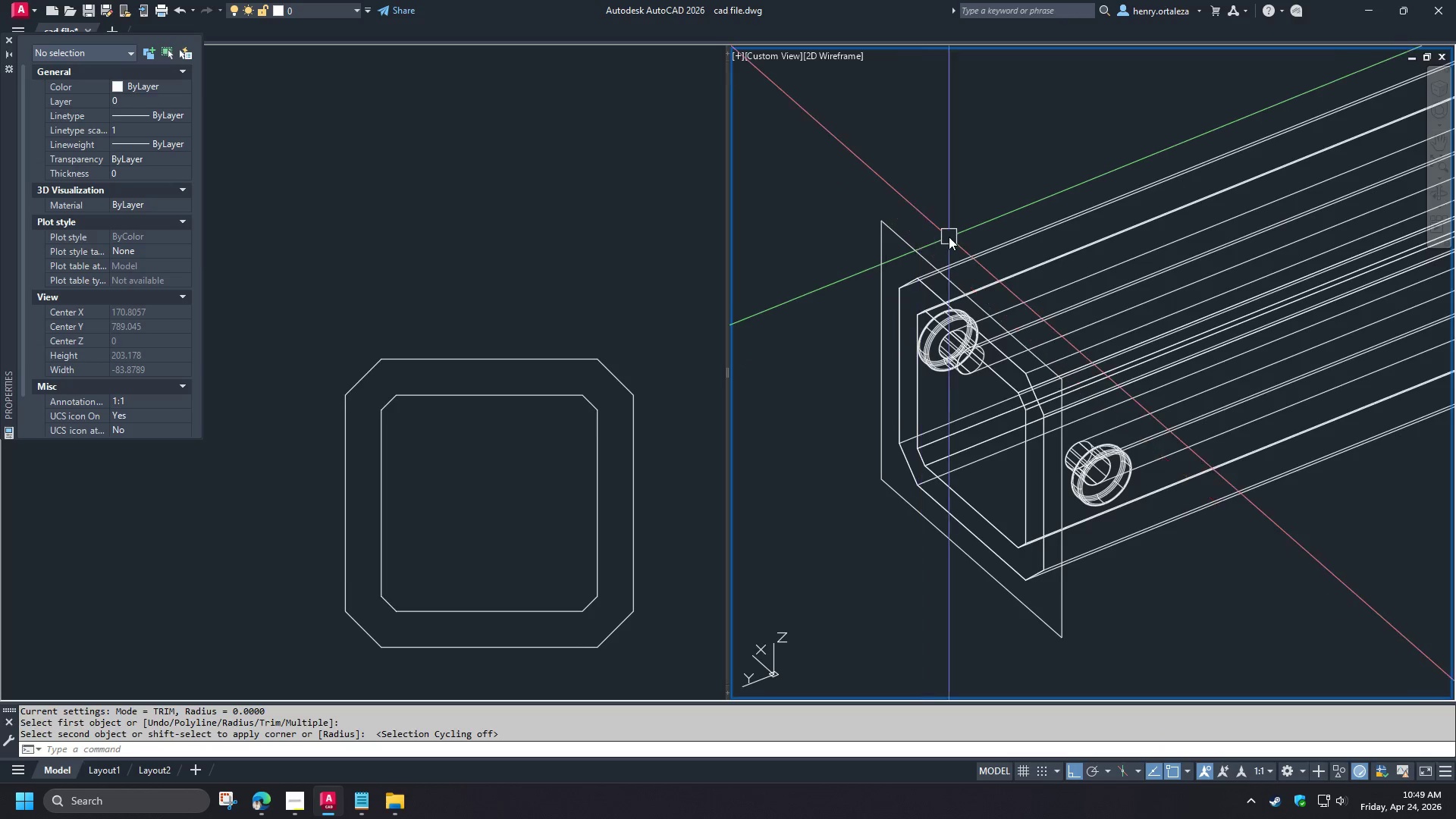 
hold_key(key=ShiftLeft, duration=0.36)
 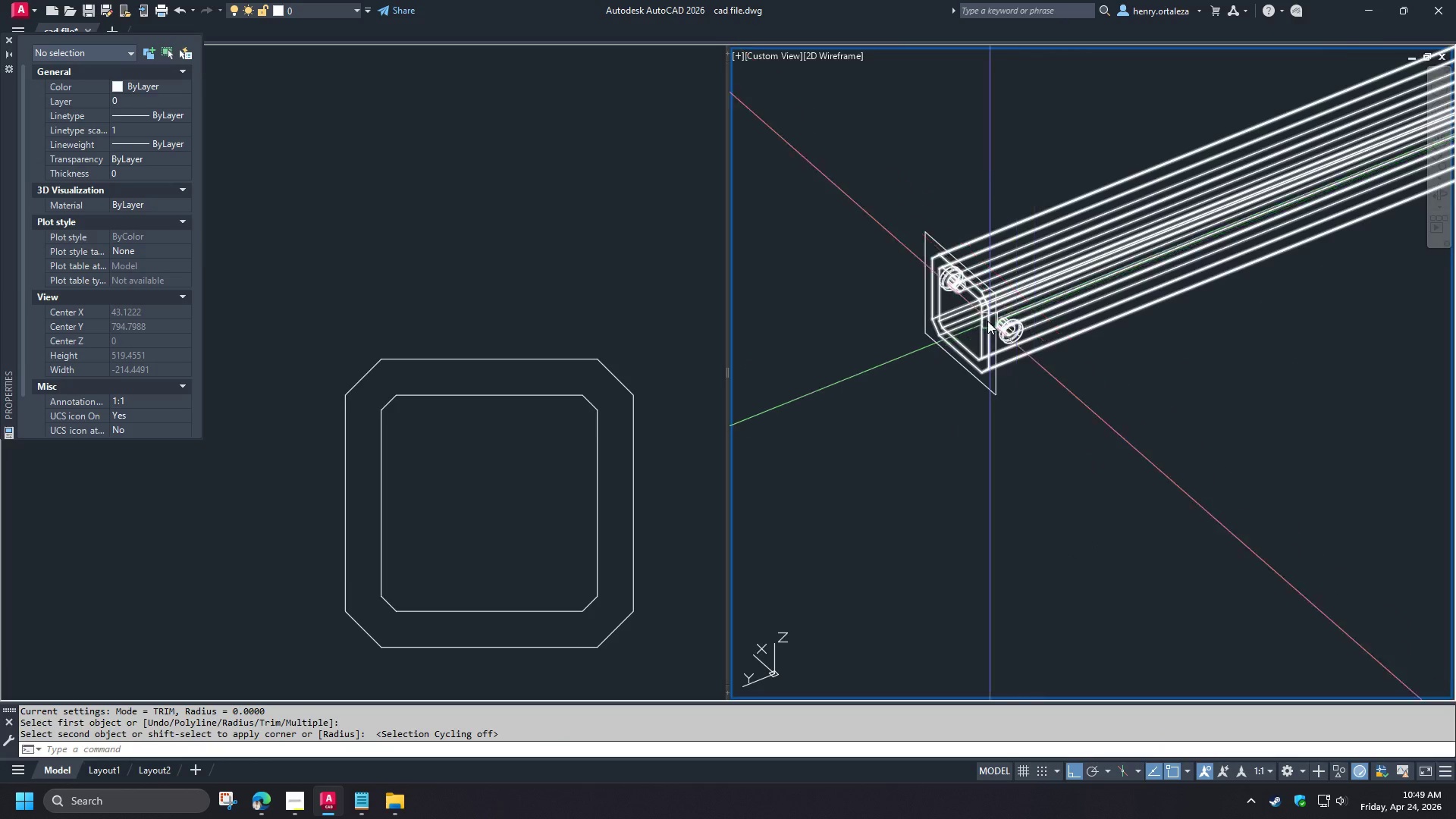 
scroll: coordinate [954, 238], scroll_direction: down, amount: 2.0
 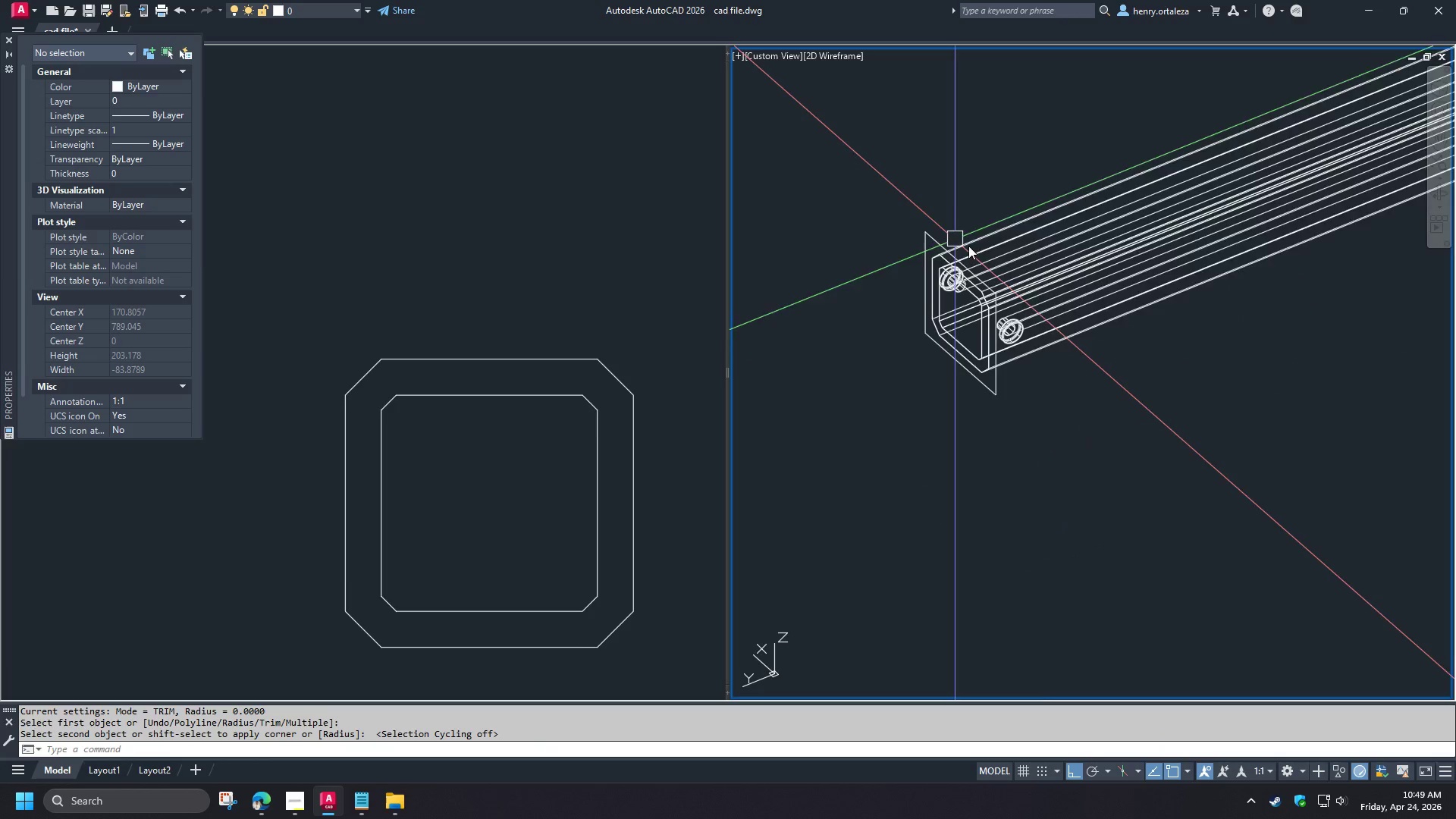 
hold_key(key=ShiftLeft, duration=1.52)
 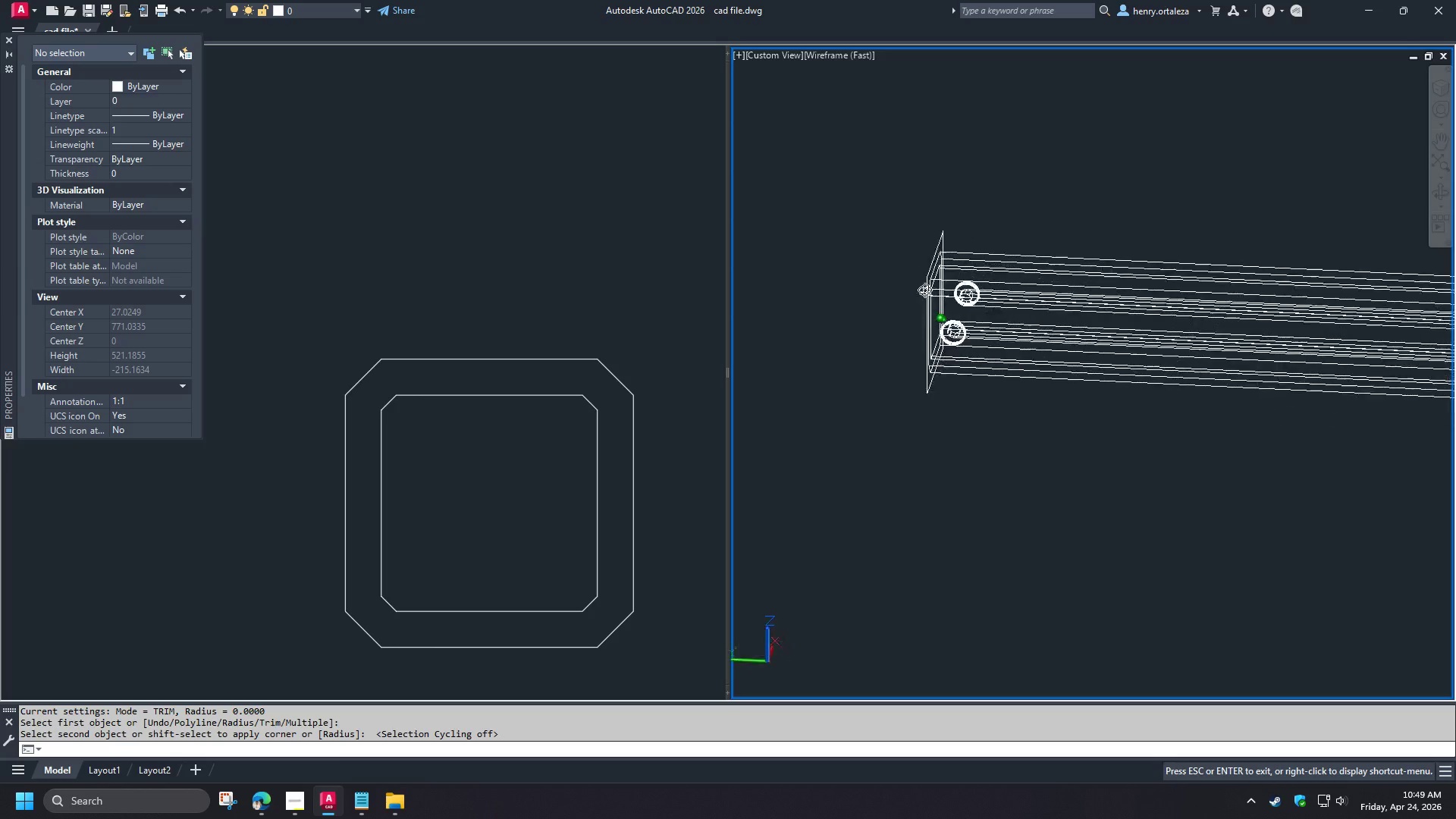 
scroll: coordinate [930, 322], scroll_direction: none, amount: 0.0
 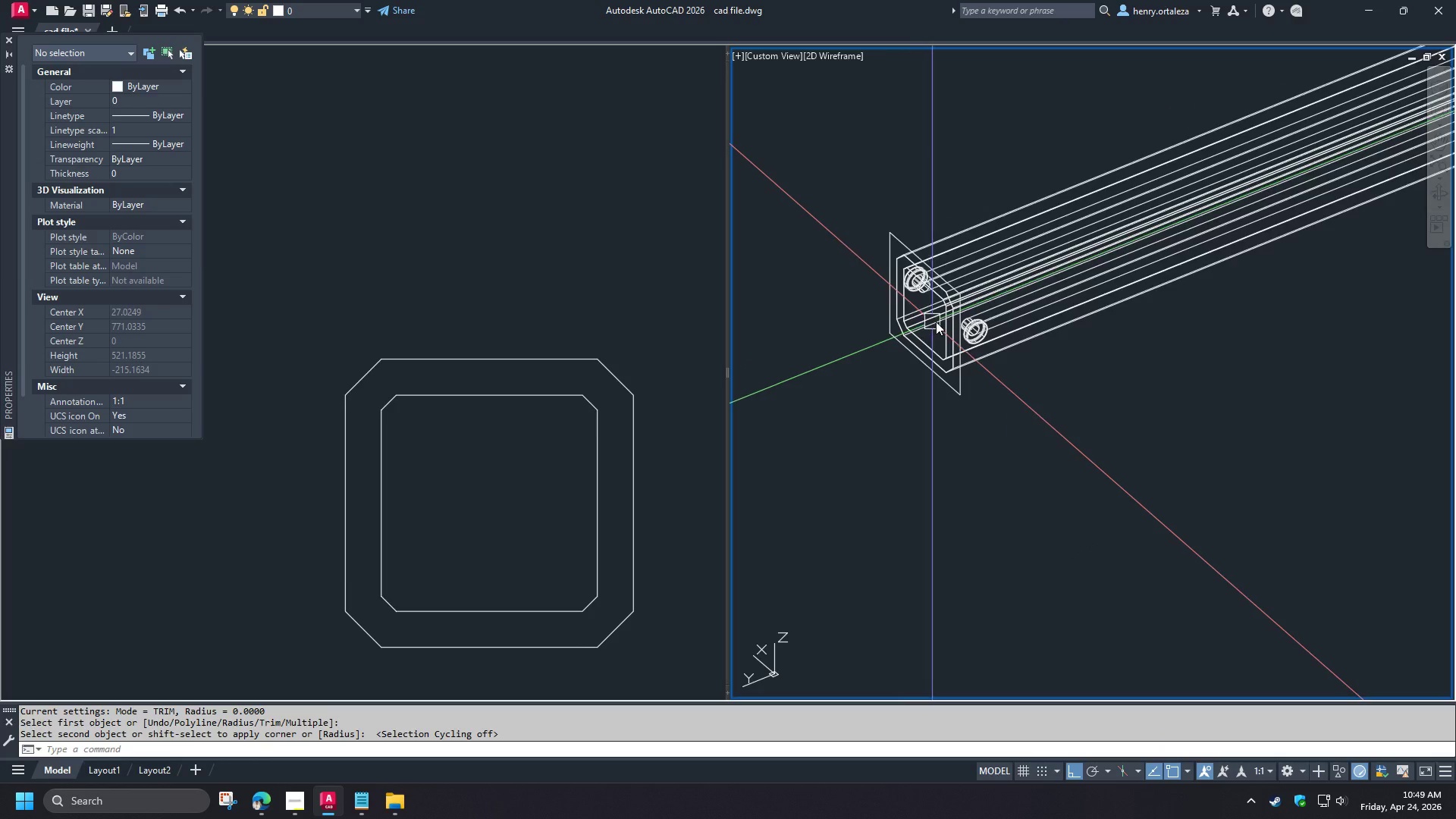 
hold_key(key=ShiftLeft, duration=1.5)
 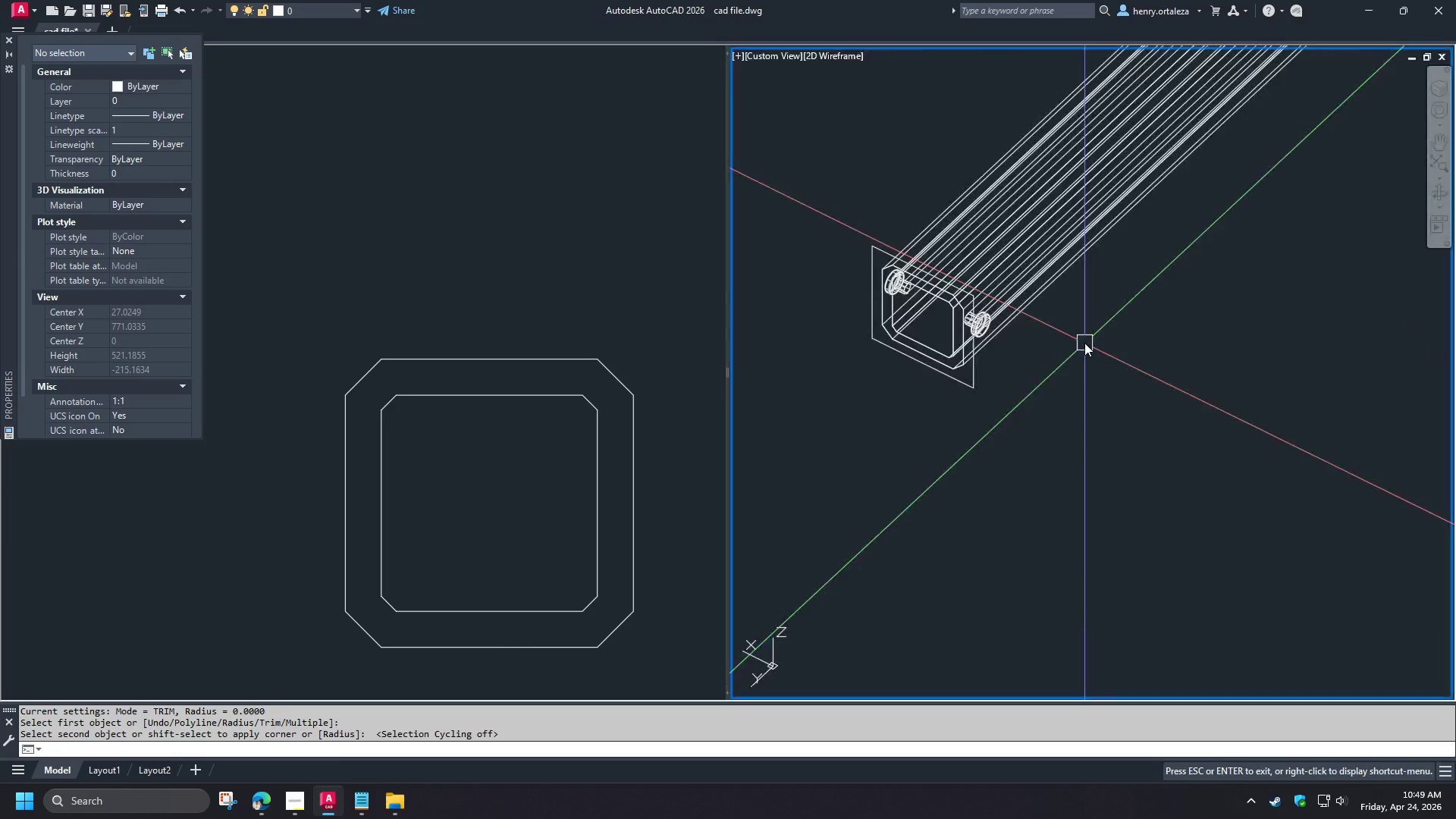 
hold_key(key=ShiftLeft, duration=0.5)
 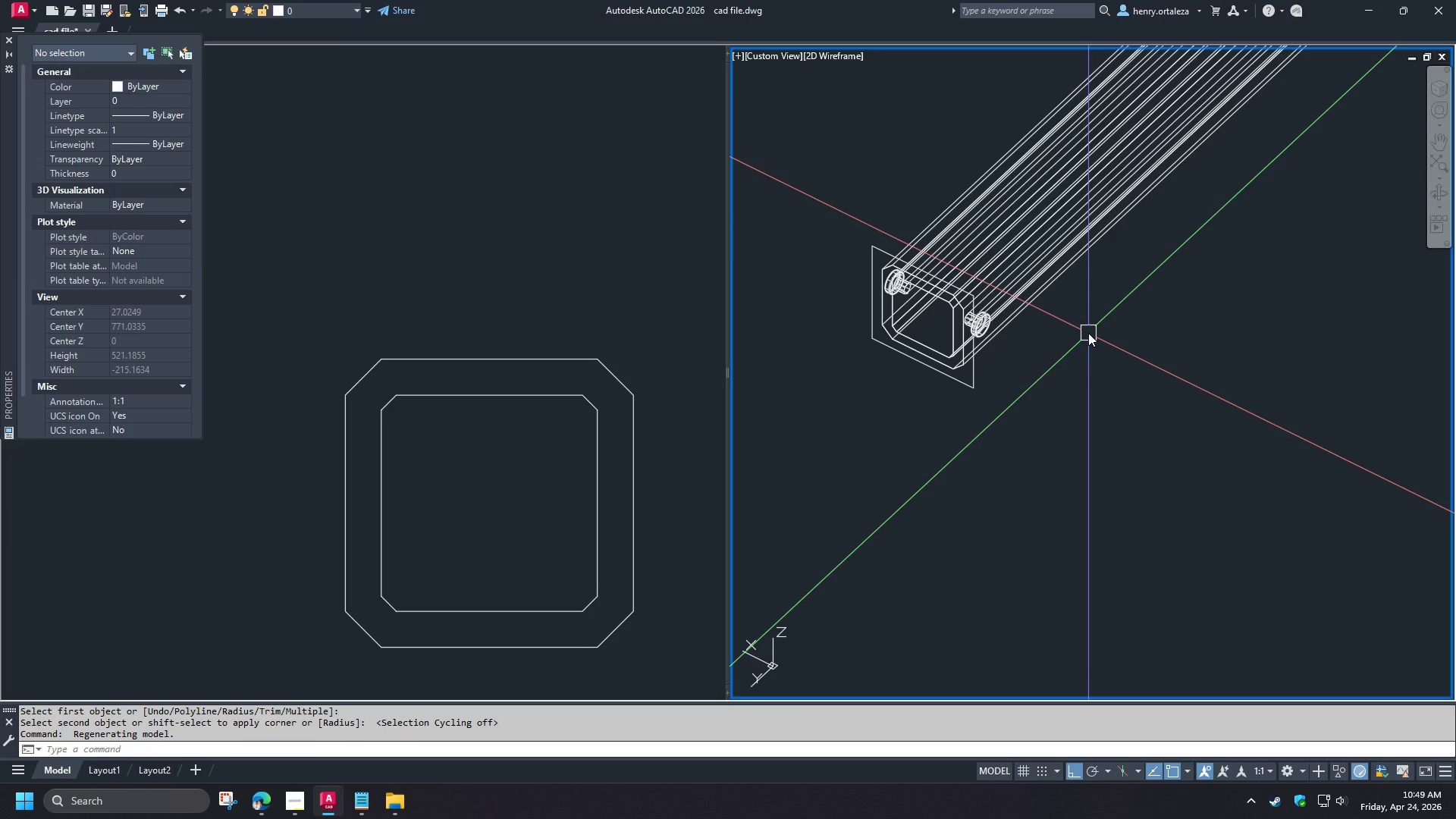 
type(ex)
 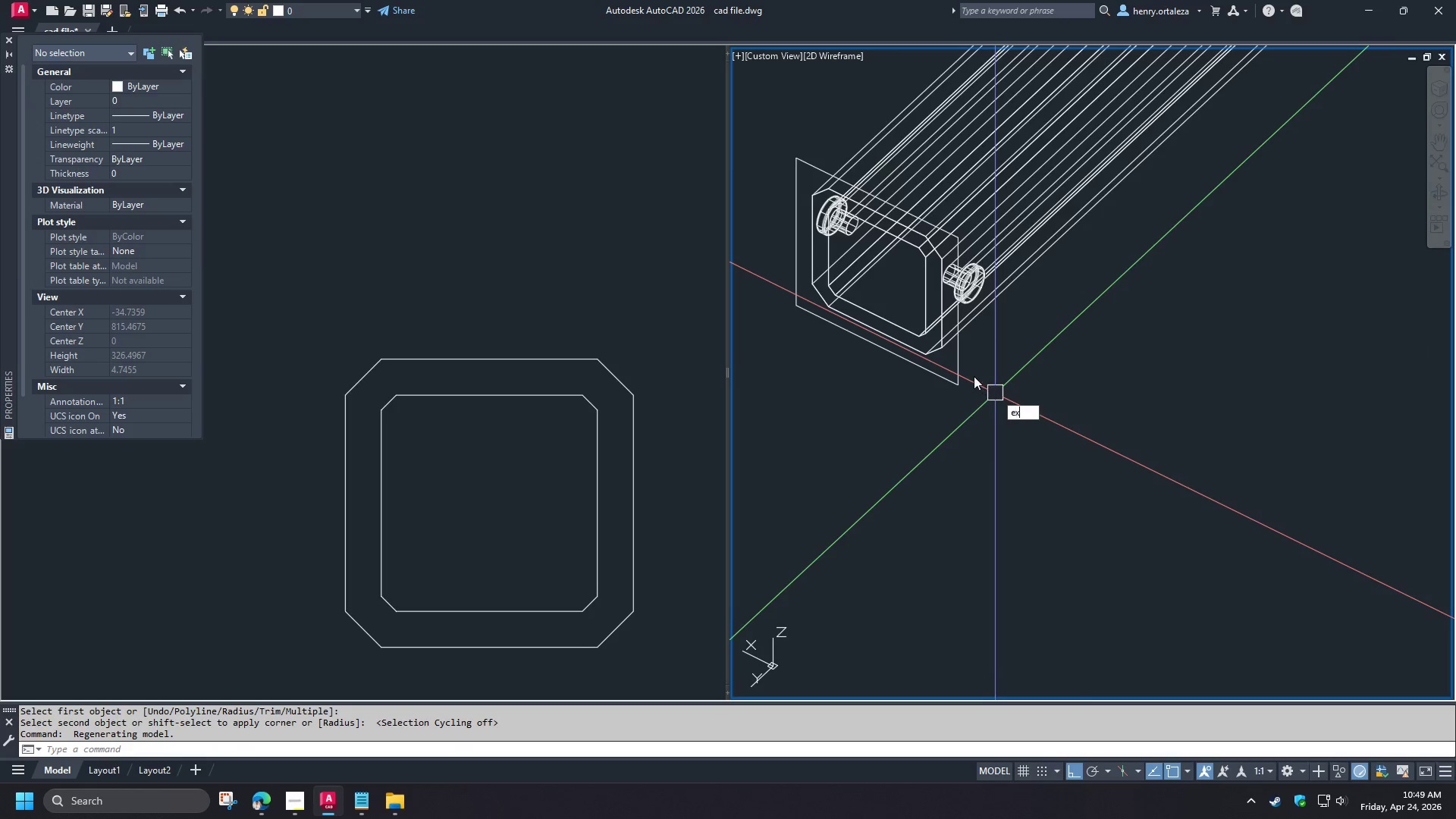 
scroll: coordinate [996, 395], scroll_direction: up, amount: 1.0
 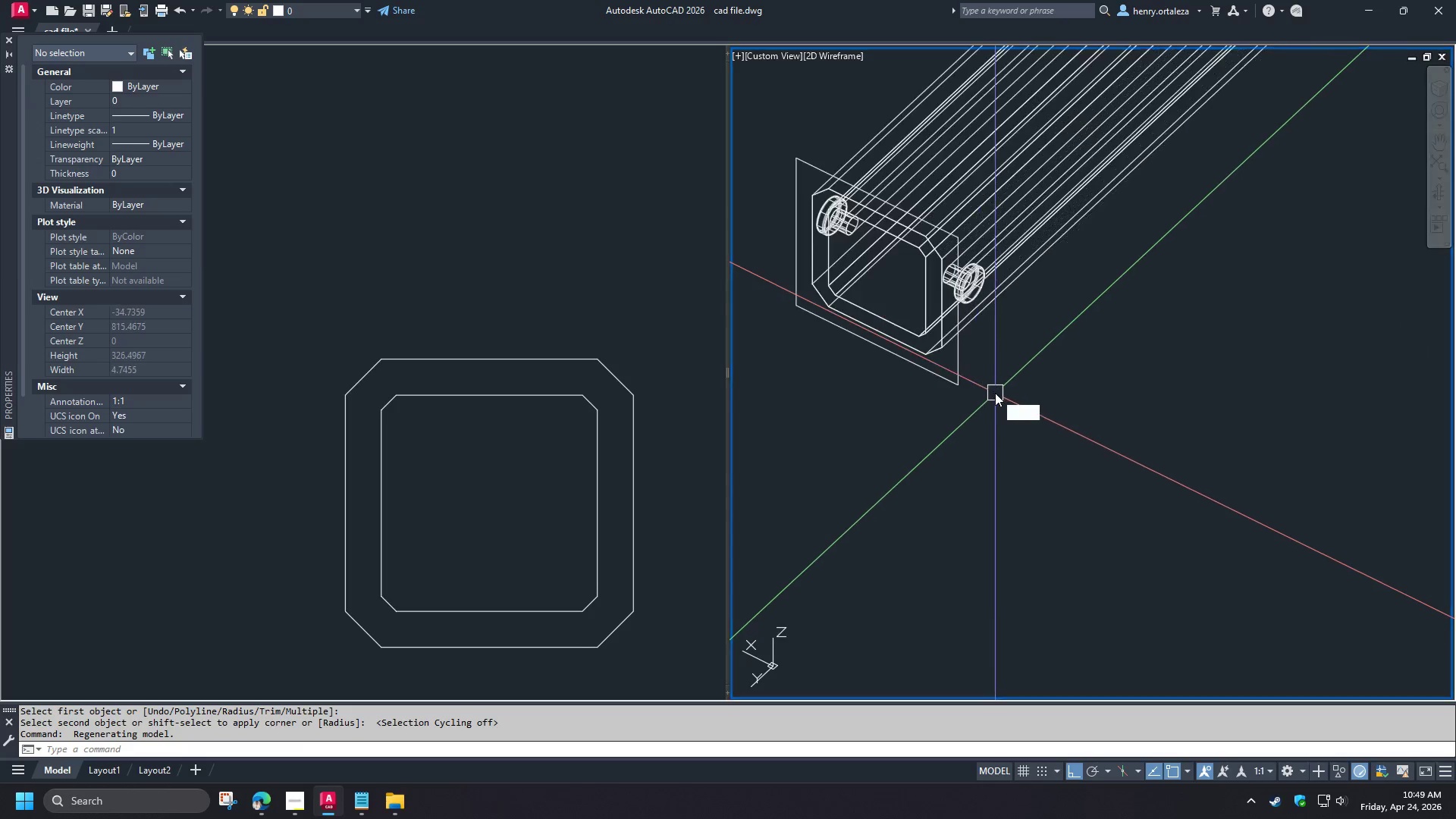 
key(T)
 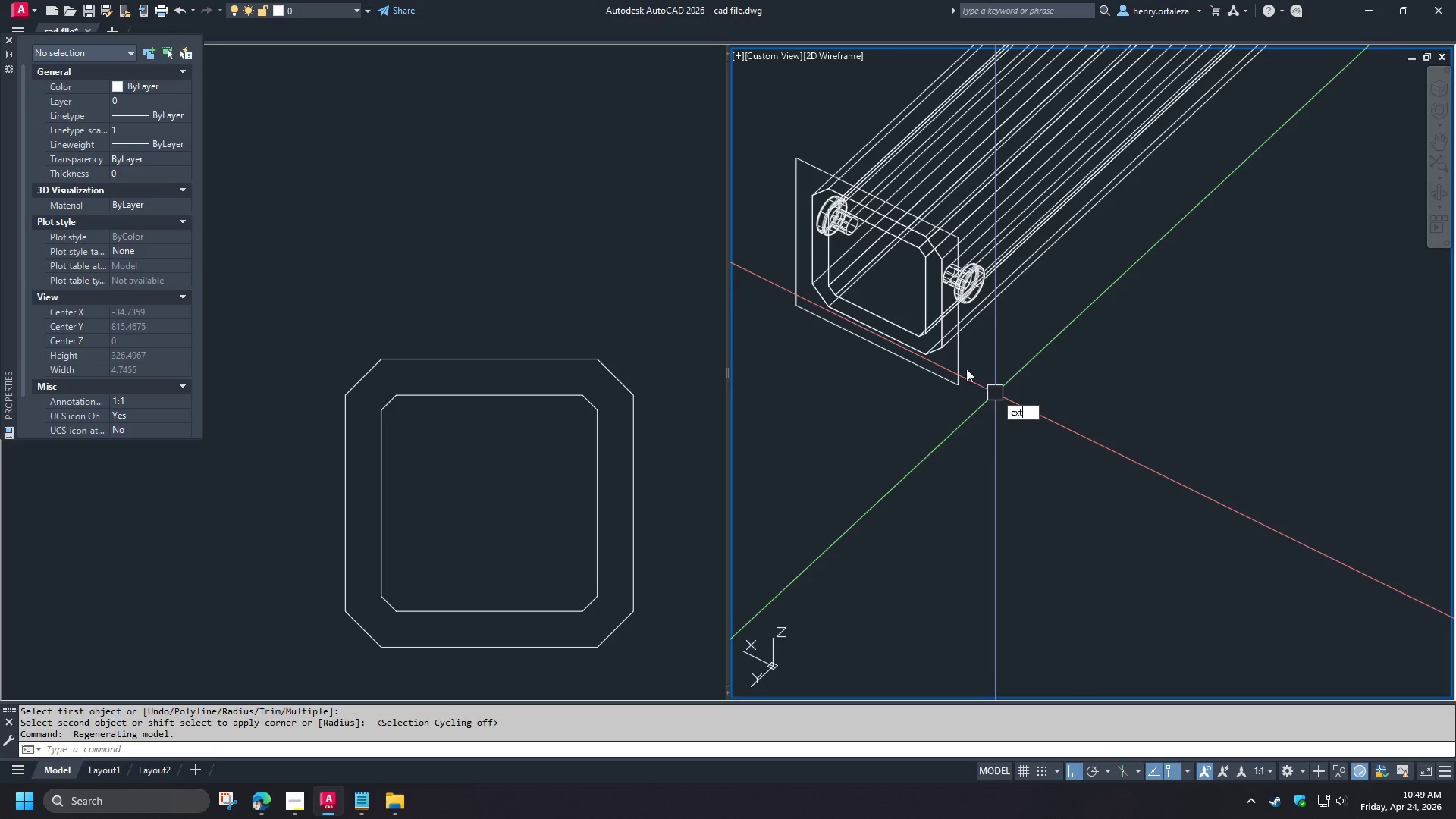 
key(Space)
 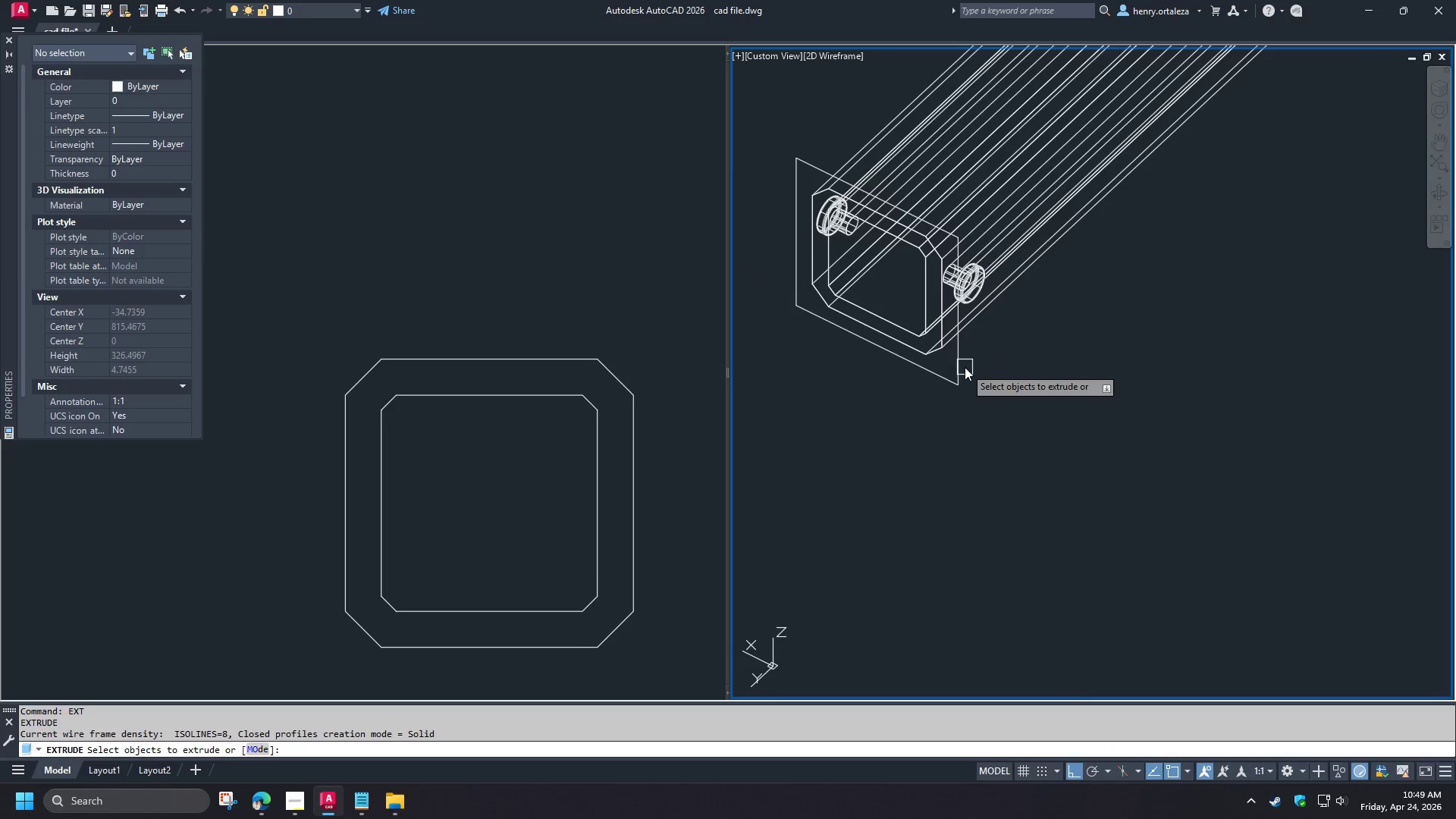 
left_click([965, 367])
 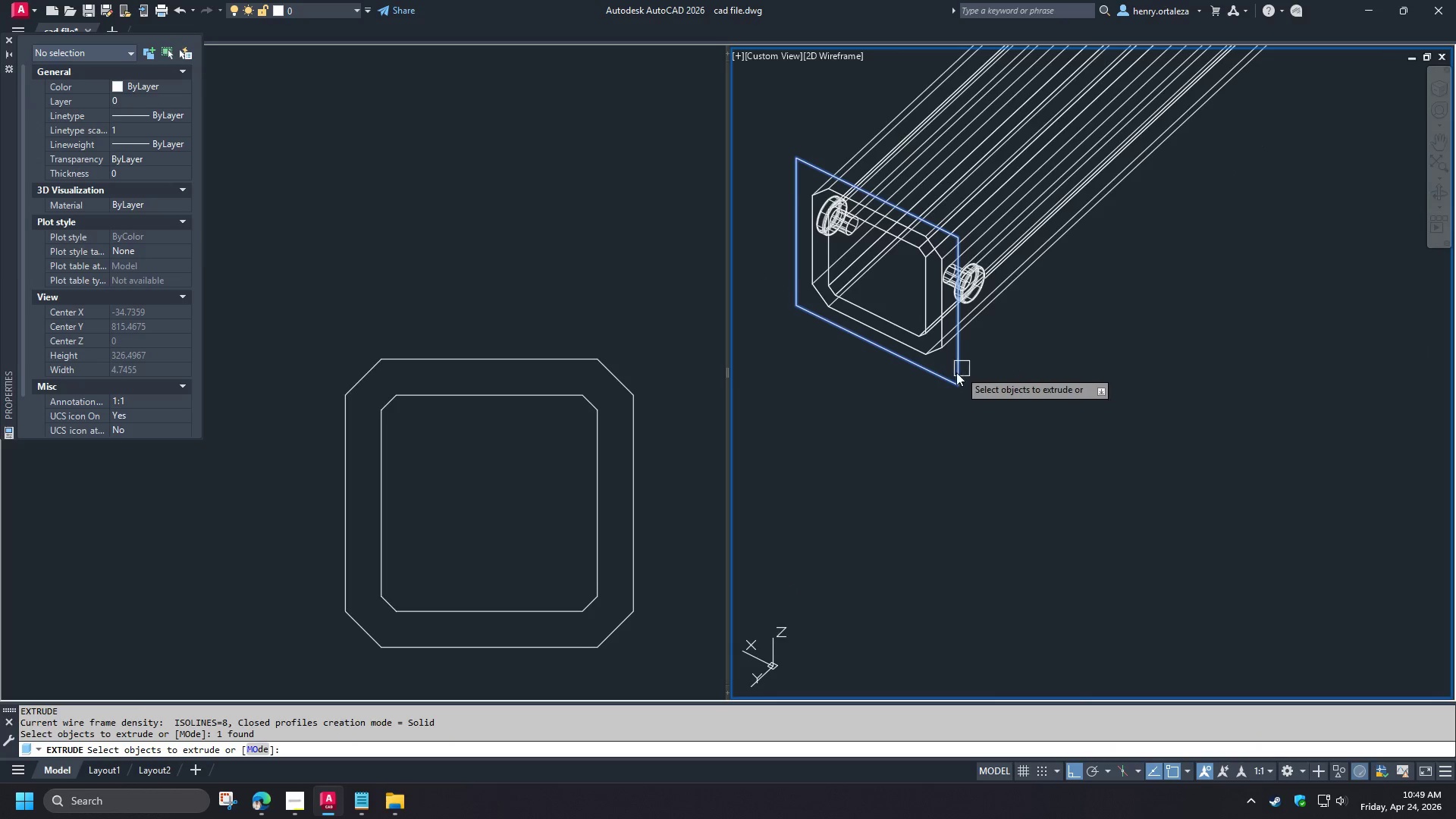 
key(Space)
 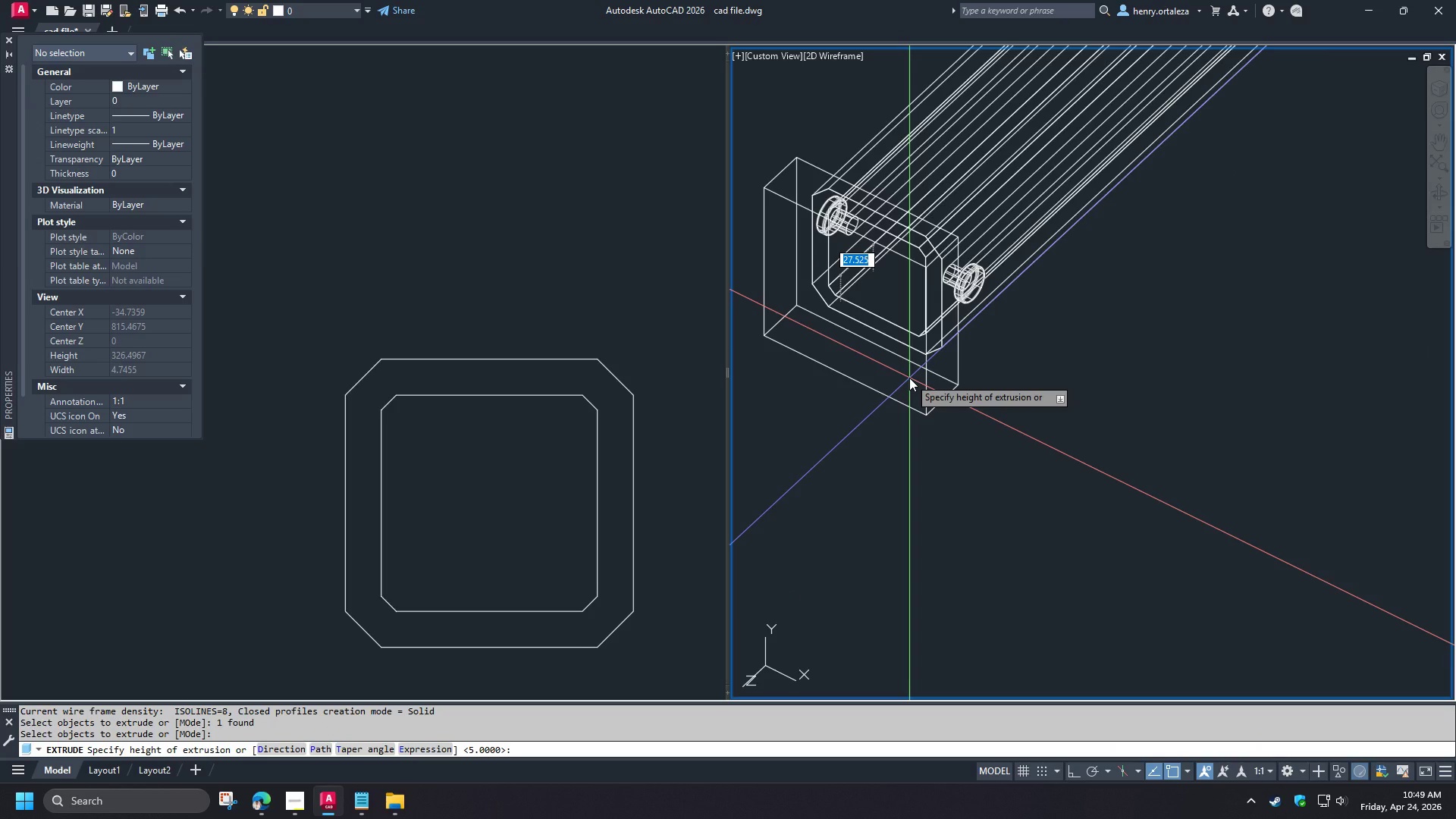 
key(Numpad1)
 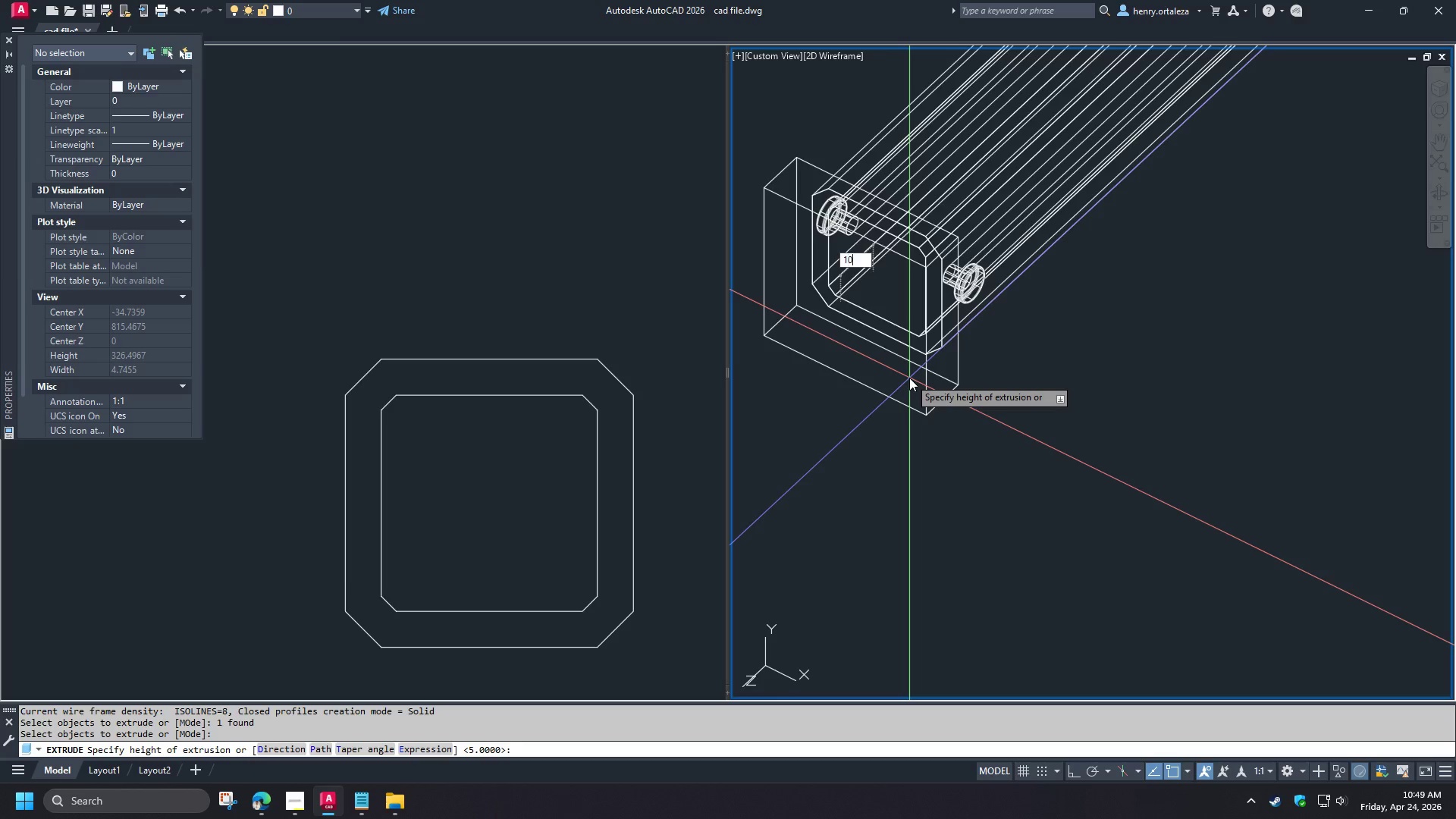 
key(Numpad0)
 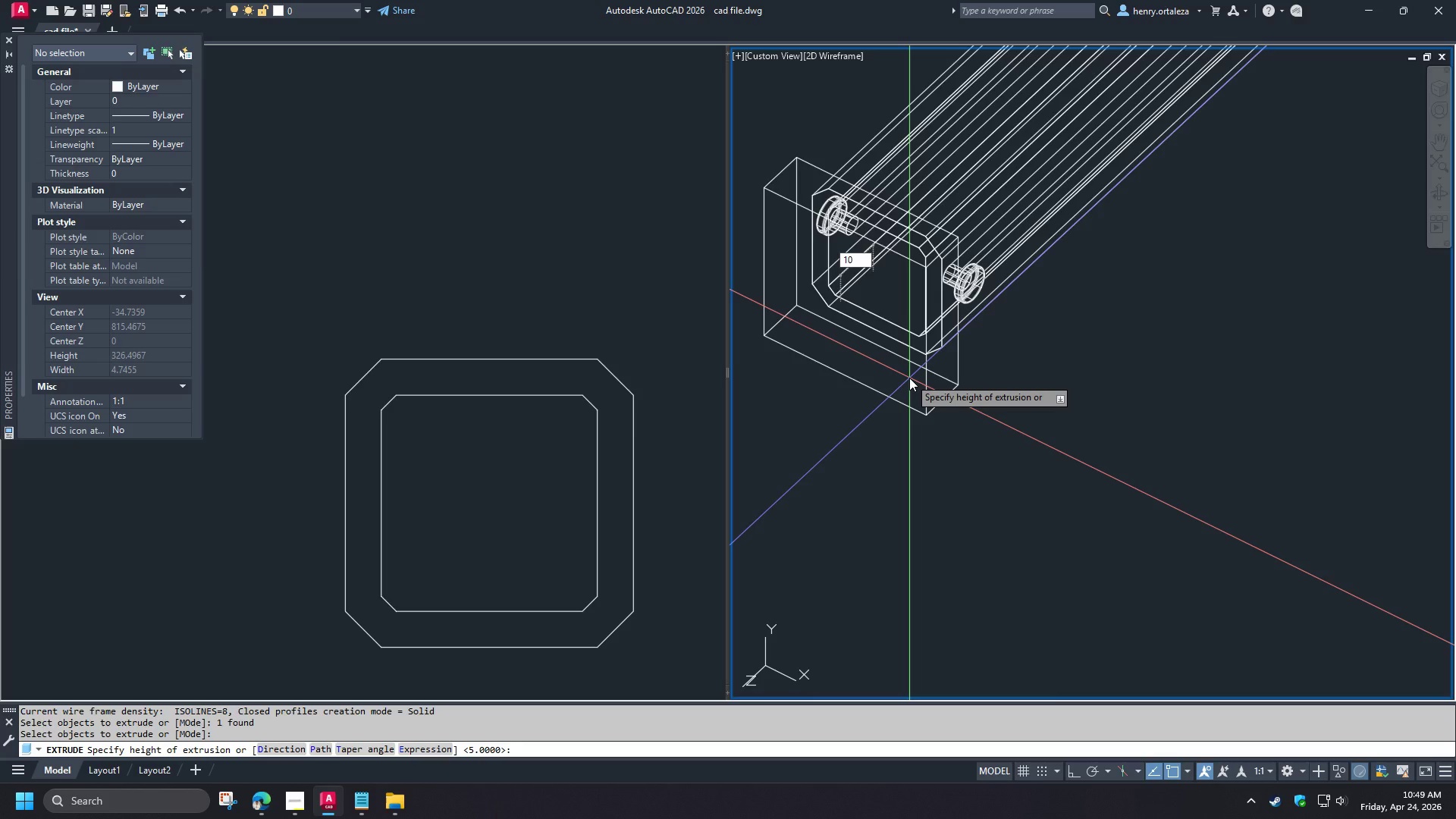 
key(Space)
 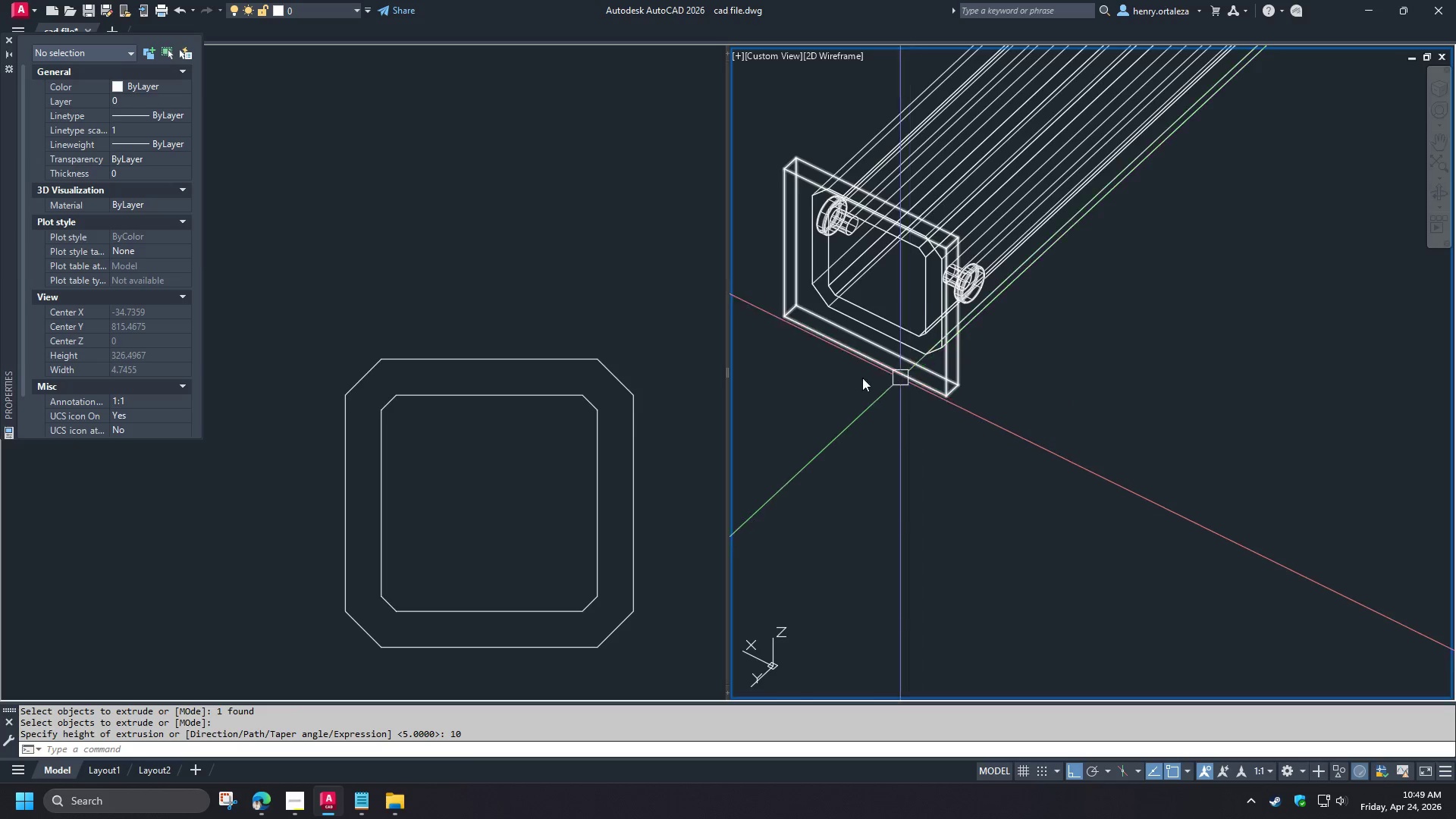 
hold_key(key=ShiftLeft, duration=1.5)
 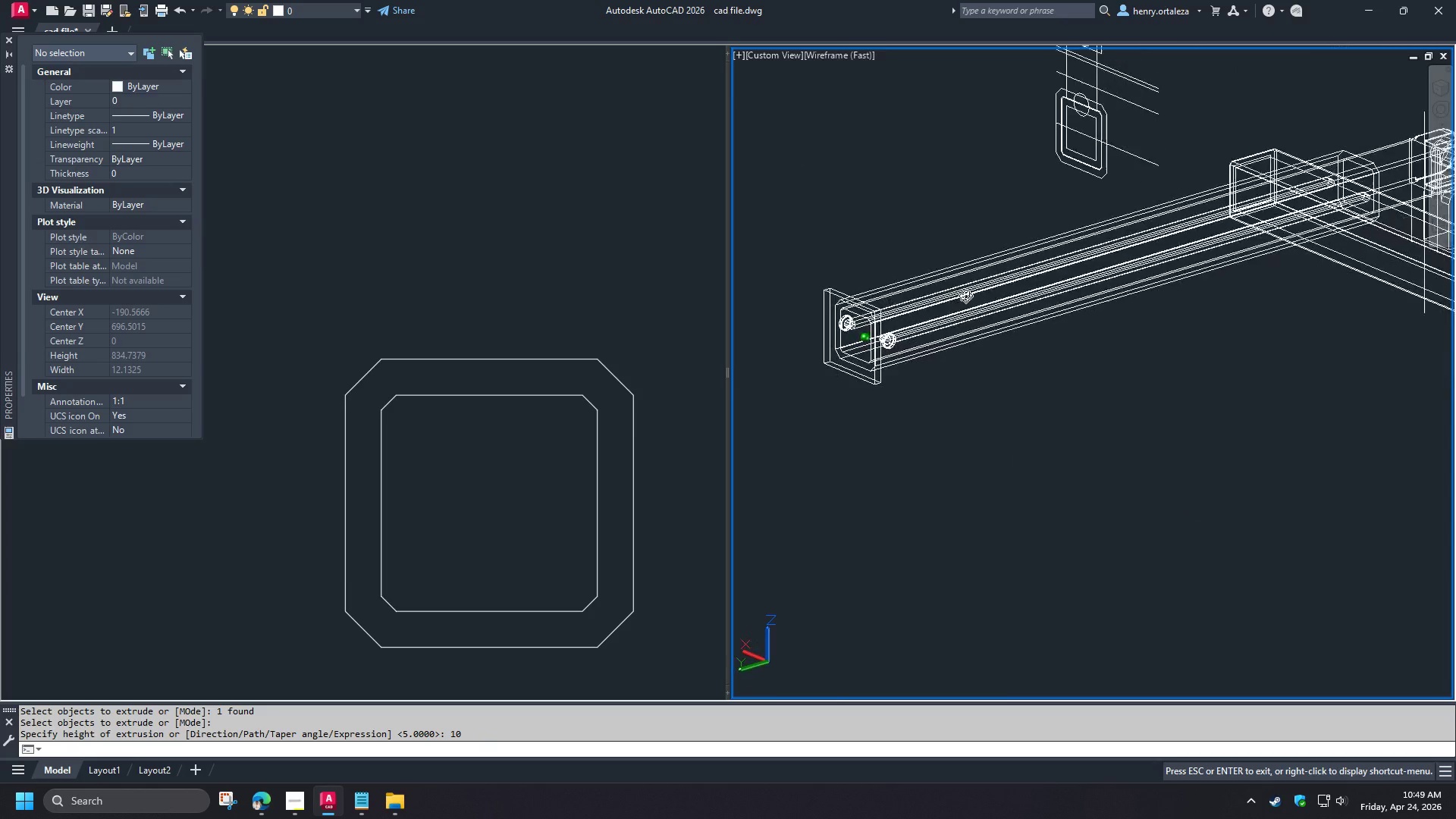 
scroll: coordinate [839, 378], scroll_direction: down, amount: 2.0
 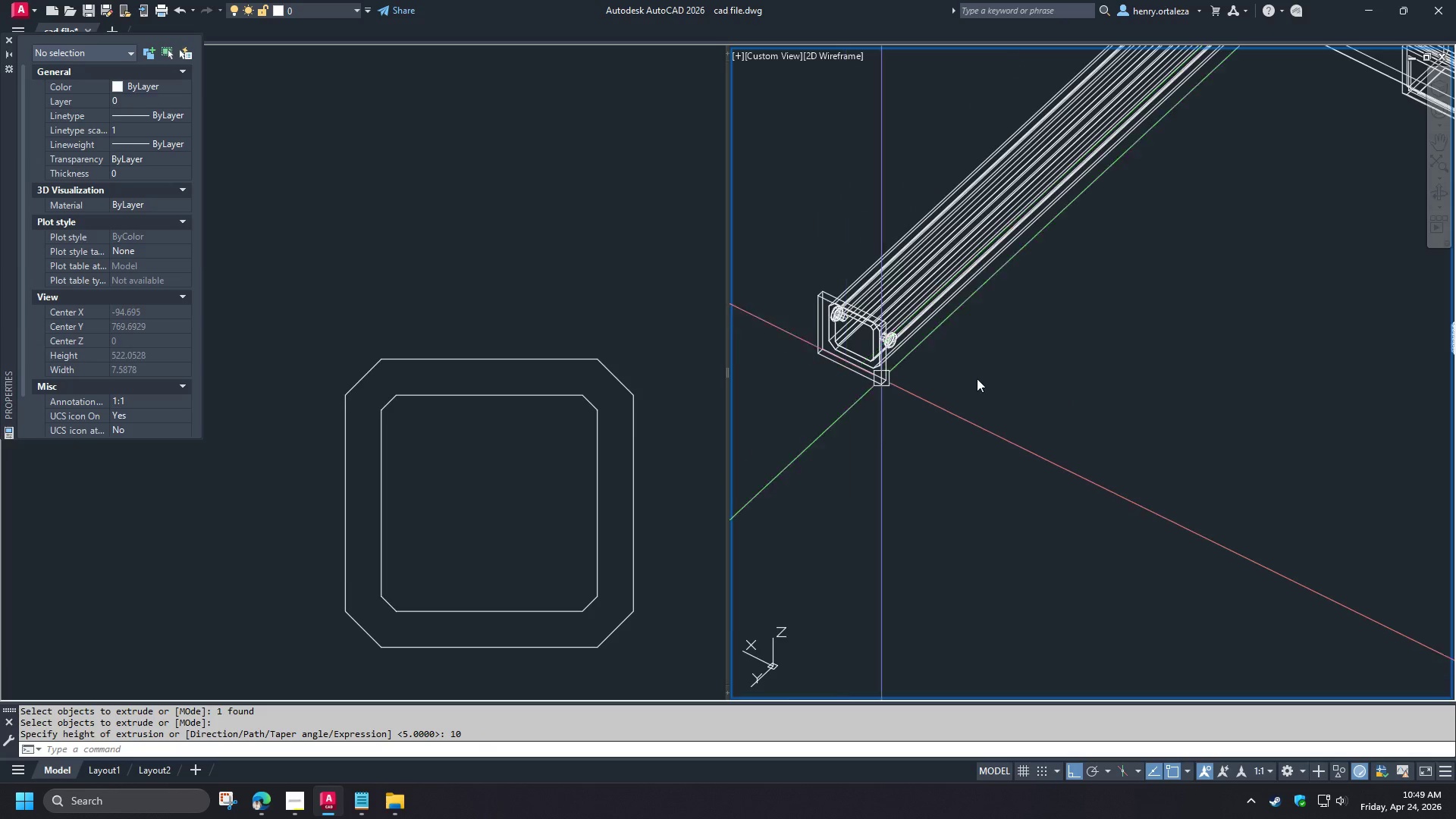 
hold_key(key=ShiftLeft, duration=1.51)
 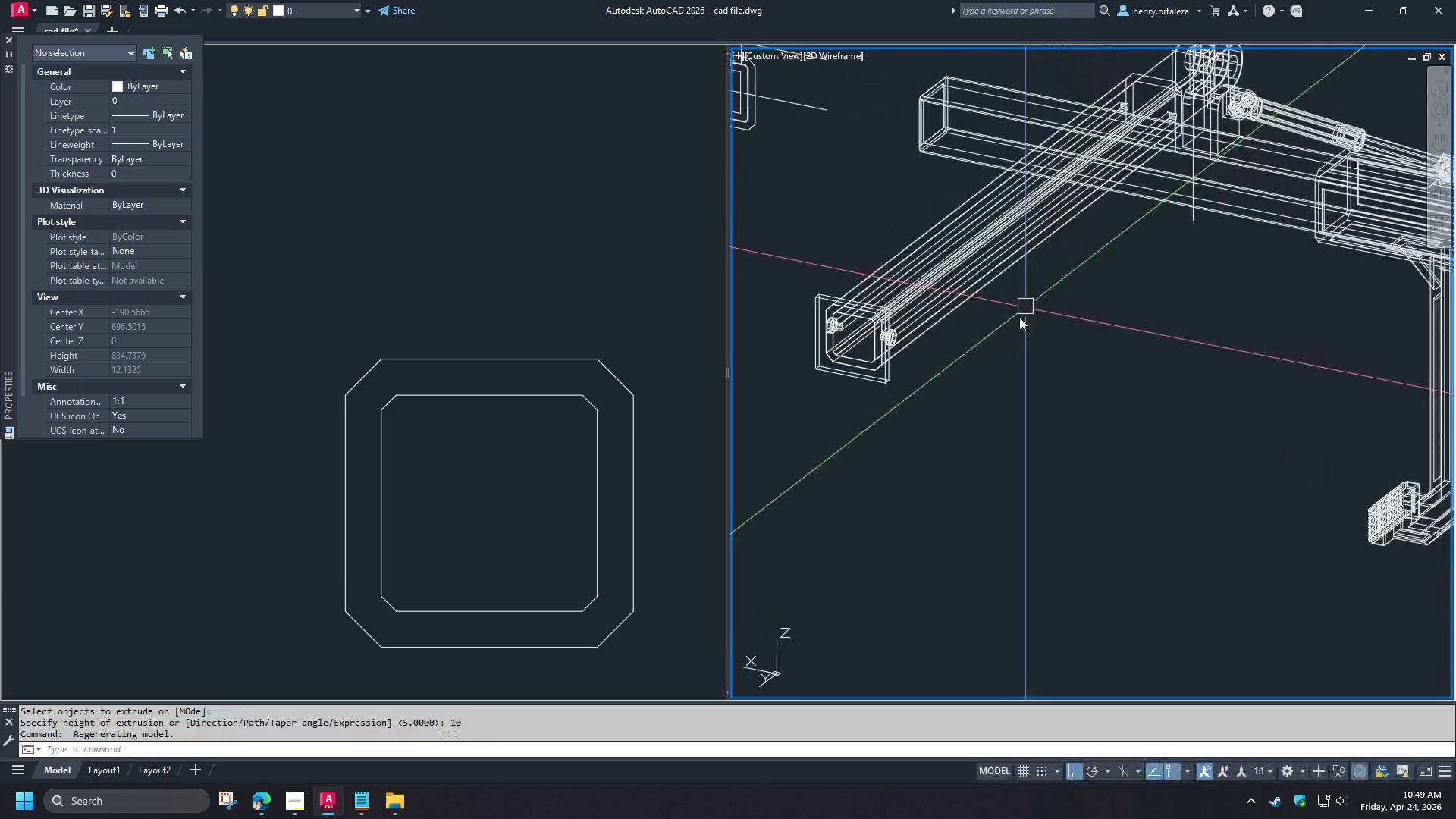 
hold_key(key=ShiftLeft, duration=0.38)
 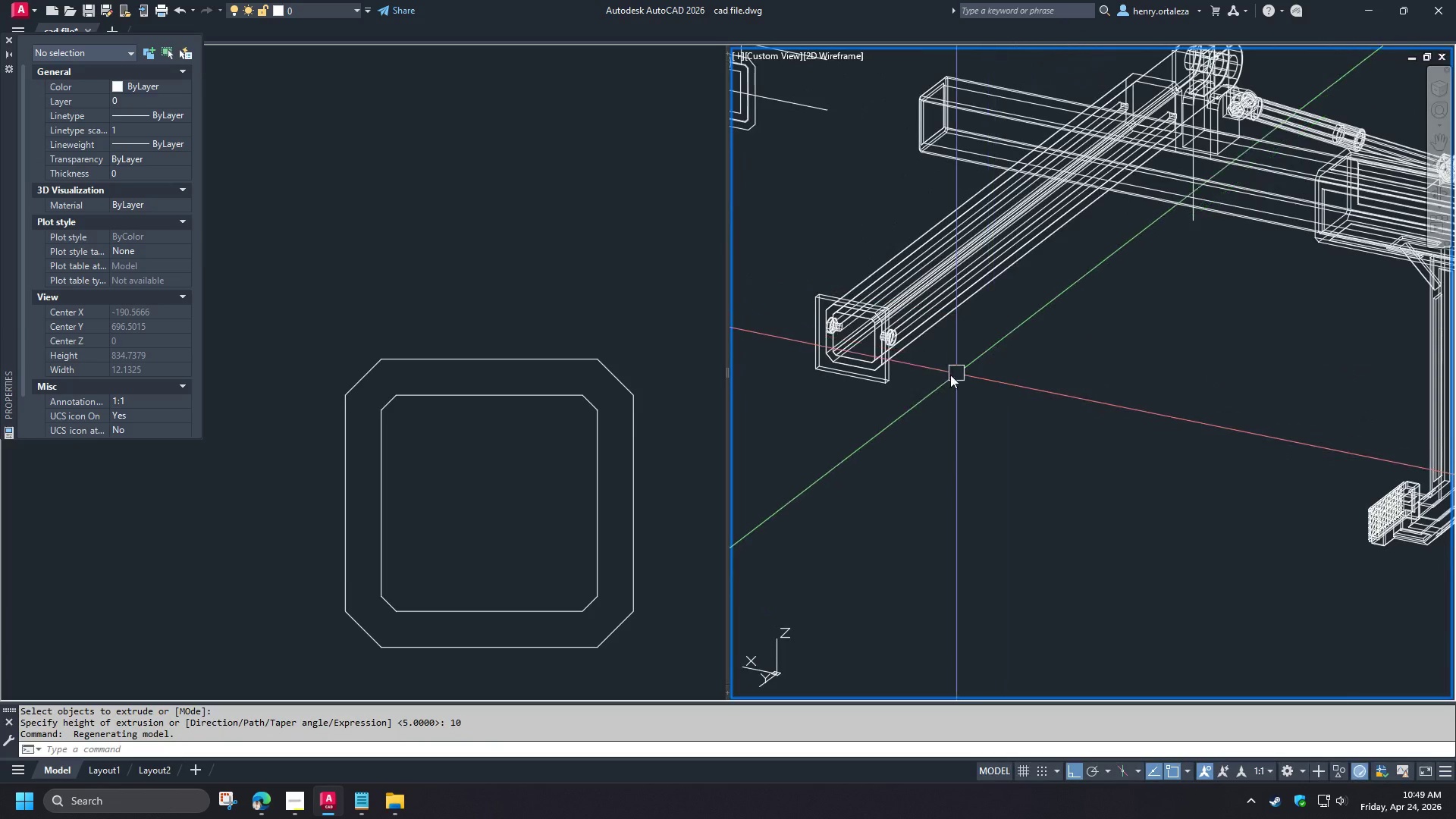 
scroll: coordinate [857, 384], scroll_direction: up, amount: 2.0
 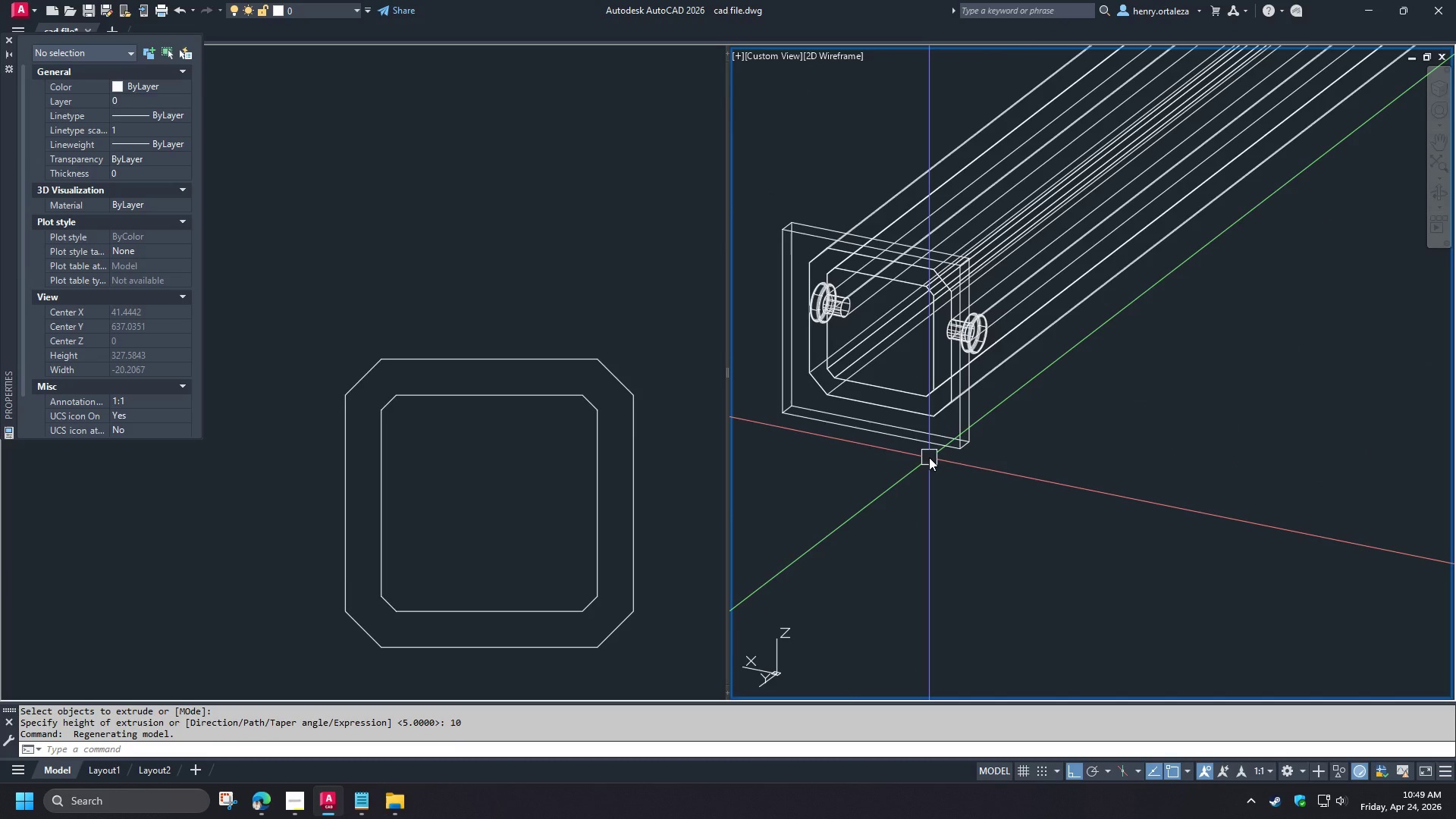 
wait(5.23)
 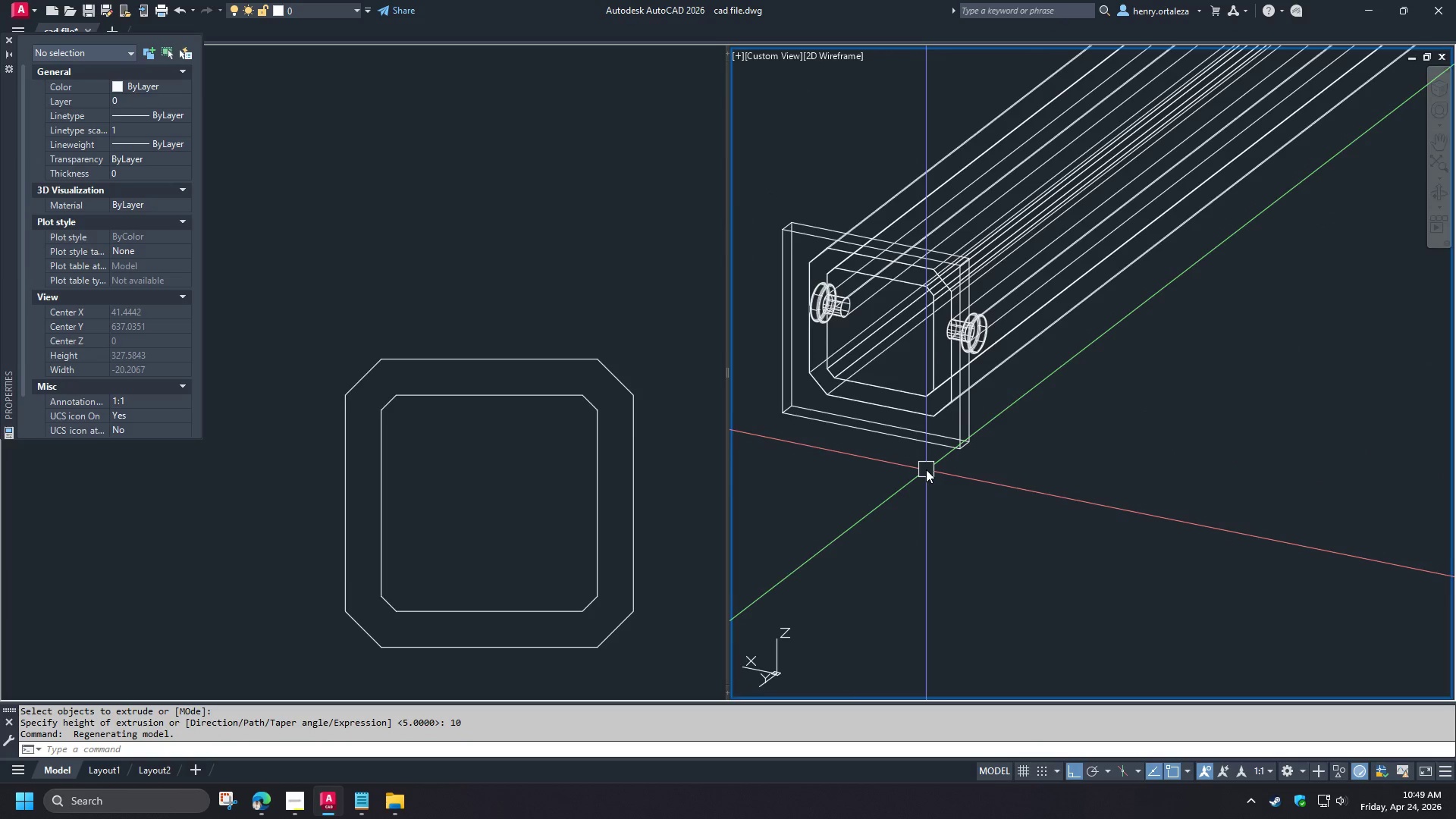 
scroll: coordinate [927, 457], scroll_direction: down, amount: 2.0
 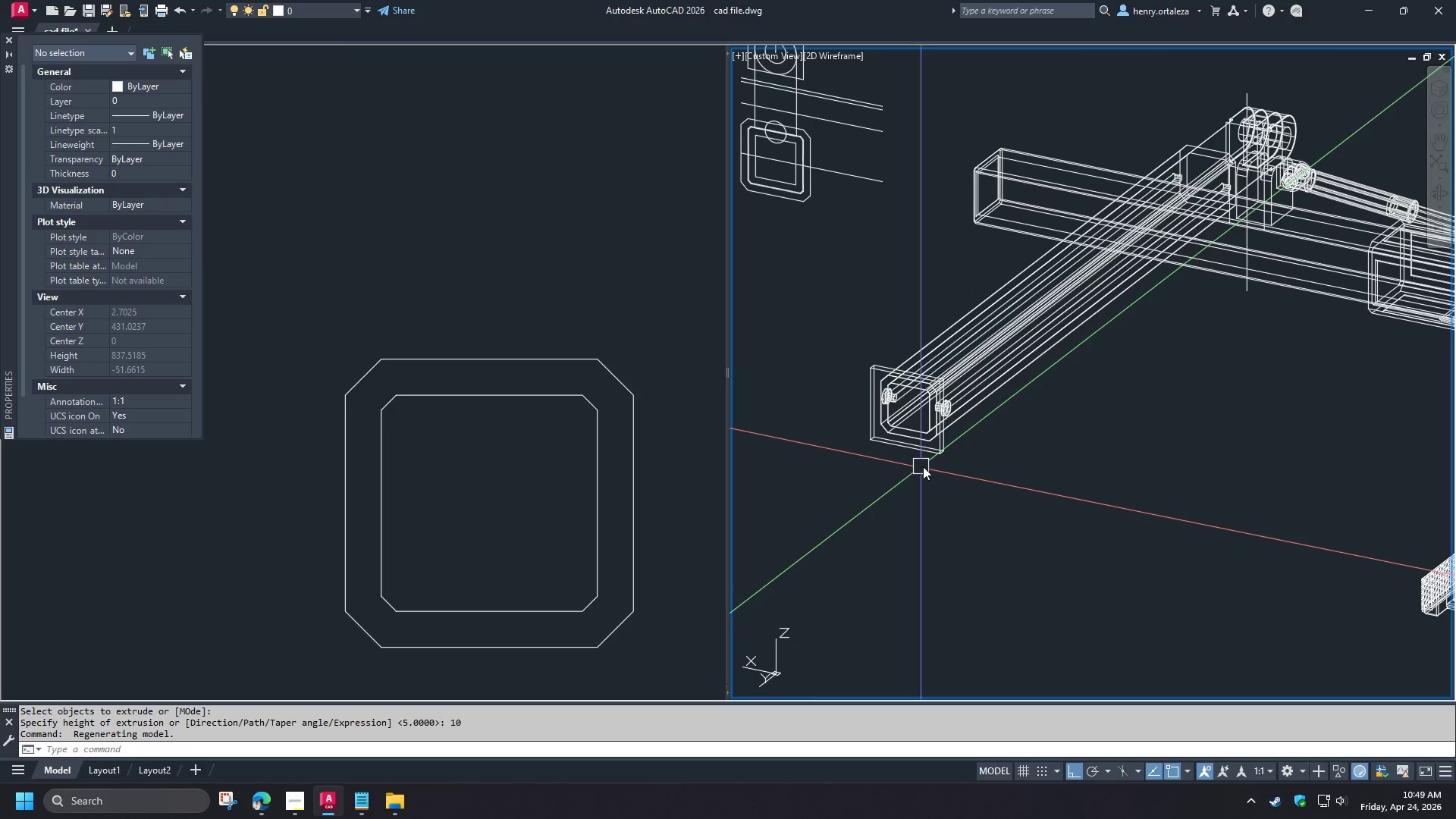 
hold_key(key=ShiftLeft, duration=1.5)
 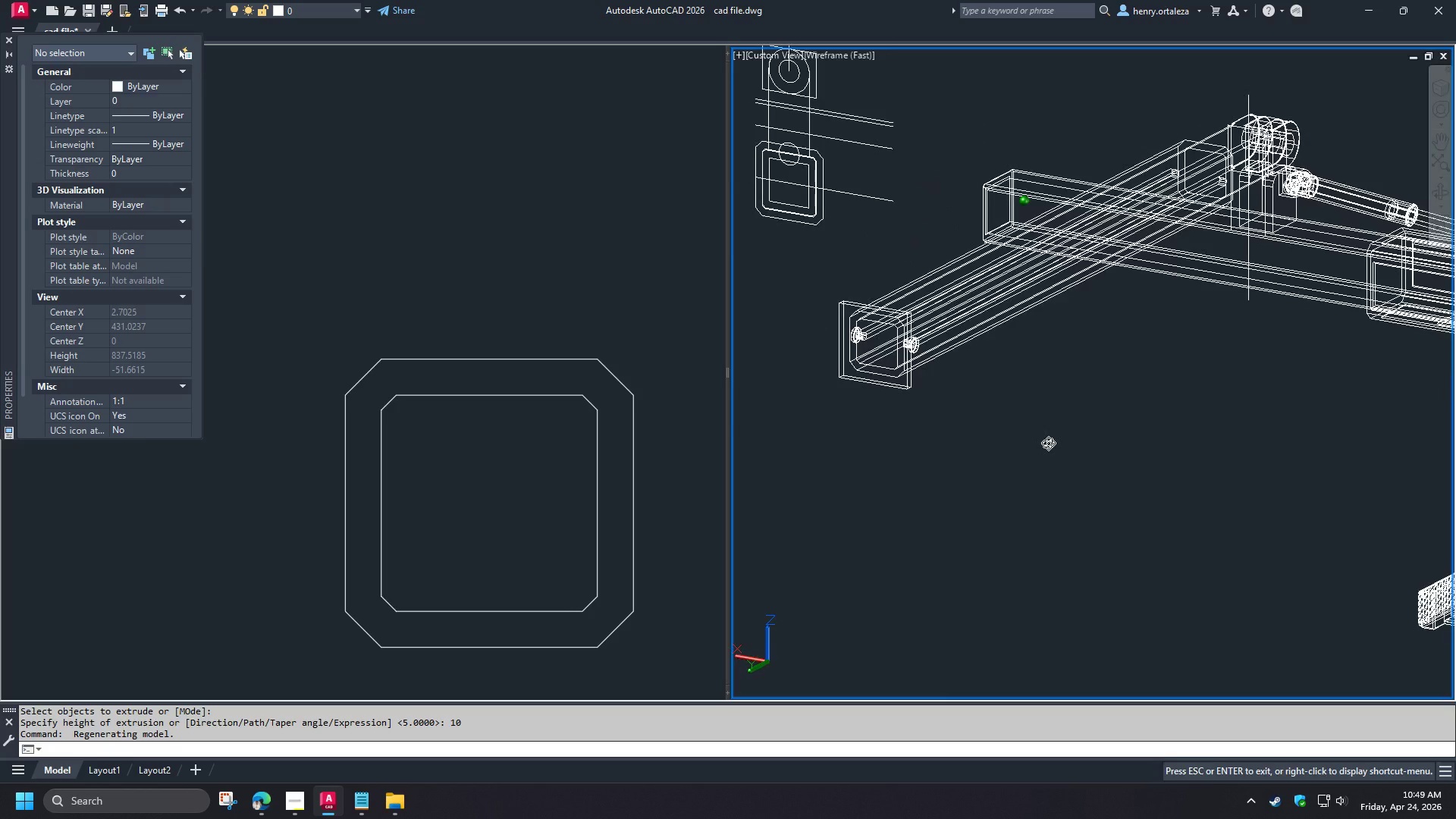 
key(Shift+ShiftLeft)
 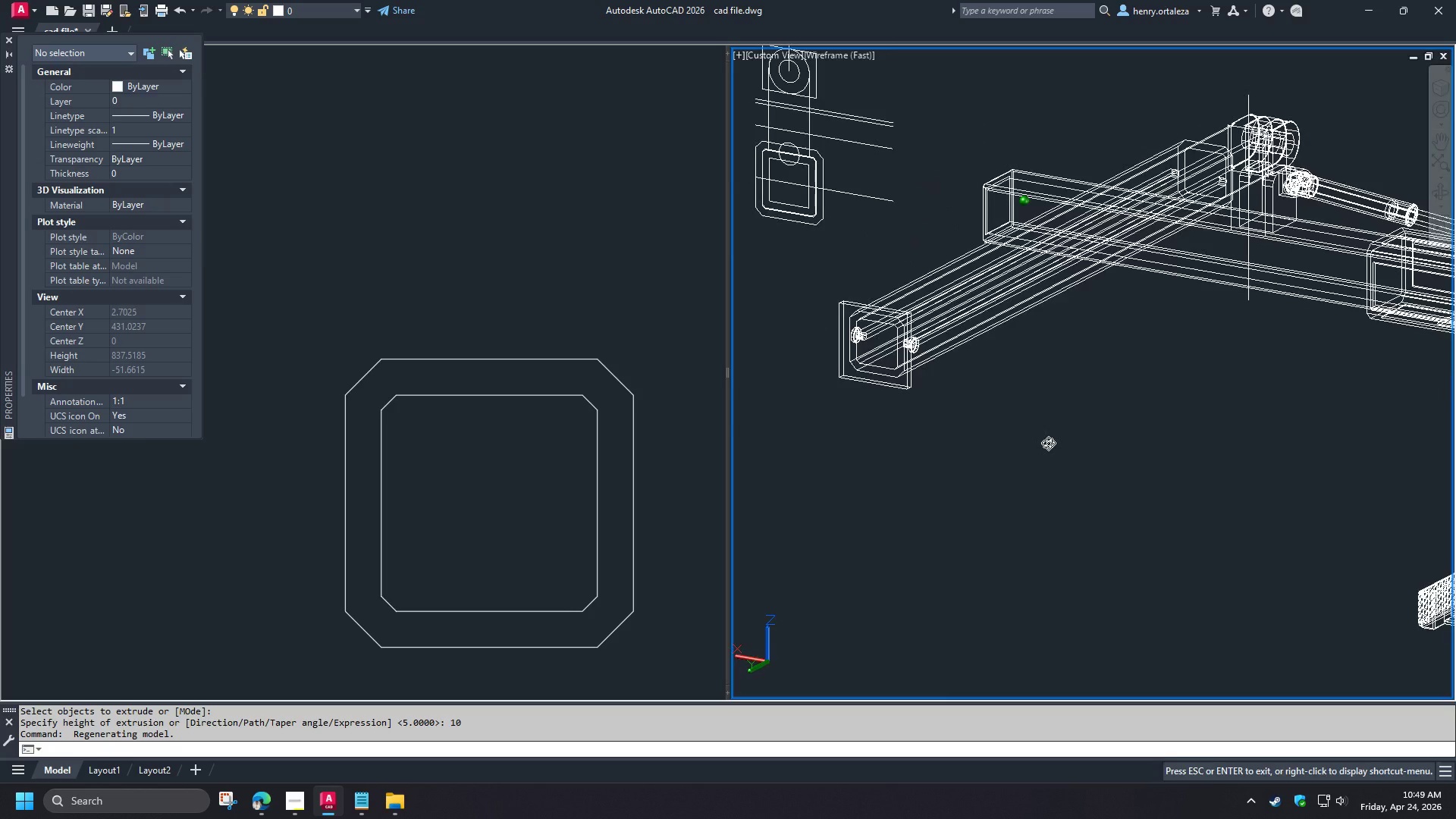 
key(Shift+ShiftLeft)
 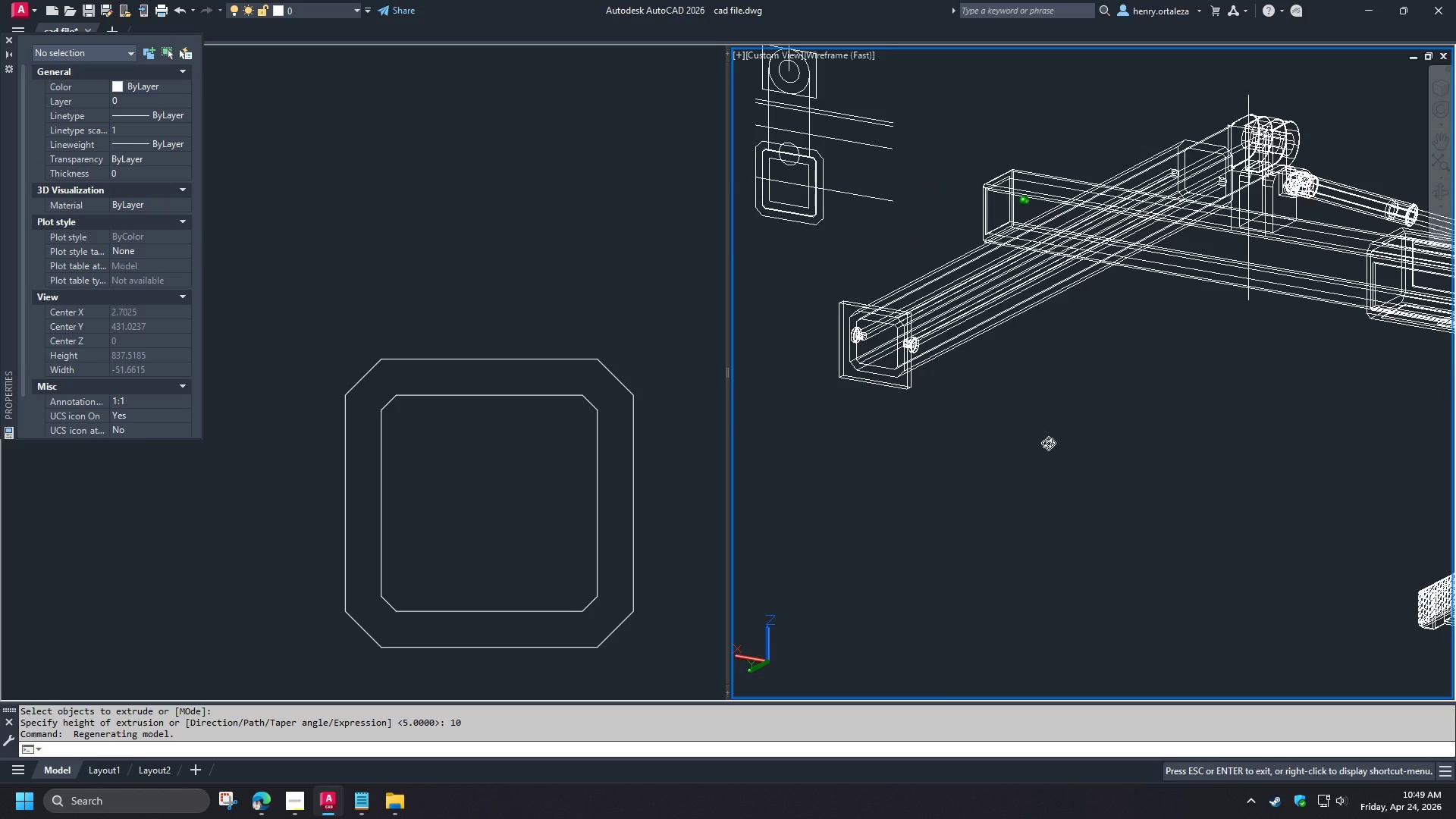 
key(Shift+ShiftLeft)
 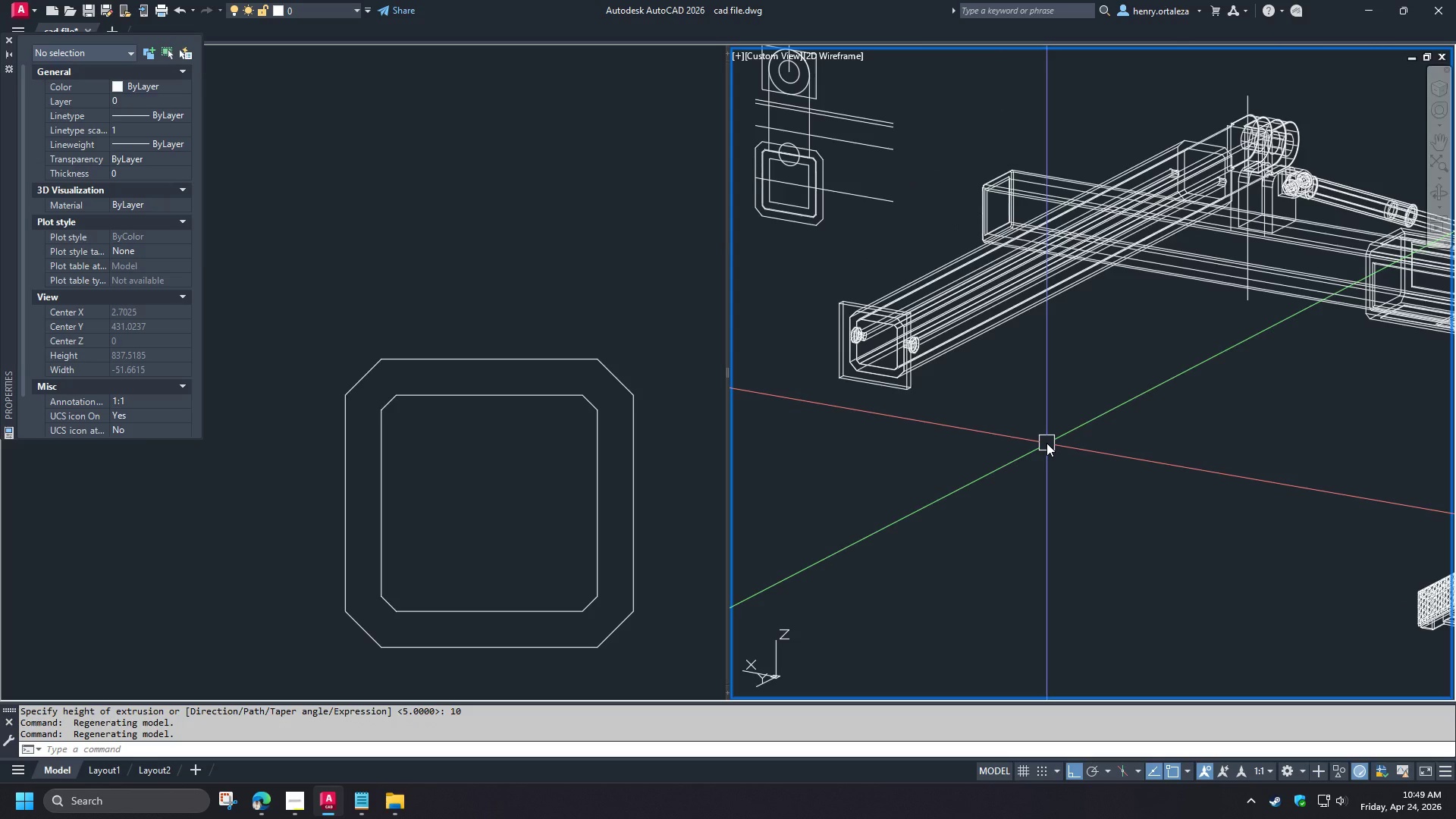 
hold_key(key=ShiftLeft, duration=1.52)
 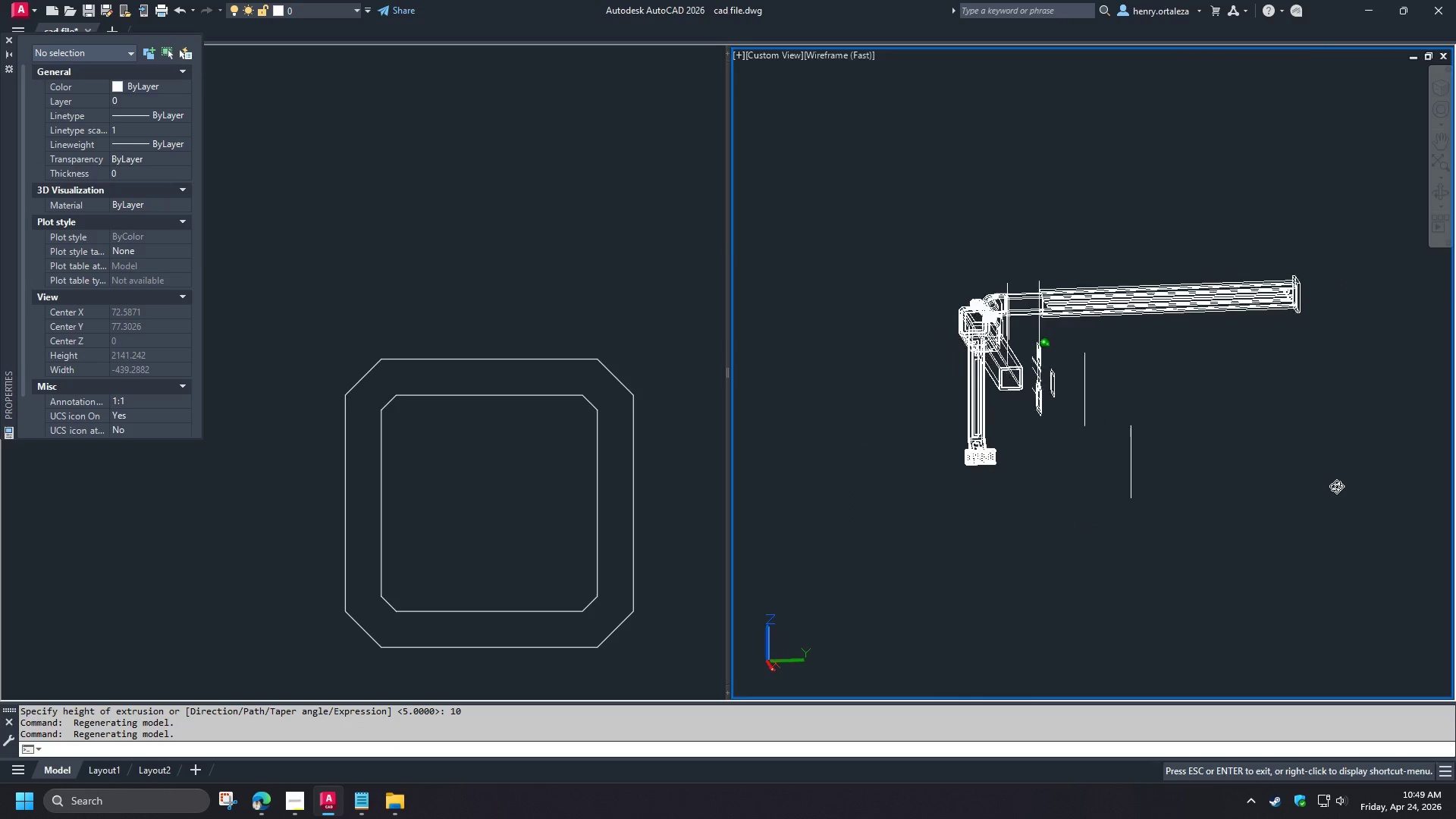 
scroll: coordinate [1042, 440], scroll_direction: down, amount: 2.0
 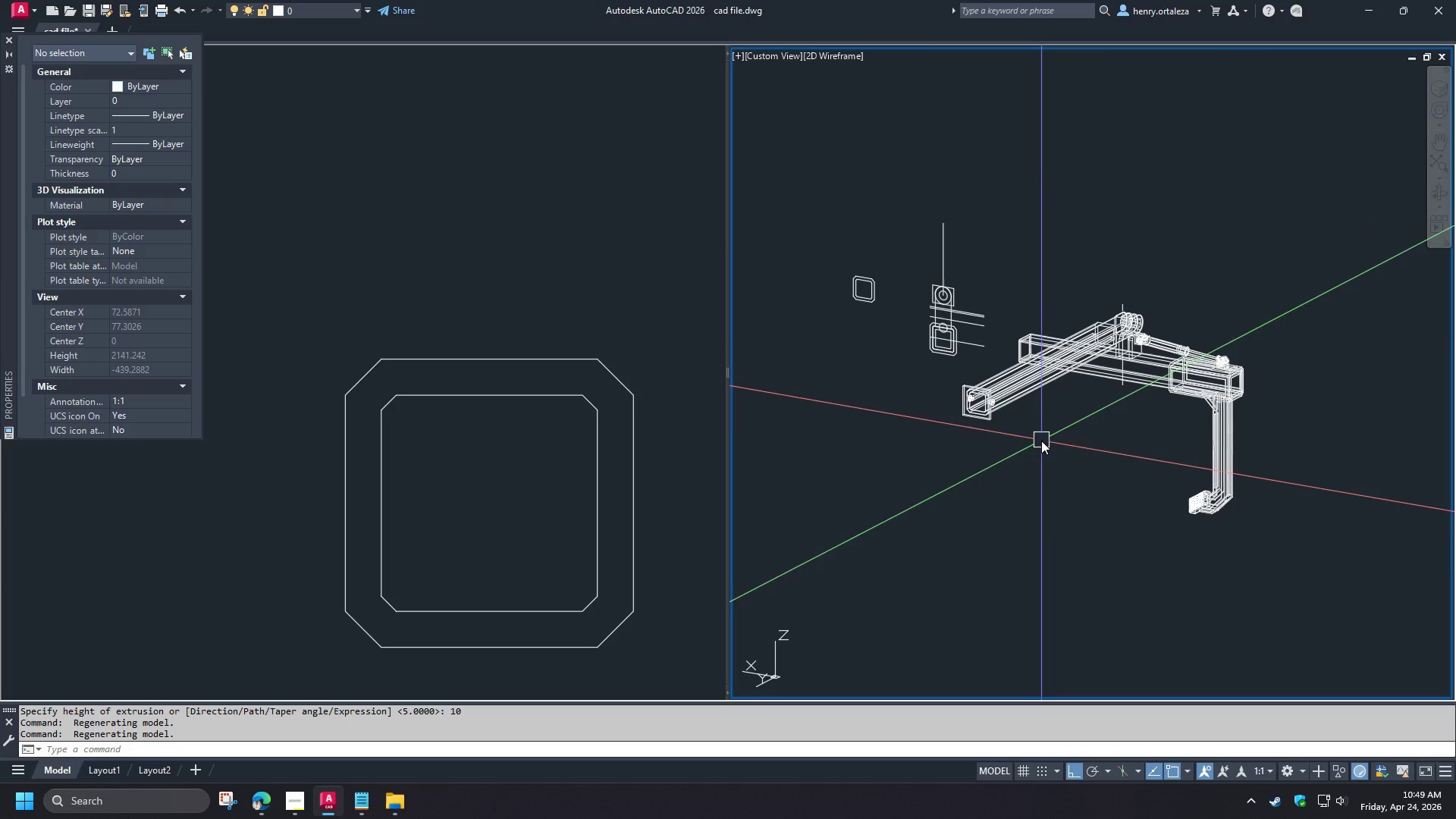 
hold_key(key=ShiftLeft, duration=1.5)
 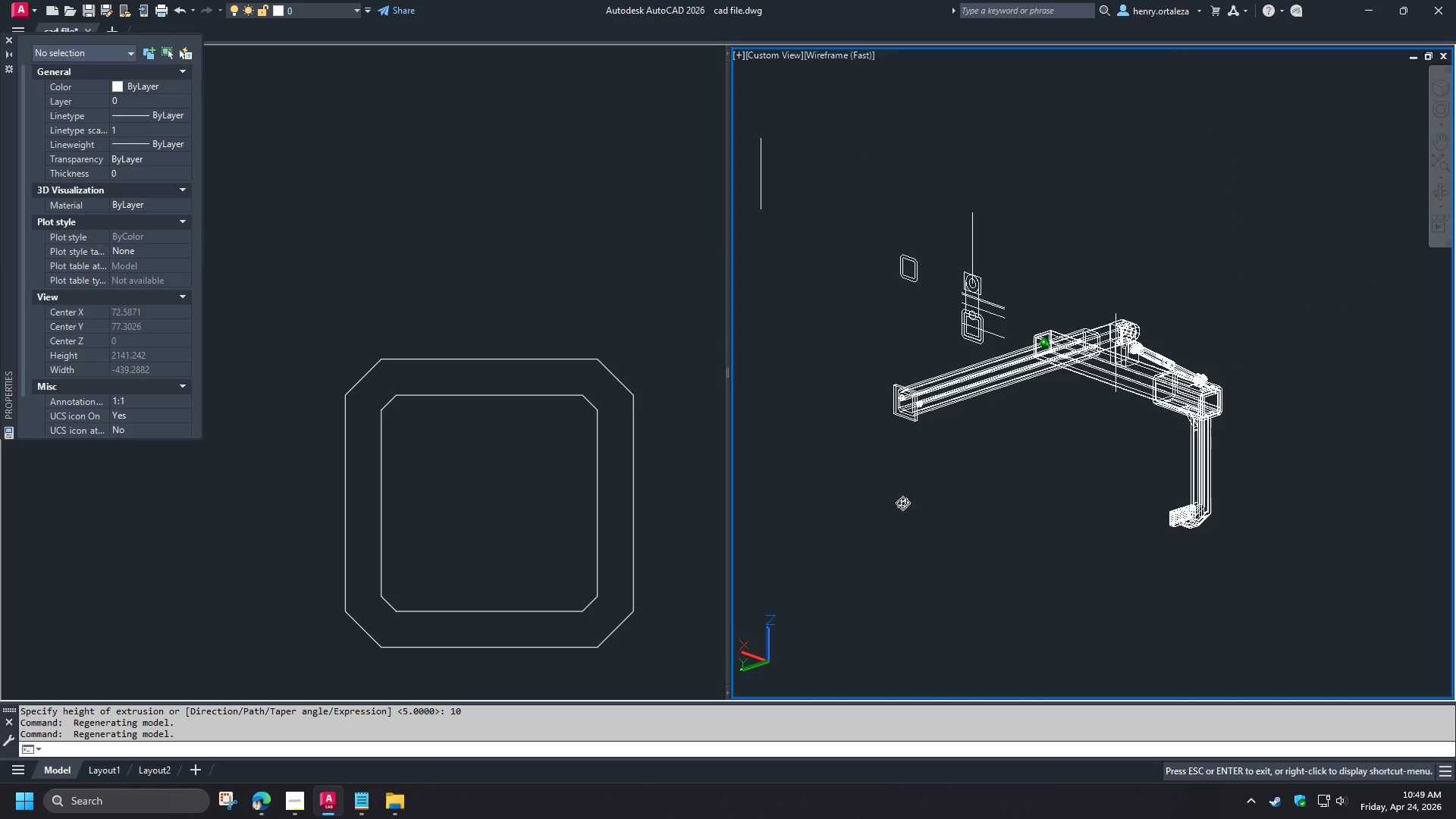 
hold_key(key=ShiftLeft, duration=0.7)
 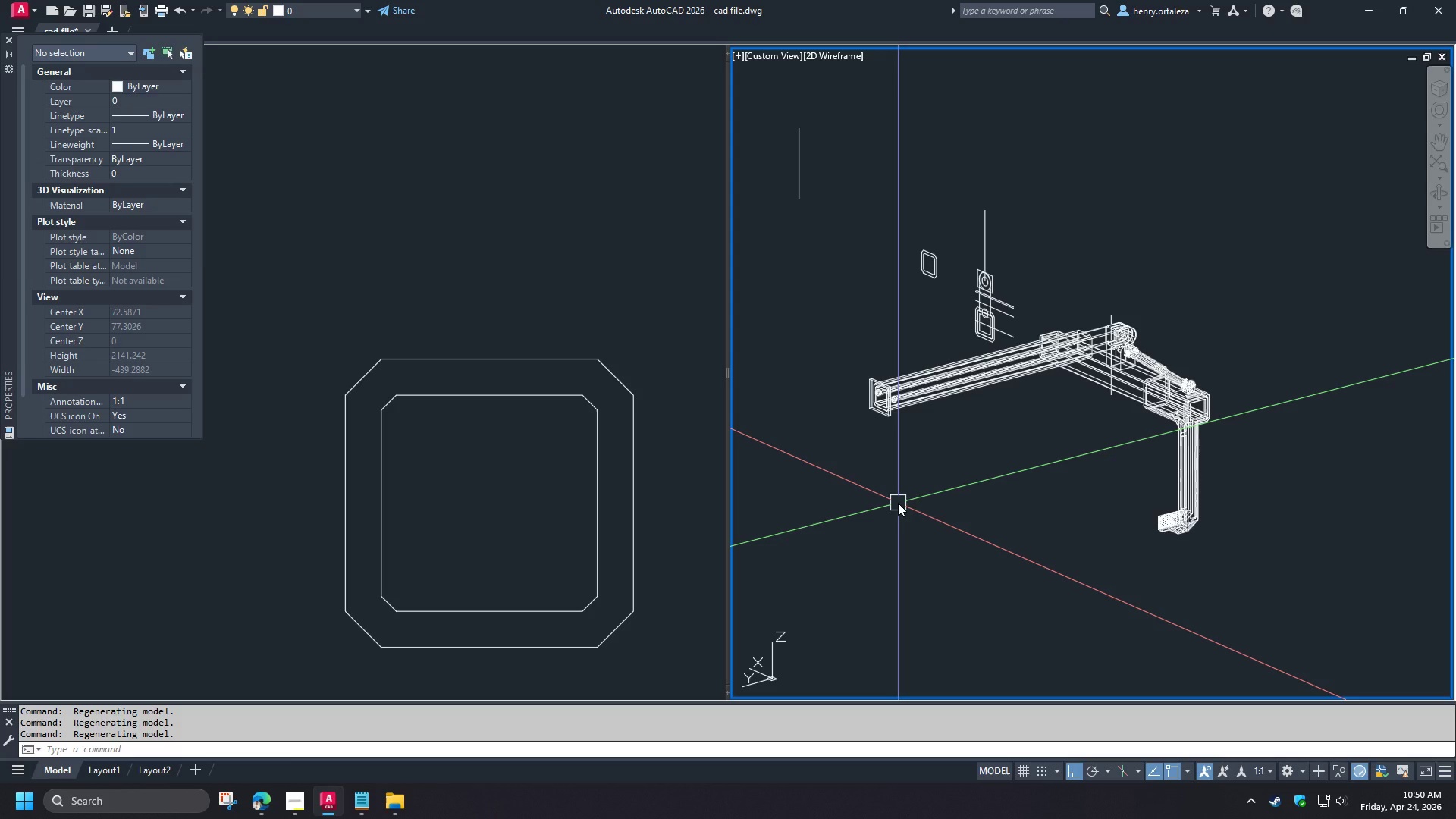 
wait(22.19)
 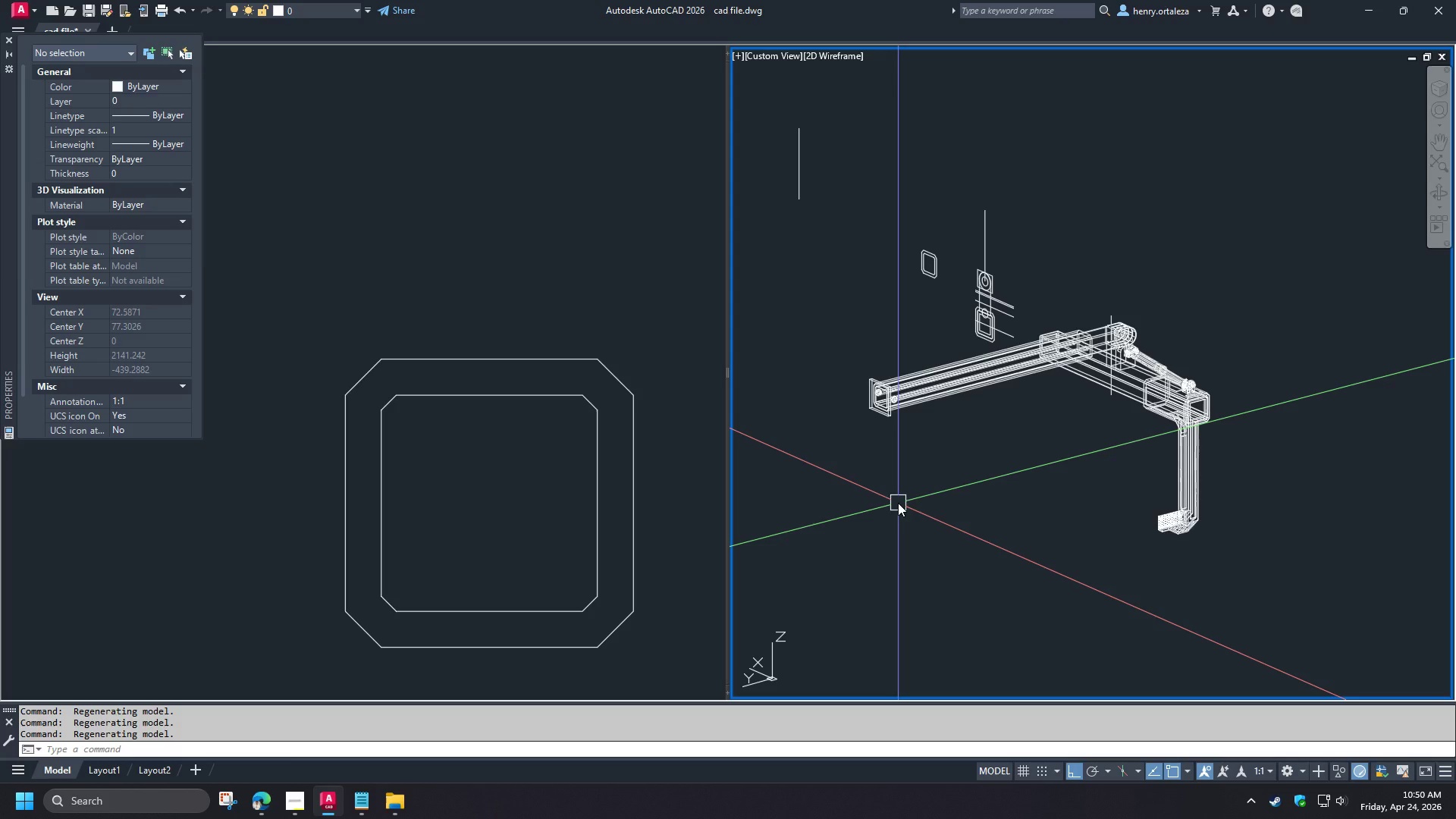 
scroll: coordinate [855, 424], scroll_direction: up, amount: 2.0
 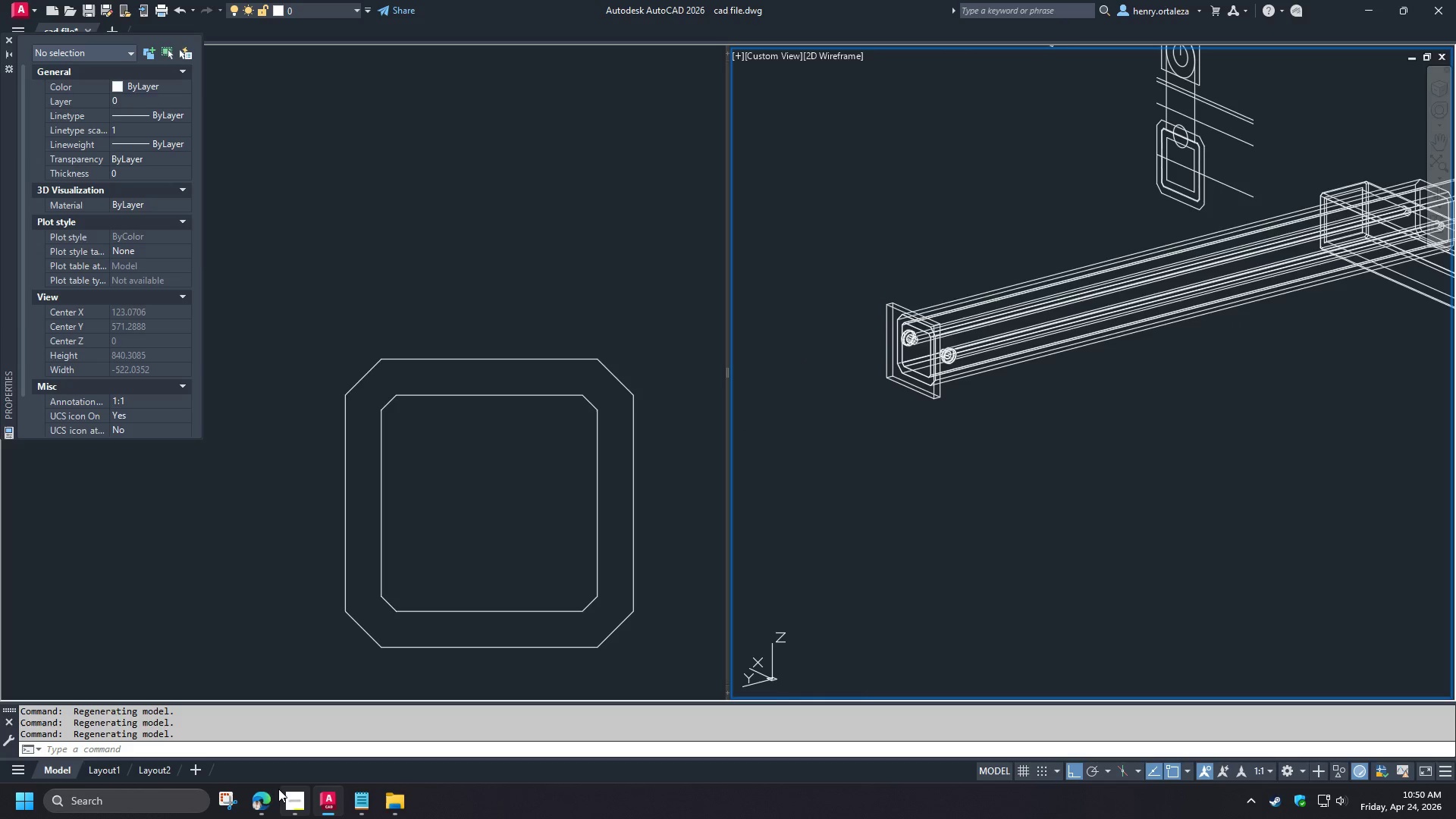 
left_click([152, 22])
 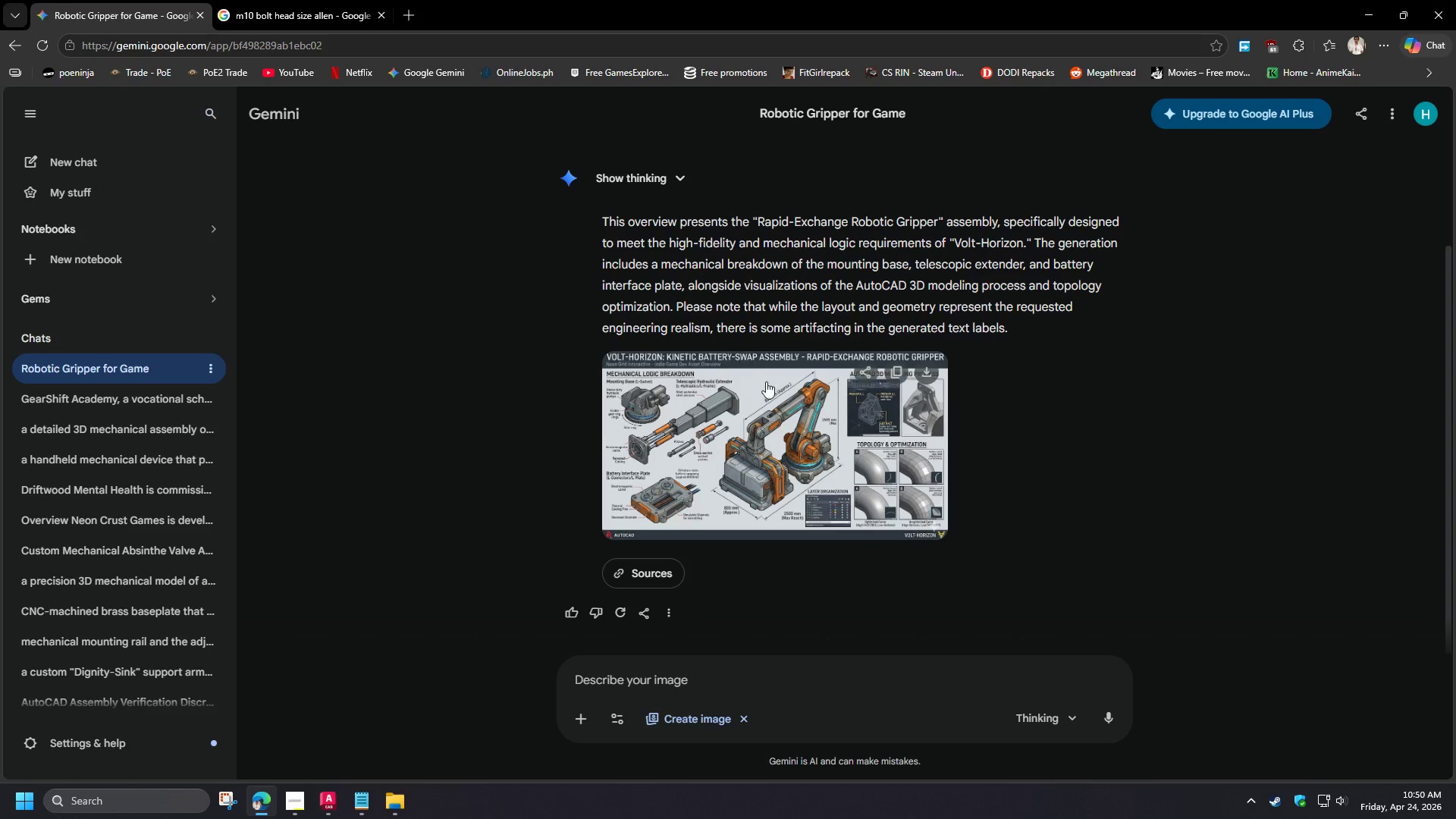 
left_click([817, 401])
 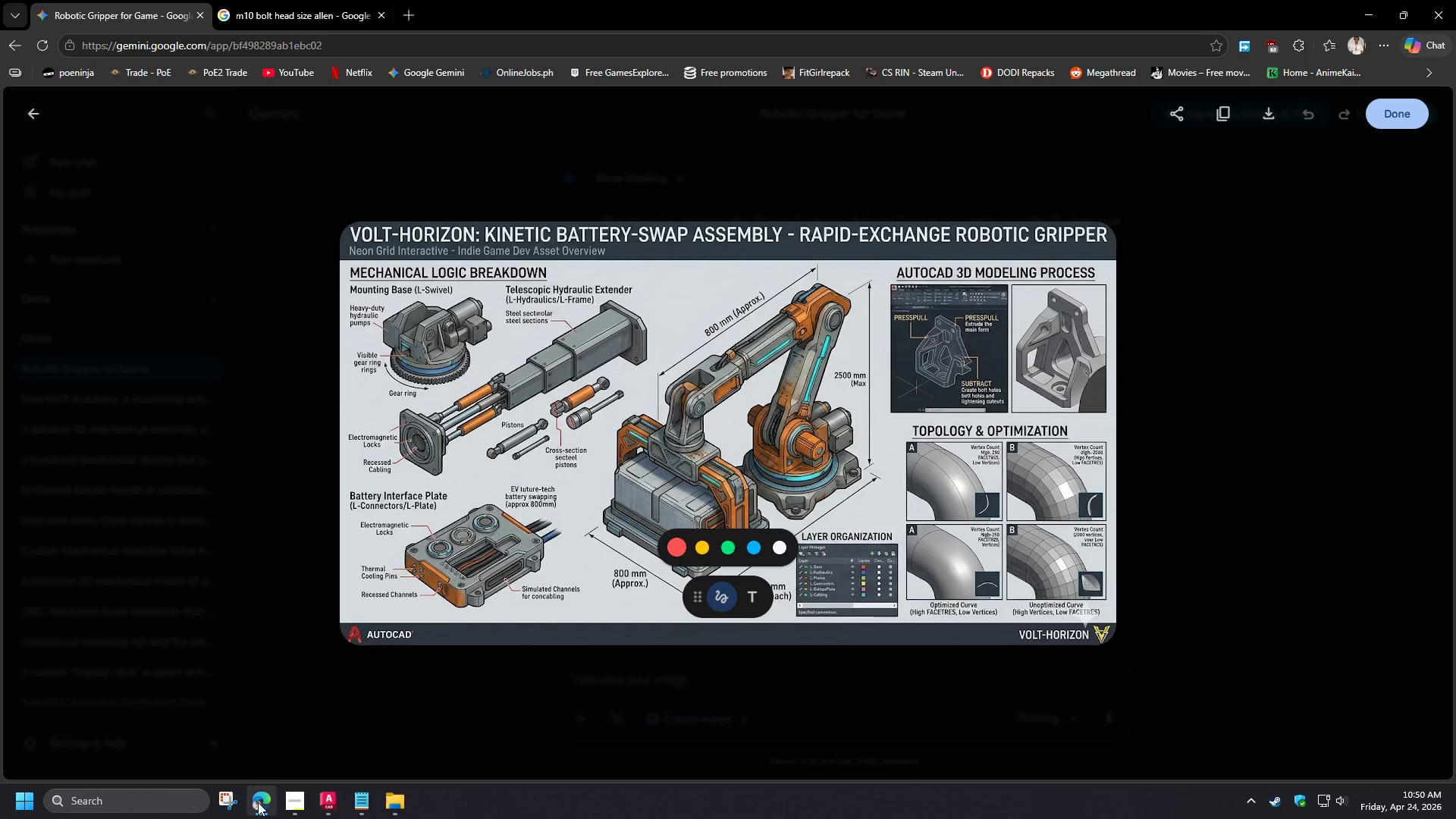 
wait(15.58)
 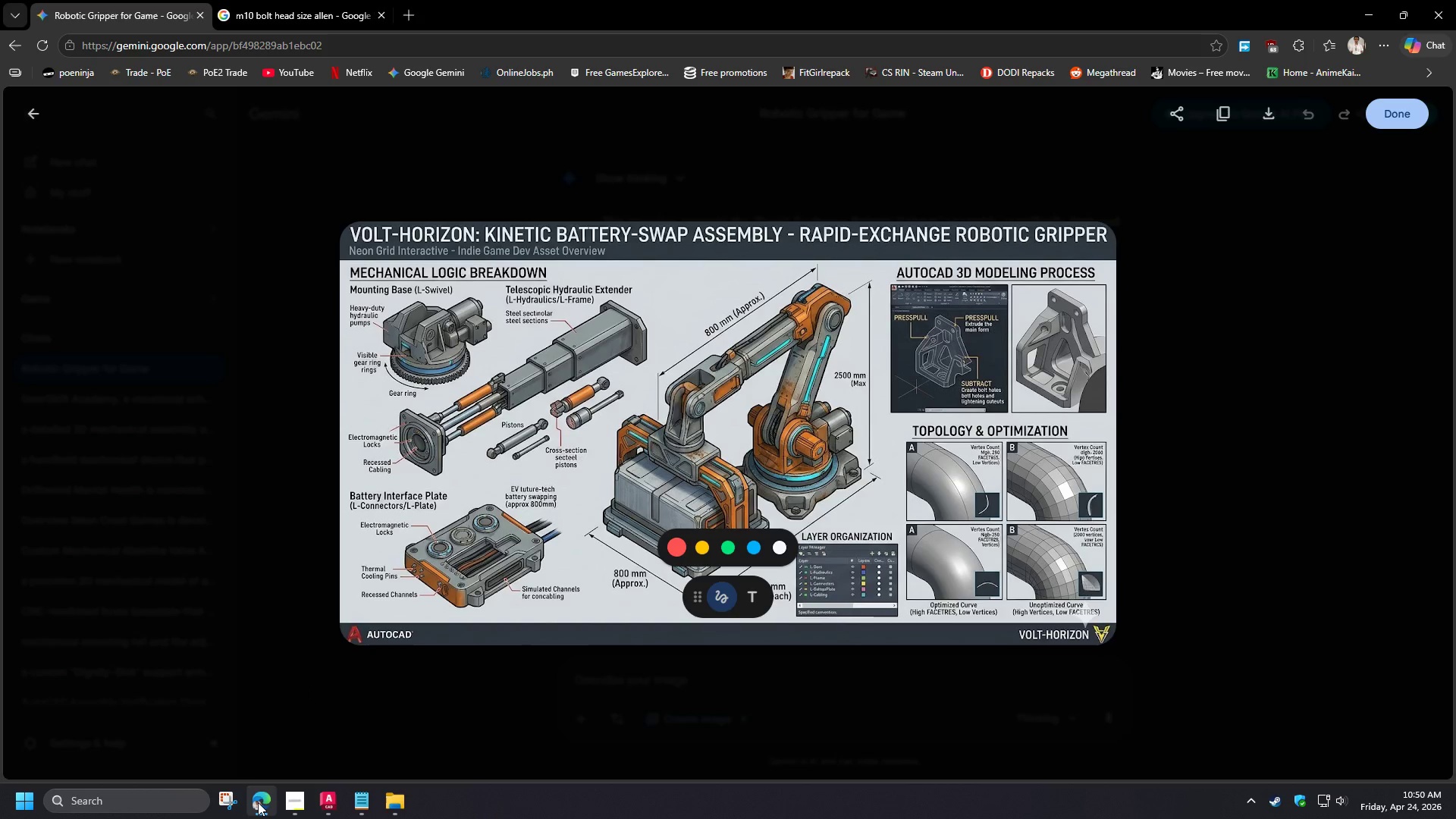 
left_click([259, 801])
 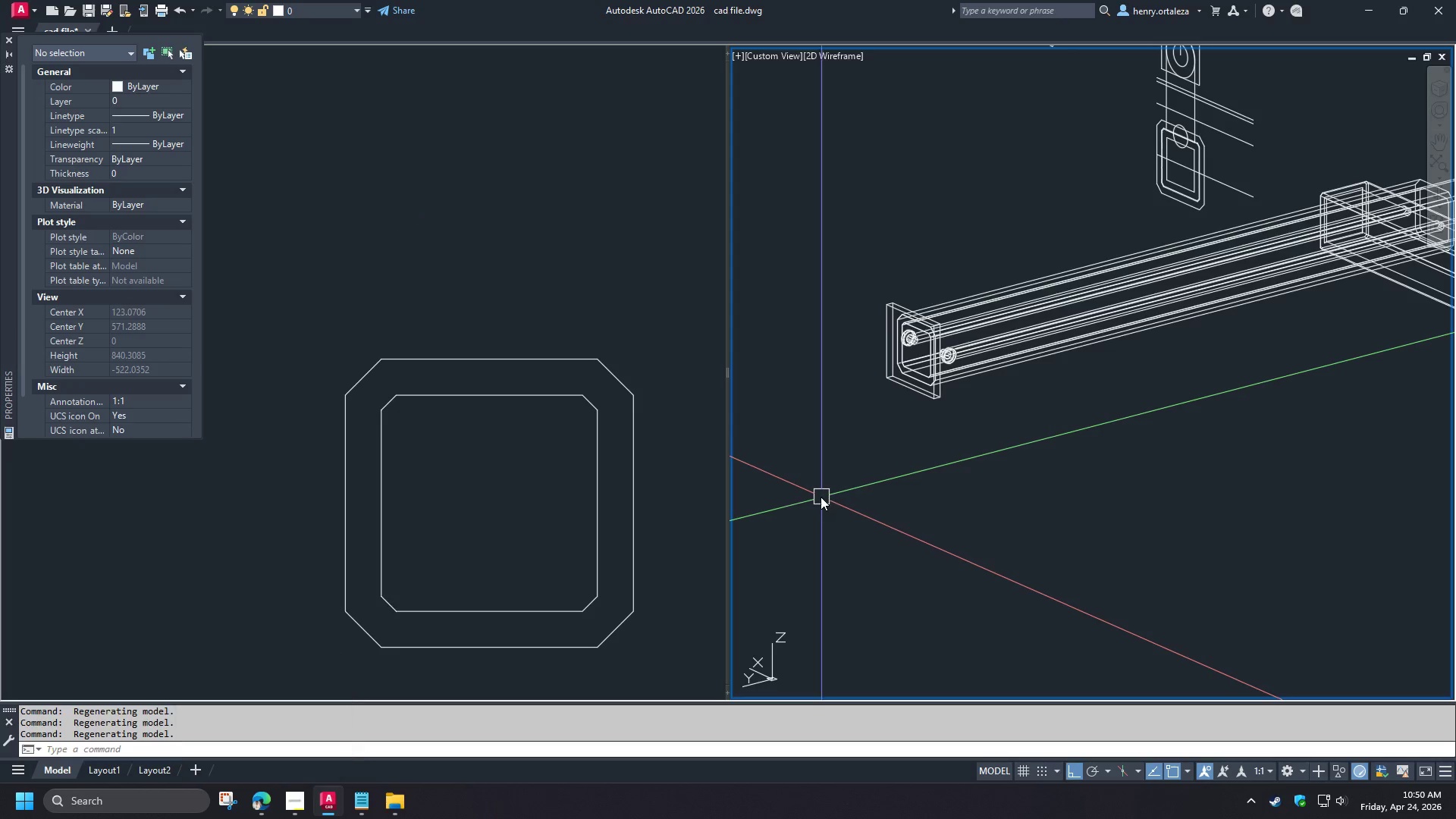 
scroll: coordinate [821, 497], scroll_direction: down, amount: 2.0
 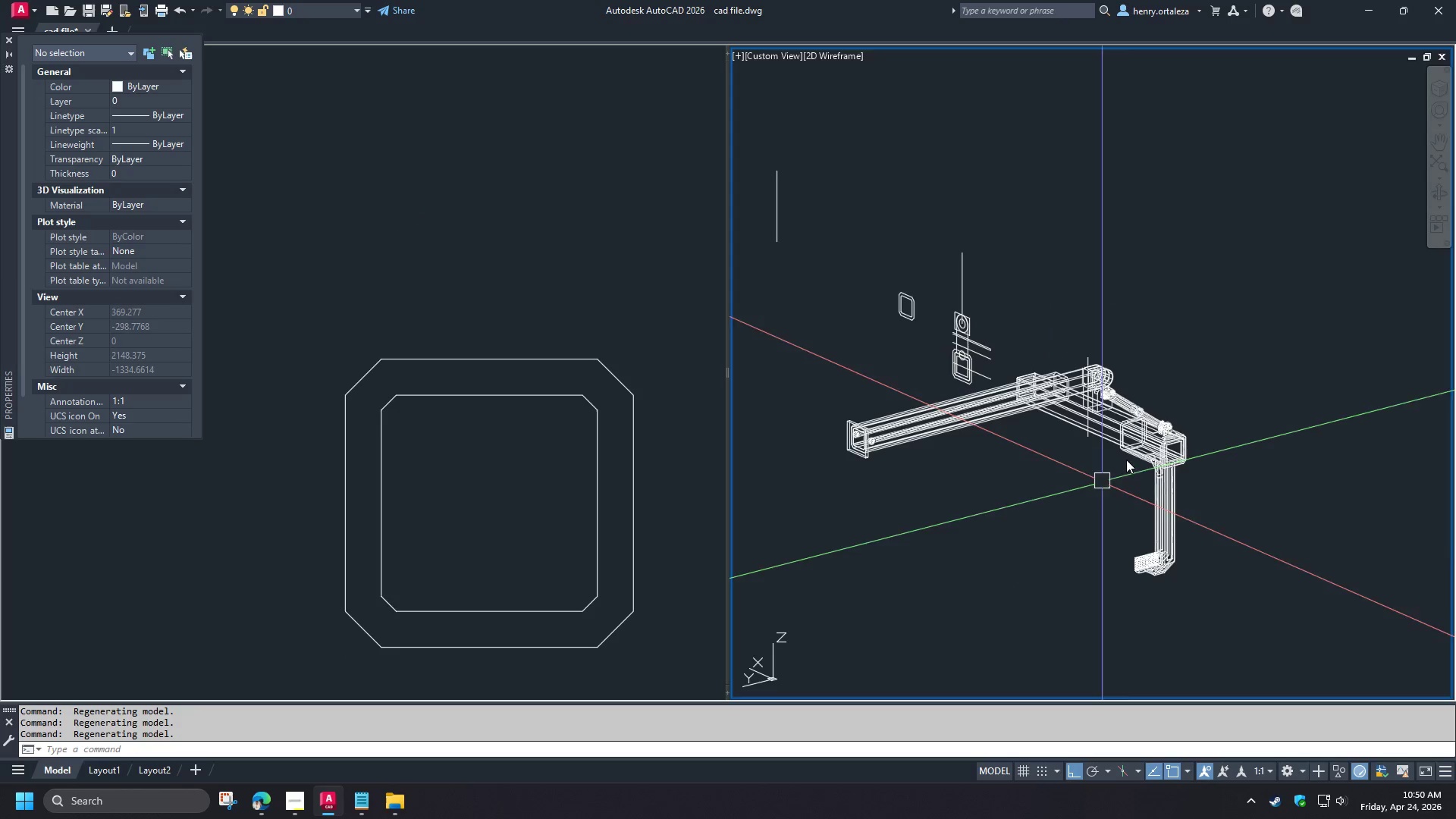 
hold_key(key=ShiftLeft, duration=1.5)
 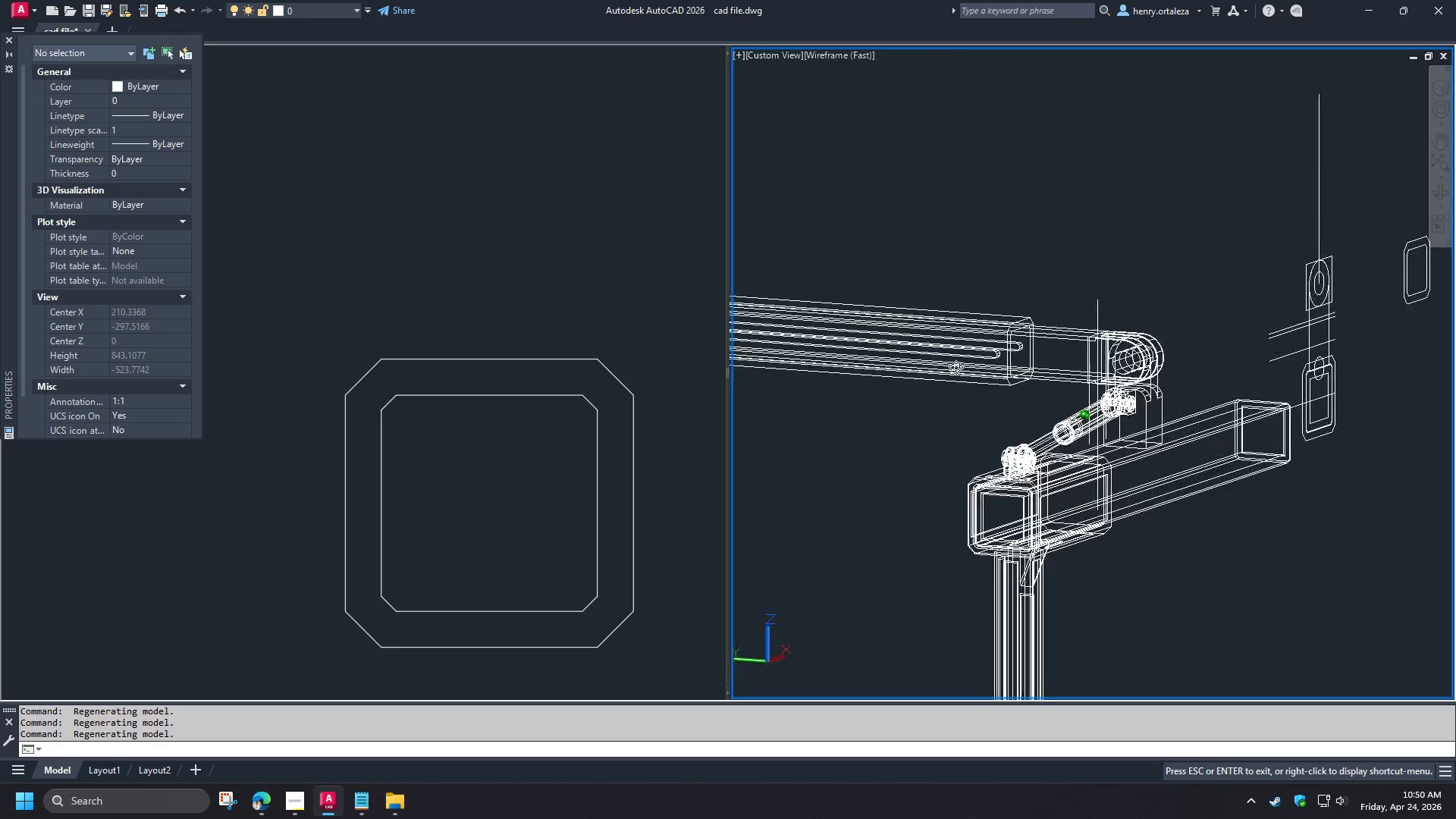 
scroll: coordinate [1139, 395], scroll_direction: up, amount: 2.0
 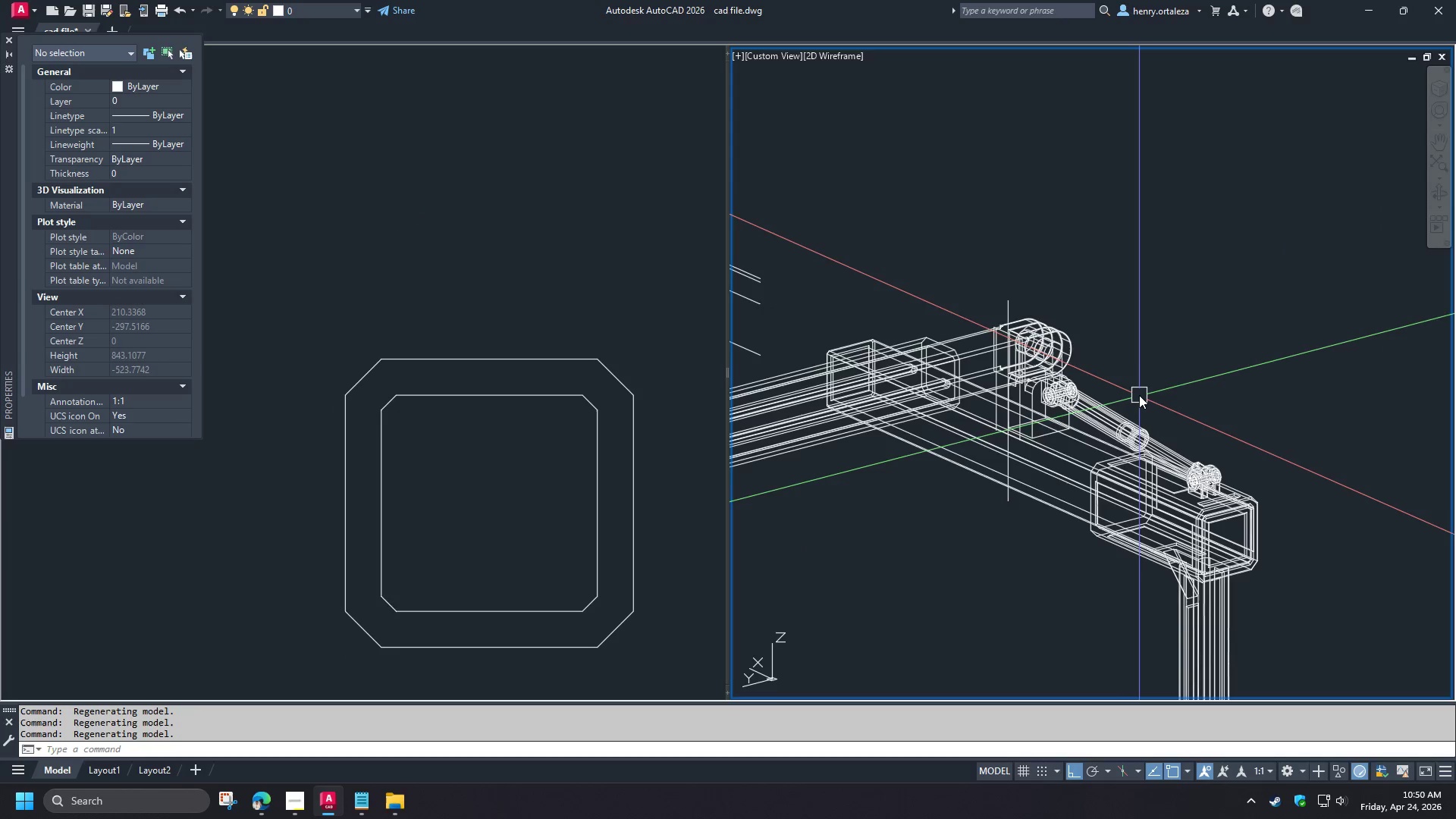 
hold_key(key=ShiftLeft, duration=1.16)
 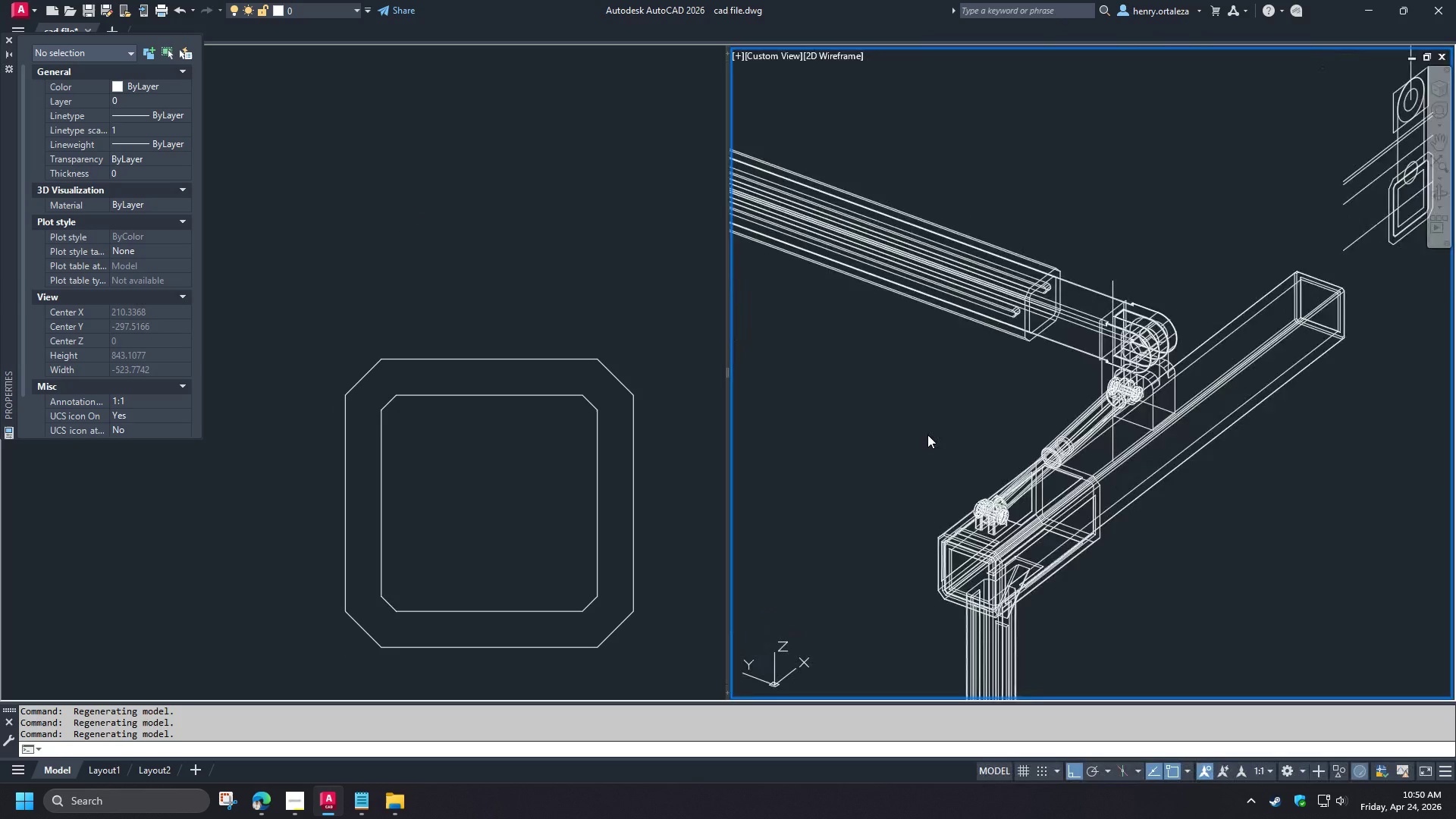 
scroll: coordinate [927, 435], scroll_direction: down, amount: 2.0
 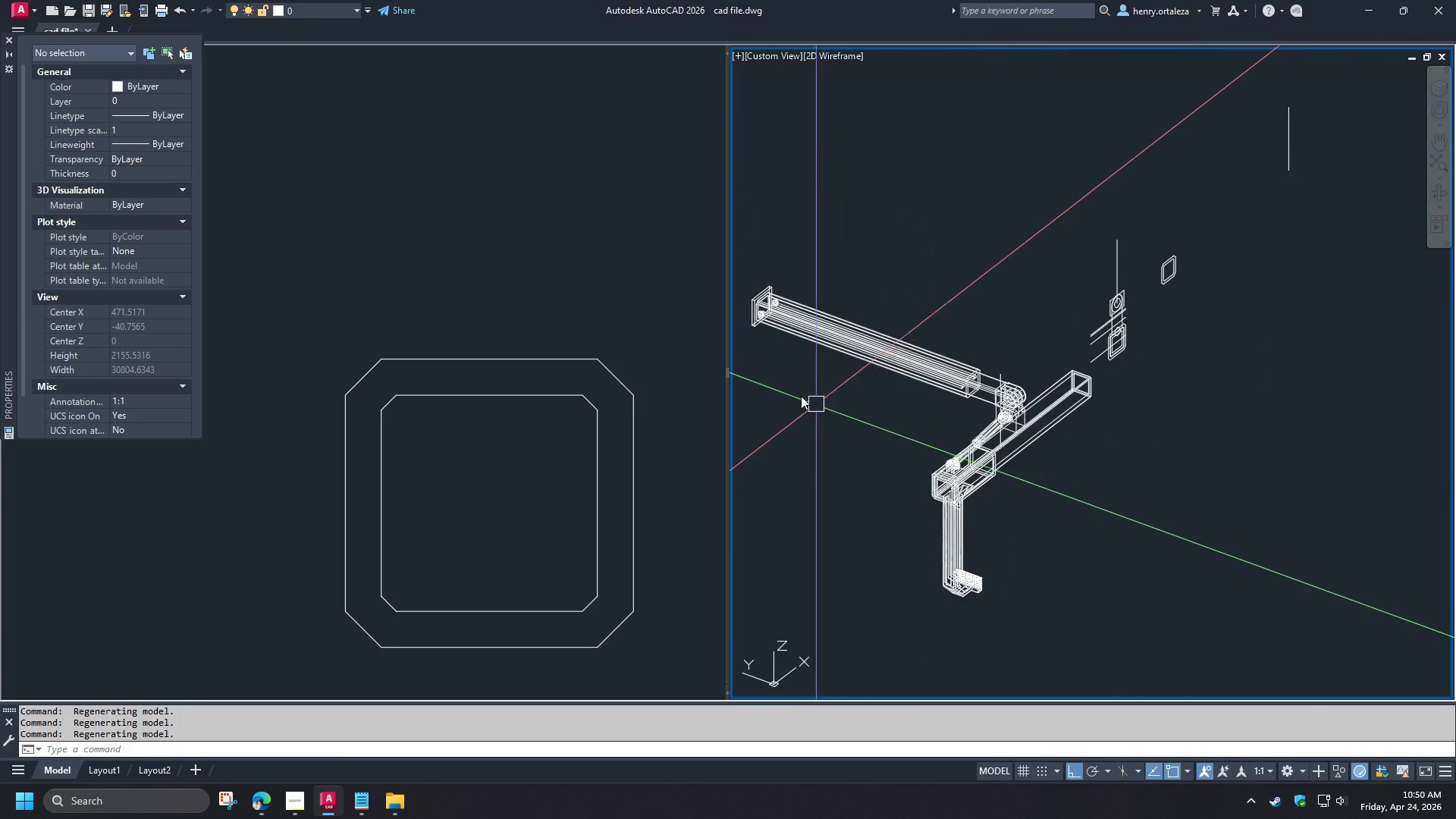 
hold_key(key=ShiftLeft, duration=1.23)
 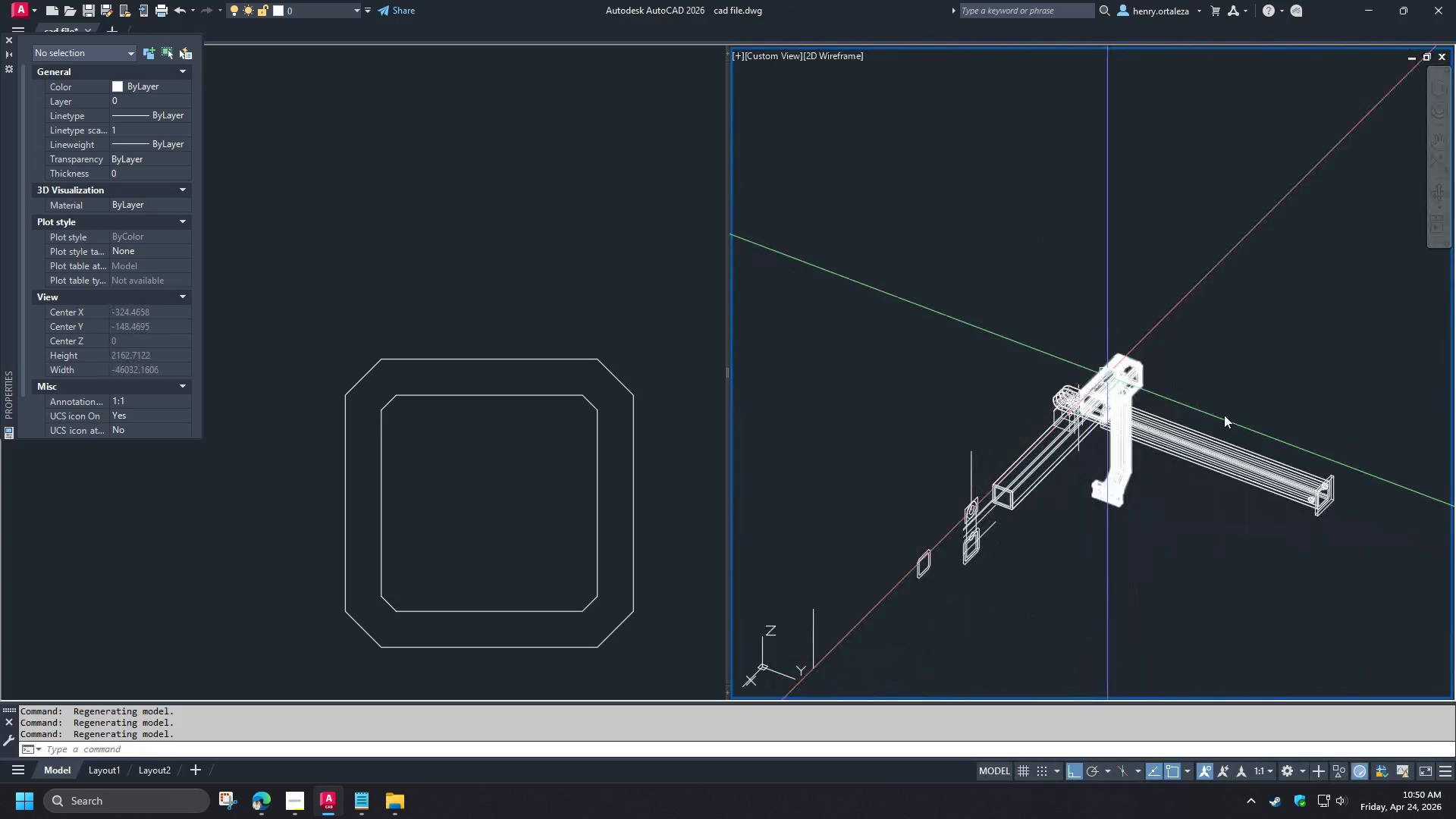 
scroll: coordinate [764, 344], scroll_direction: up, amount: 2.0
 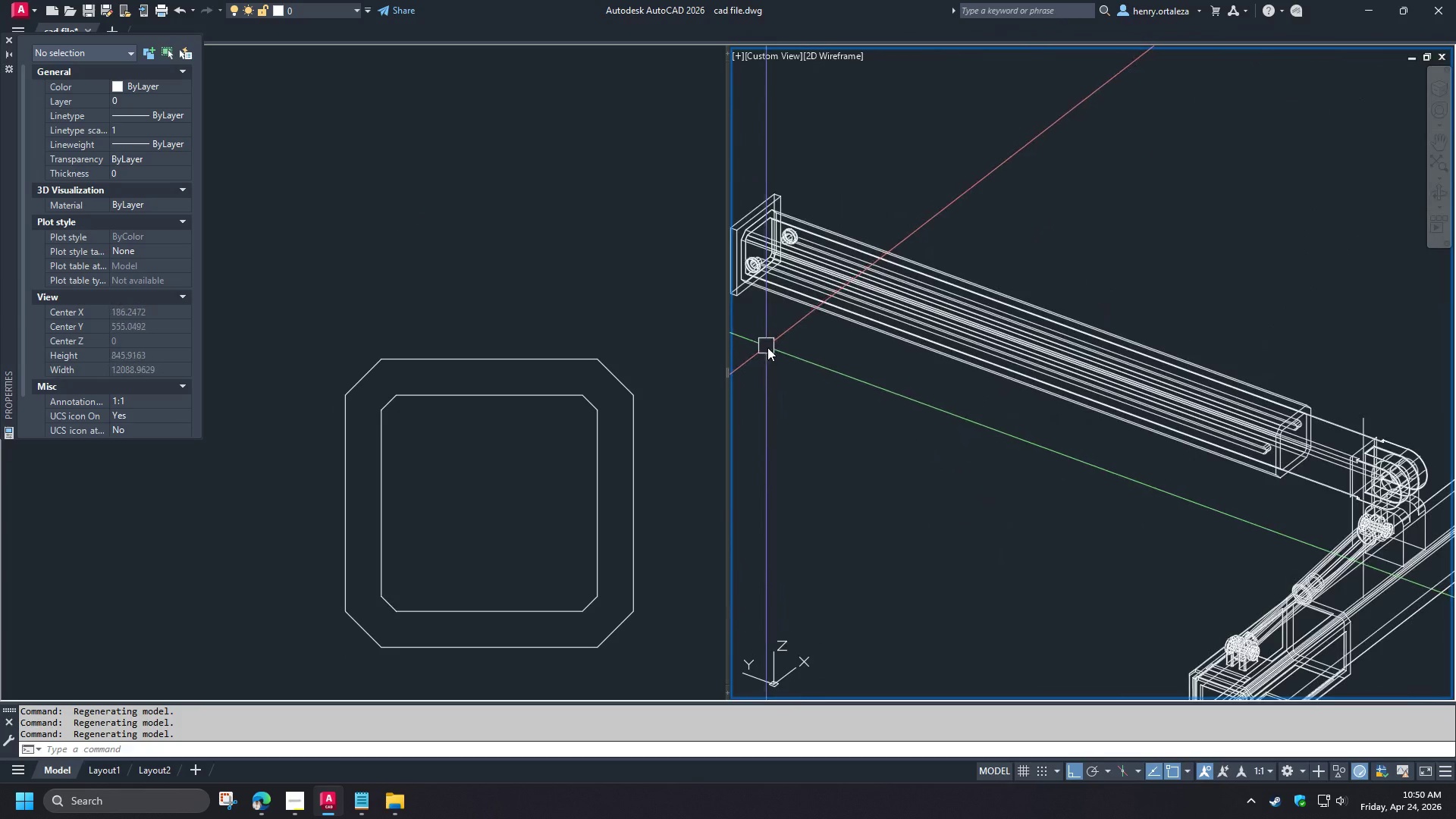 
hold_key(key=ShiftLeft, duration=5.81)
scroll: coordinate [1084, 370], scroll_direction: down, amount: 2.0
 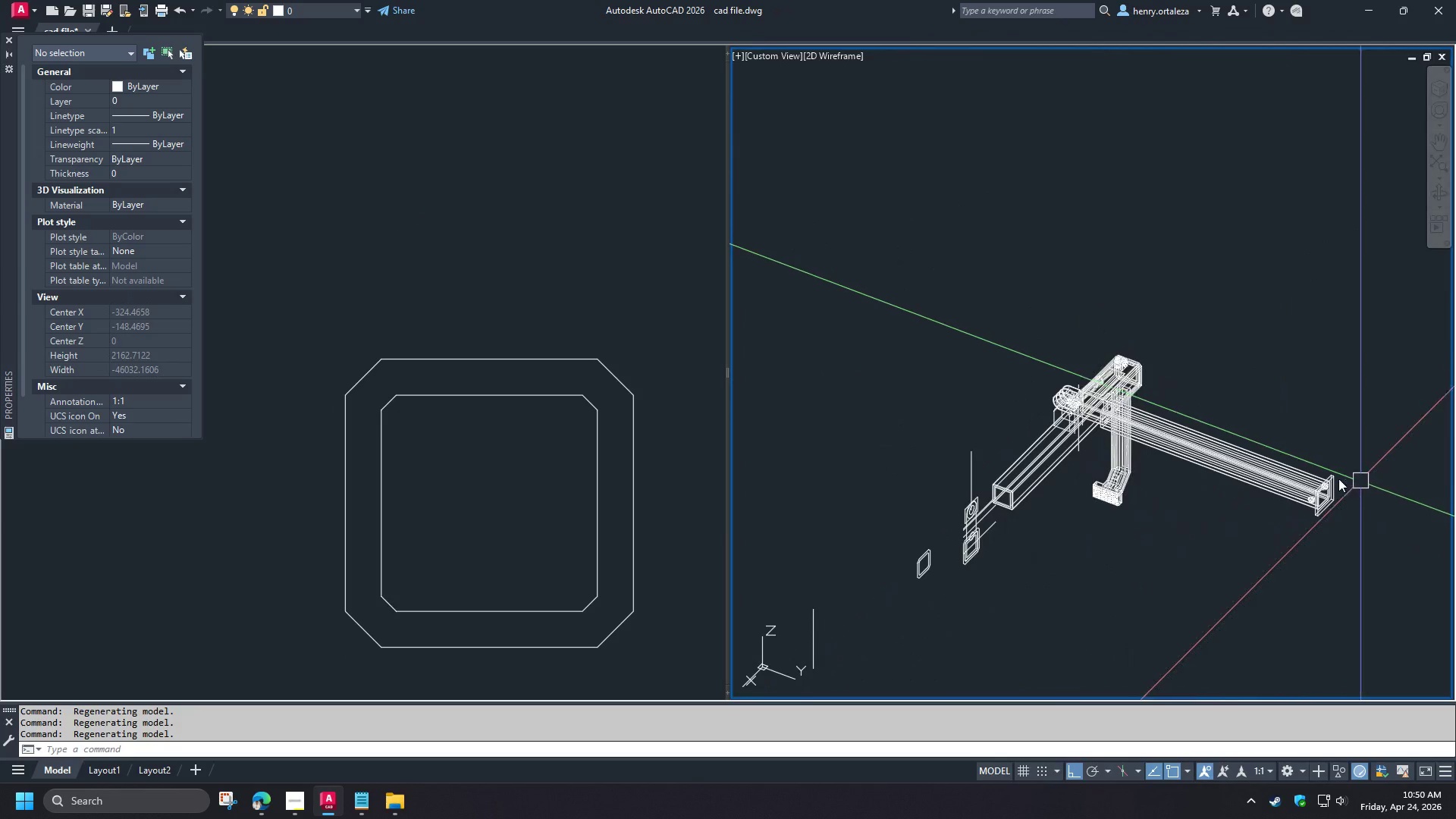 
scroll: coordinate [1351, 512], scroll_direction: up, amount: 4.0
 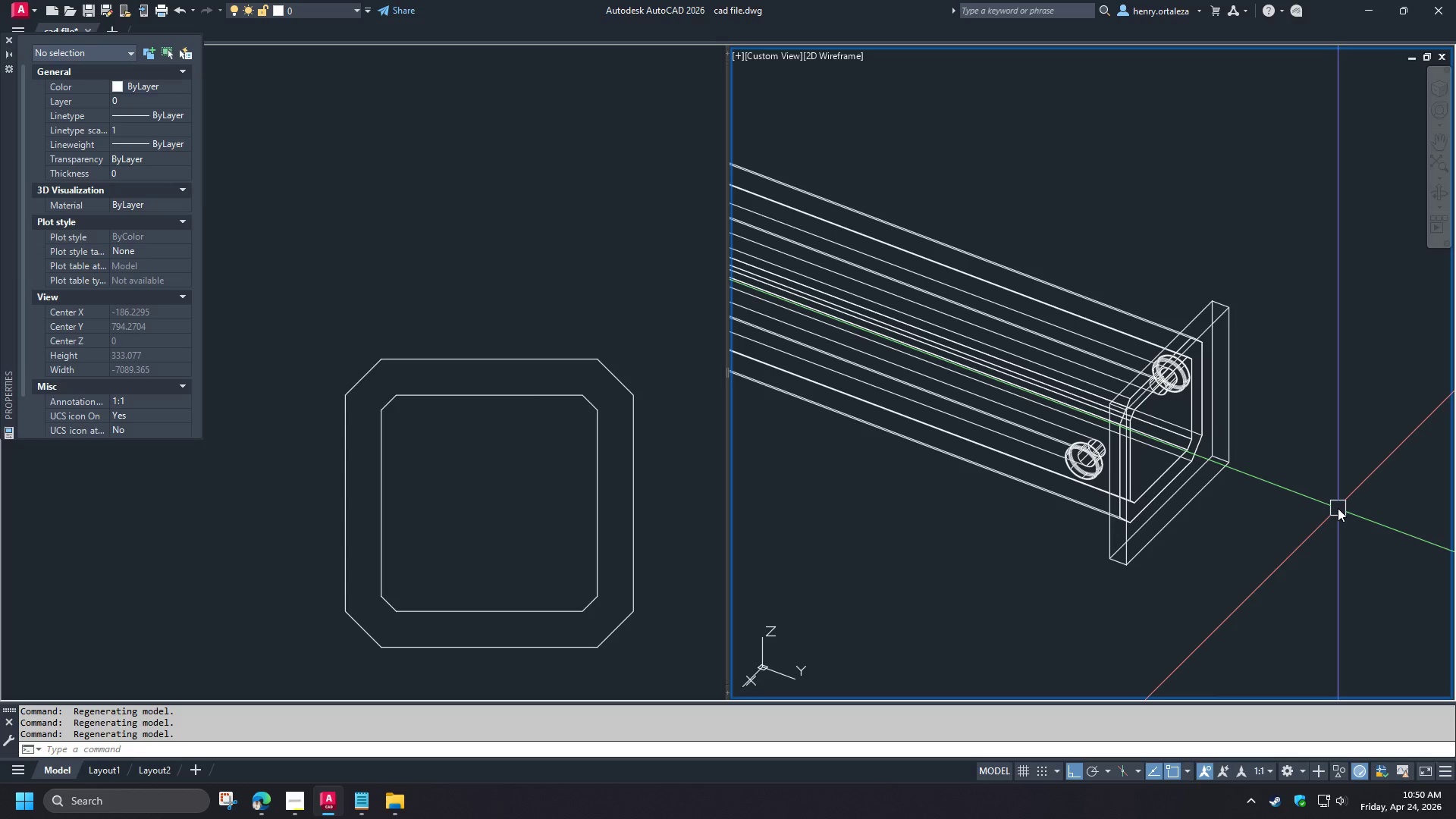 
hold_key(key=ShiftLeft, duration=1.51)
 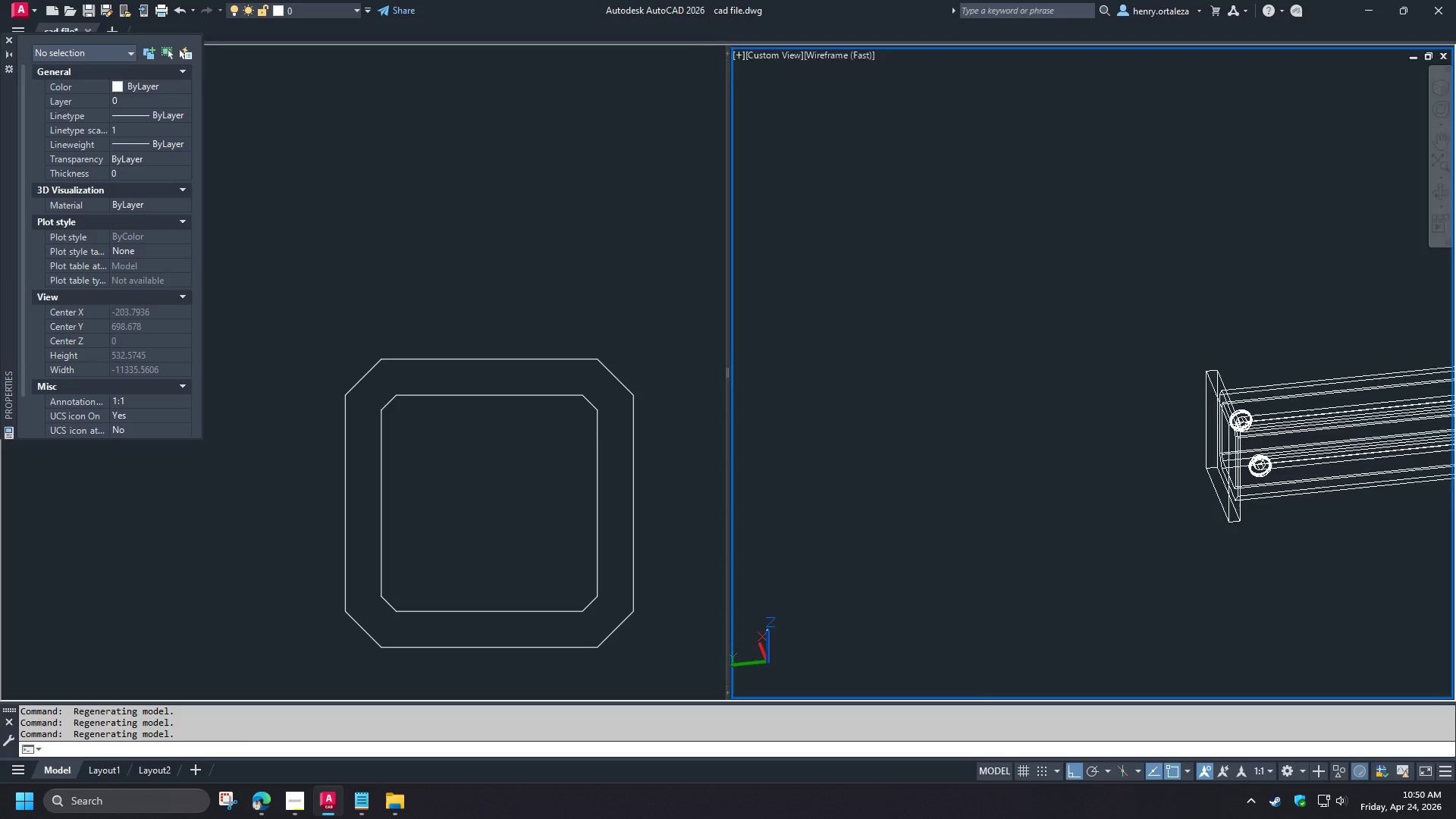 
scroll: coordinate [1332, 507], scroll_direction: down, amount: 2.0
 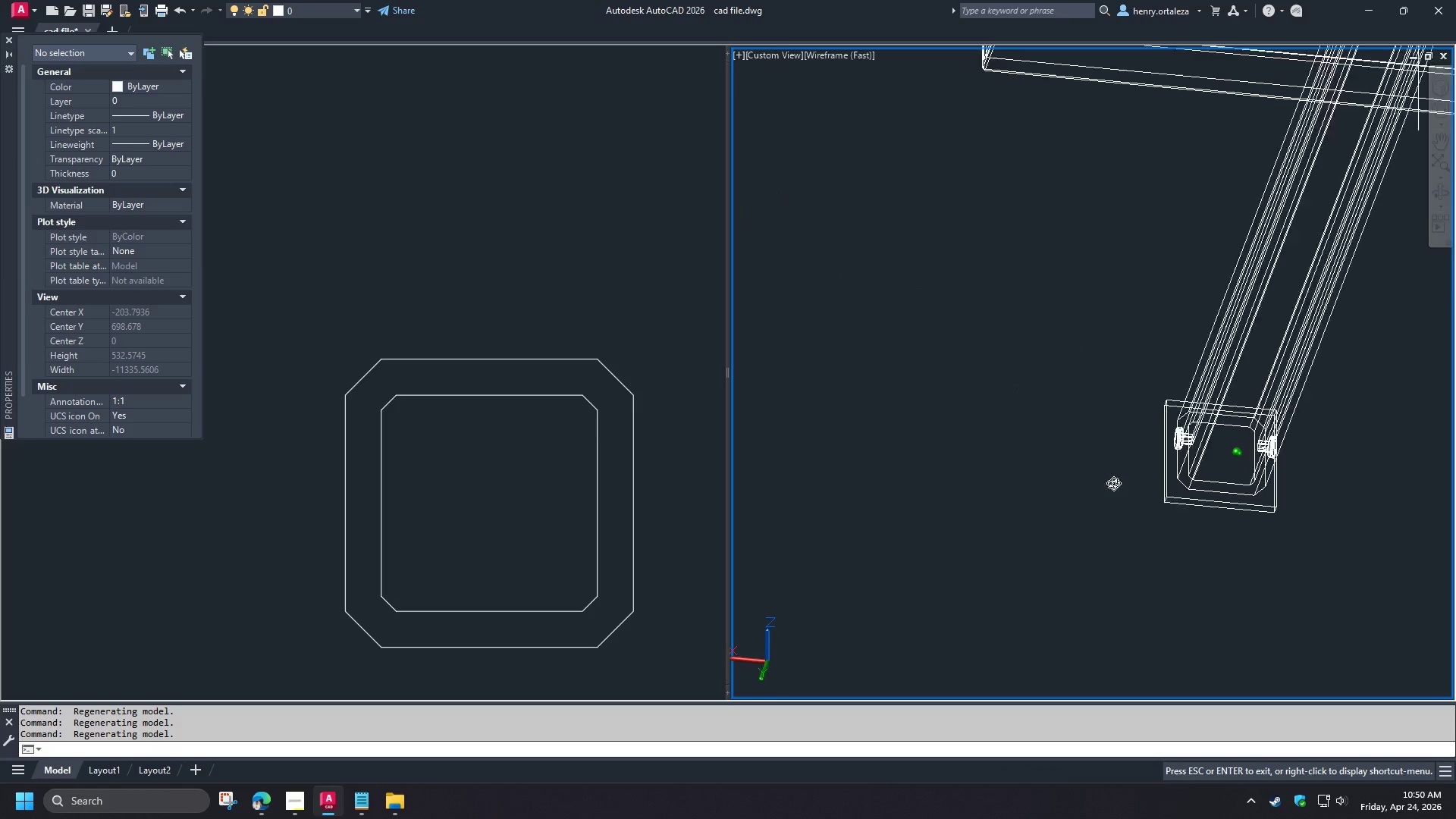 
hold_key(key=ShiftLeft, duration=0.62)
 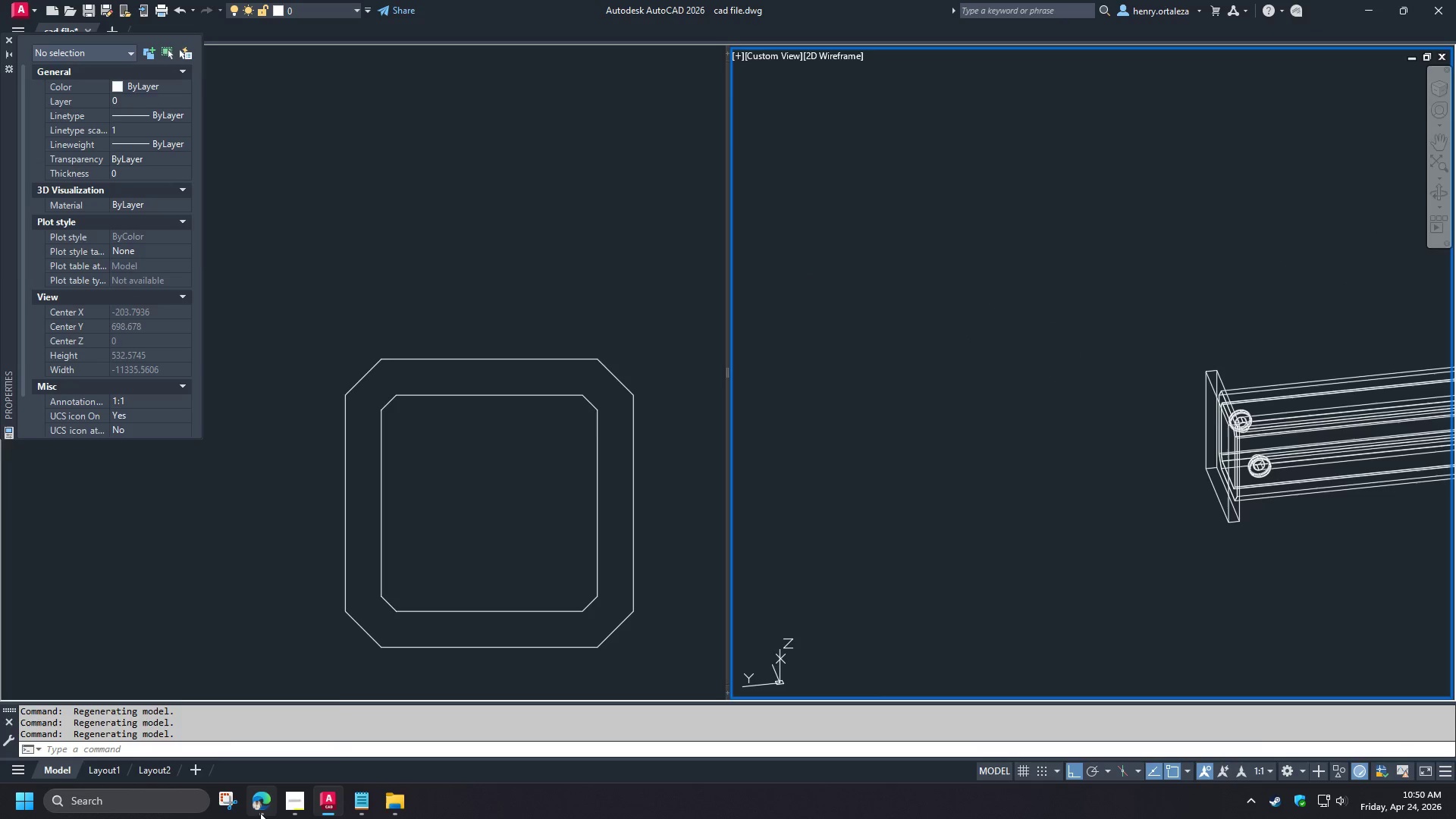 
left_click([260, 813])
 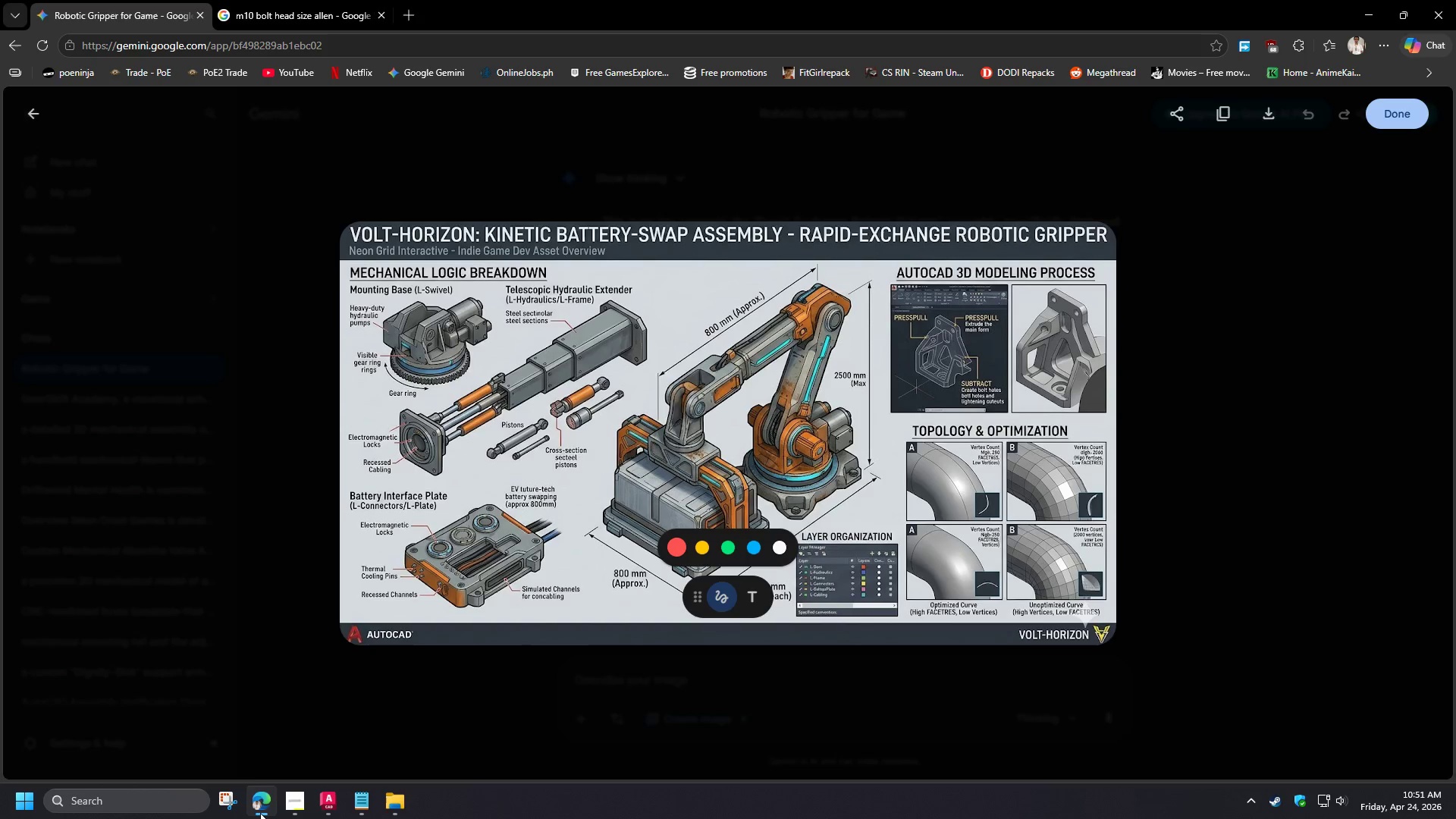 
wait(6.95)
 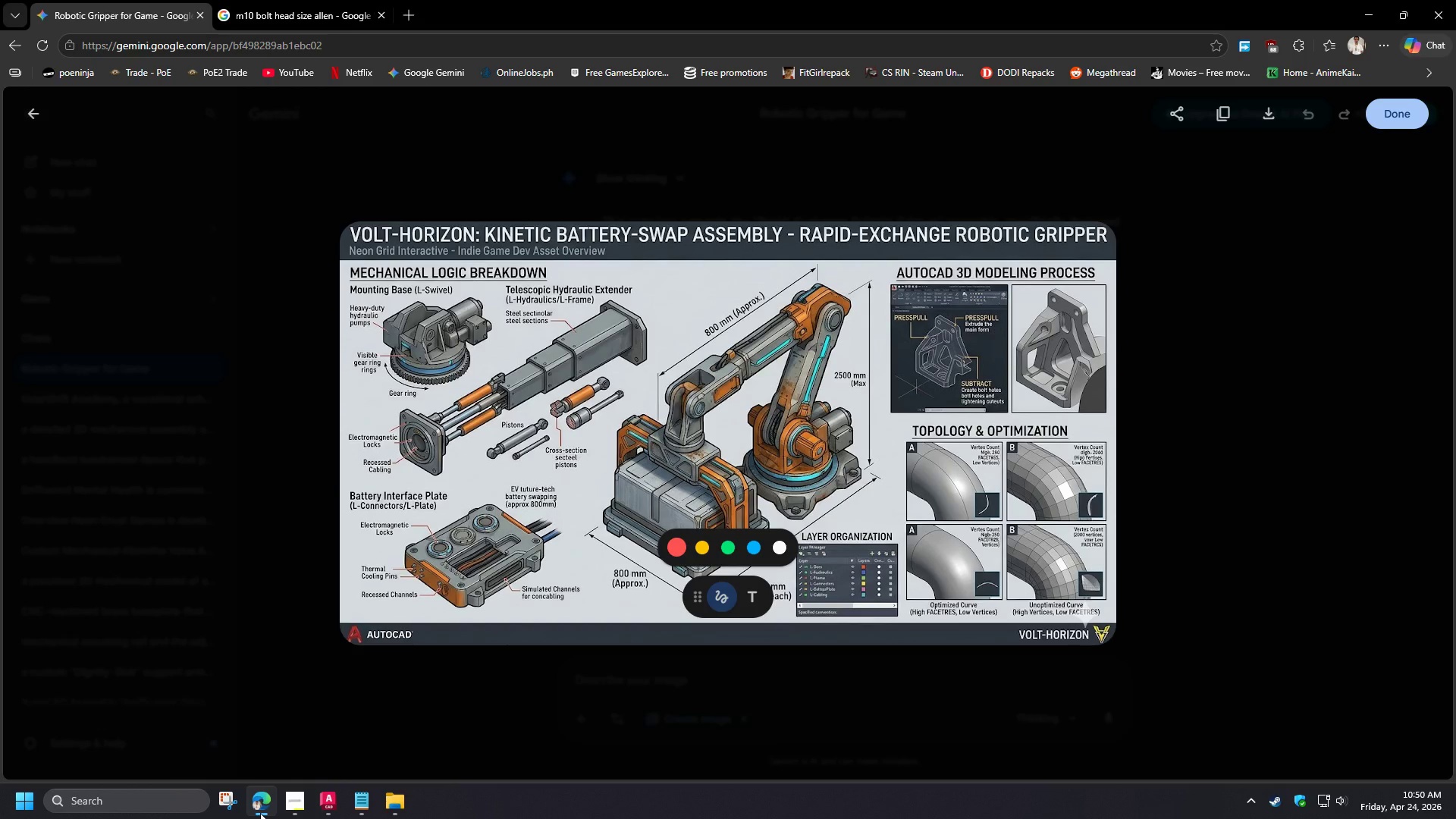 
left_click([260, 813])
 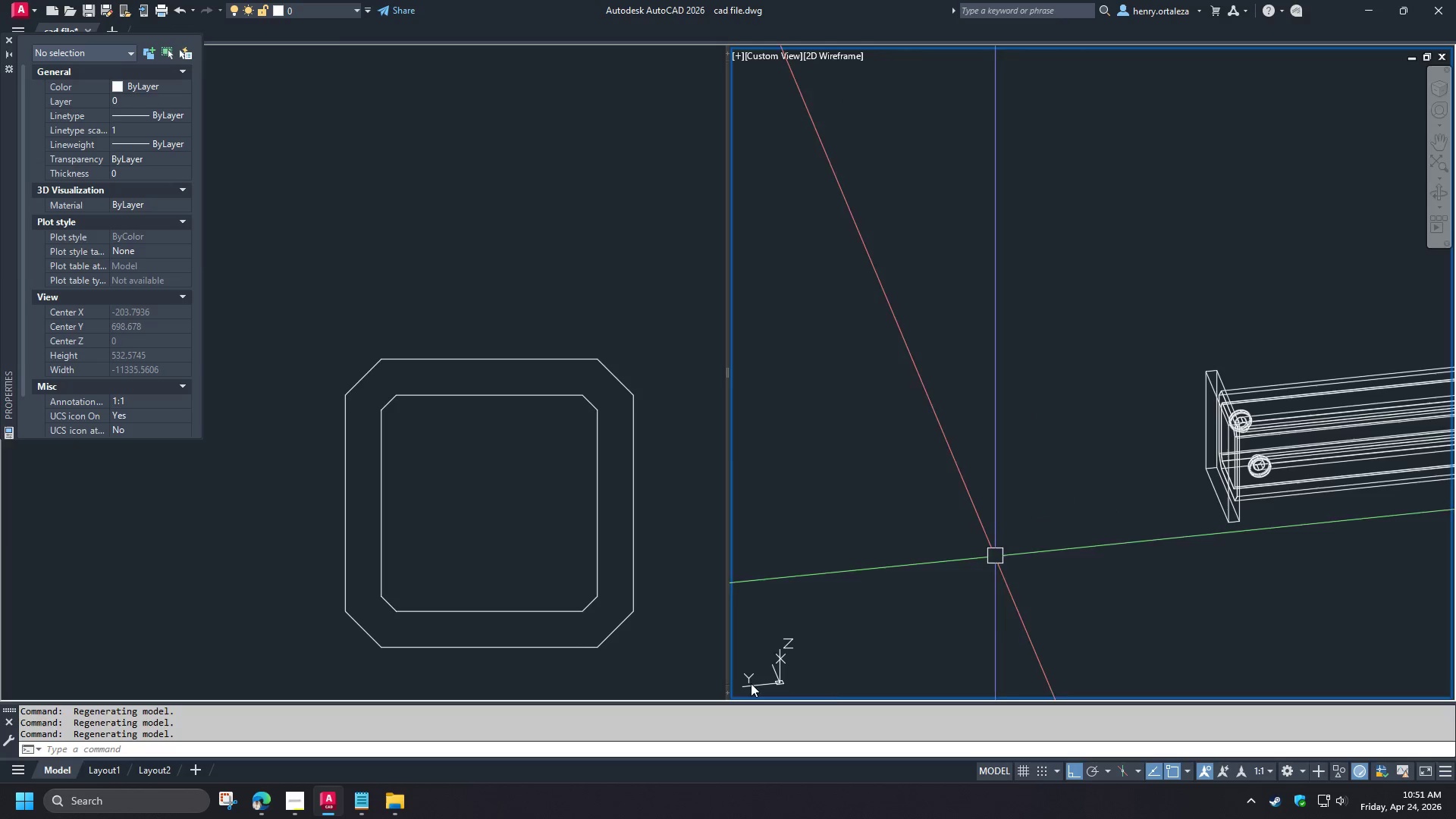 
left_click([297, 805])